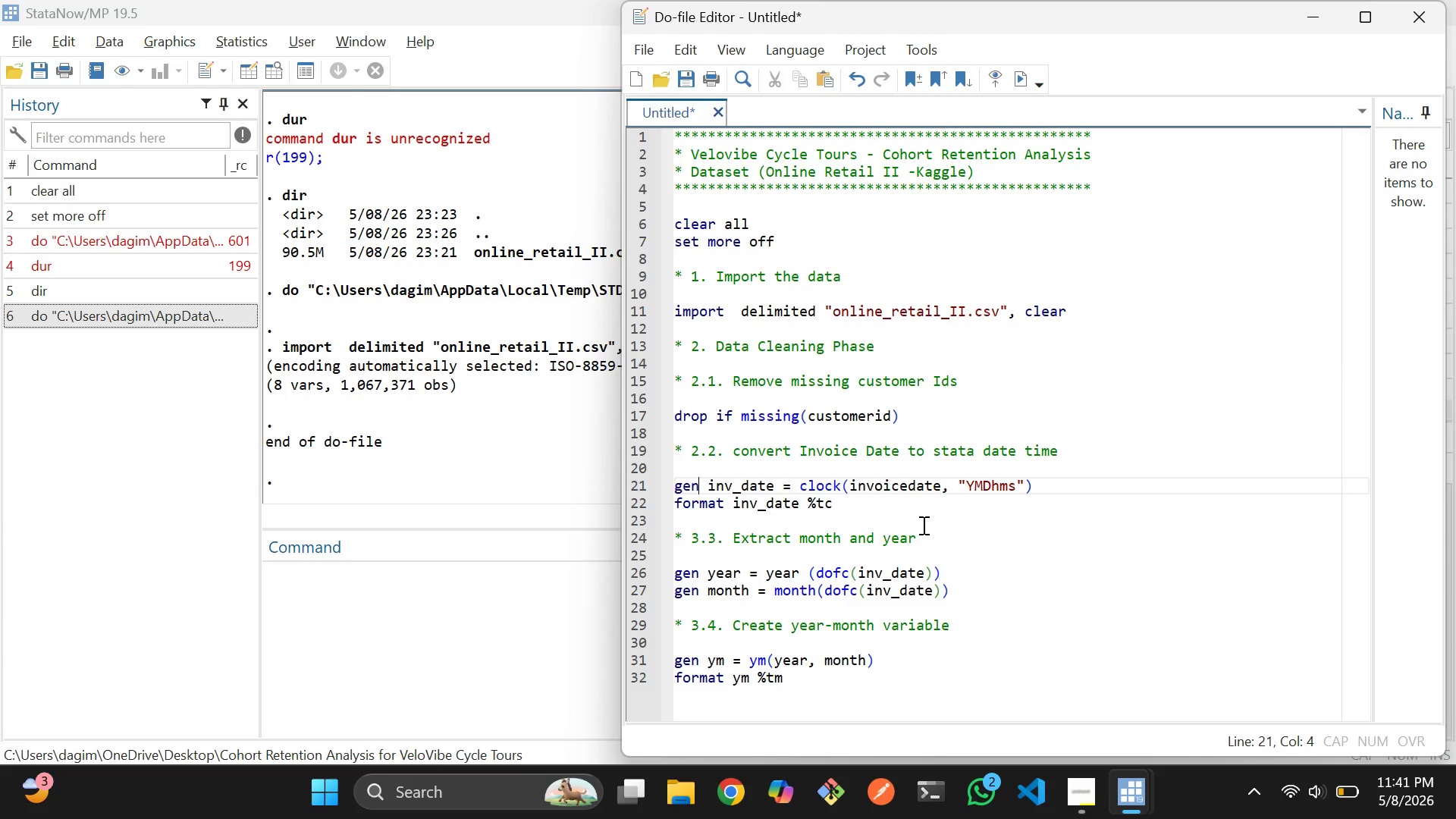 
key(ArrowDown)
 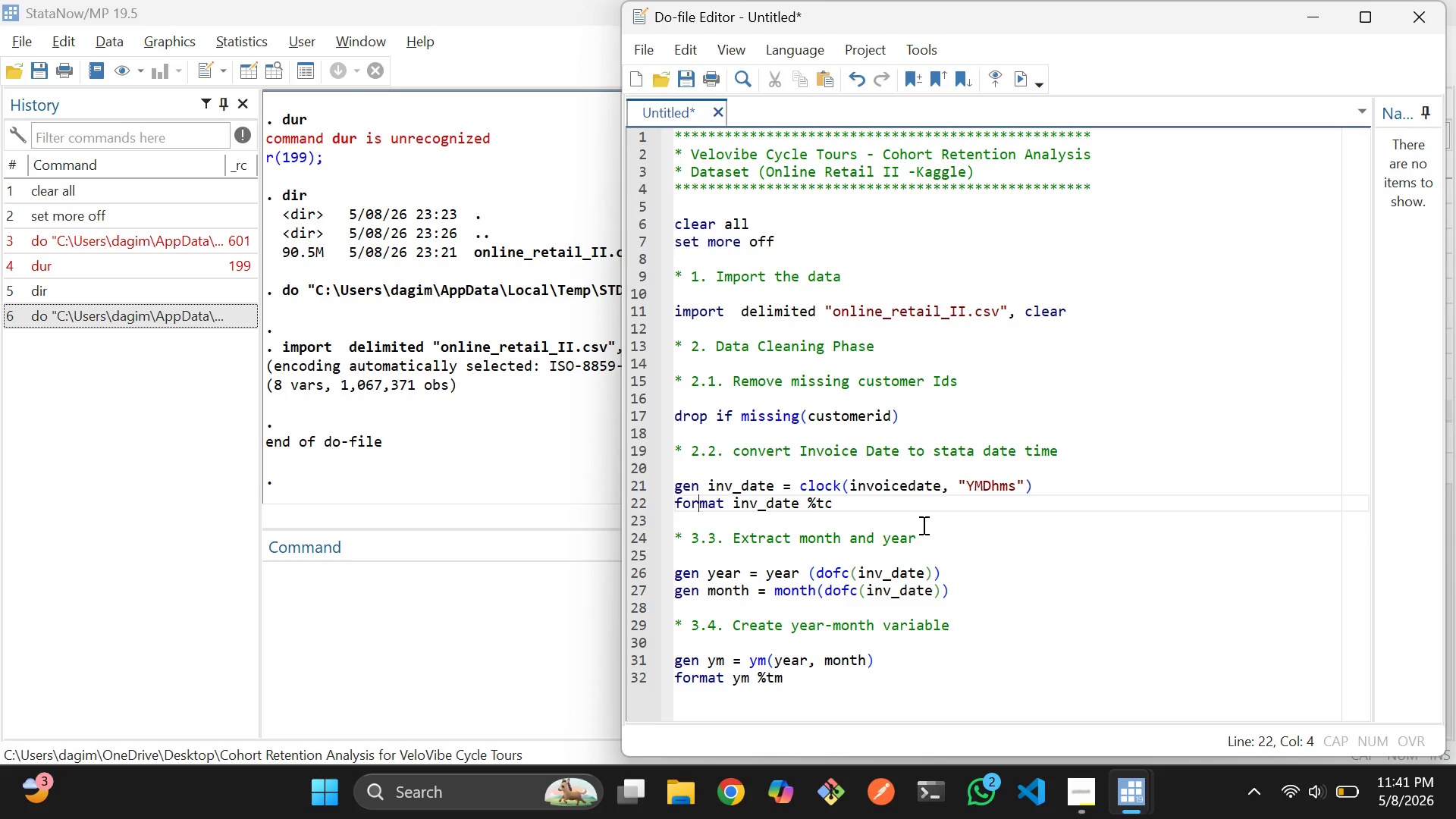 
key(ArrowDown)
 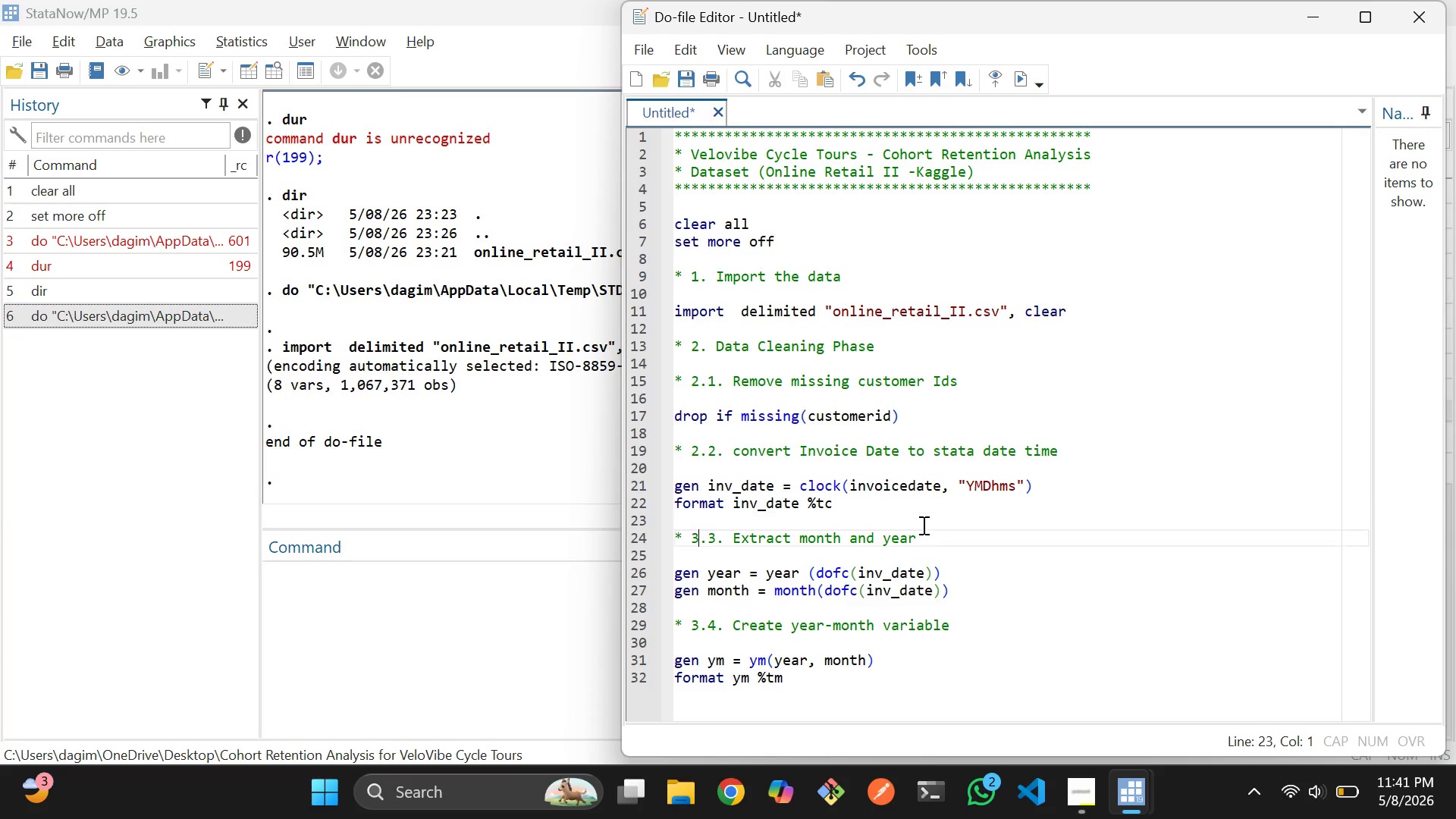 
key(ArrowDown)
 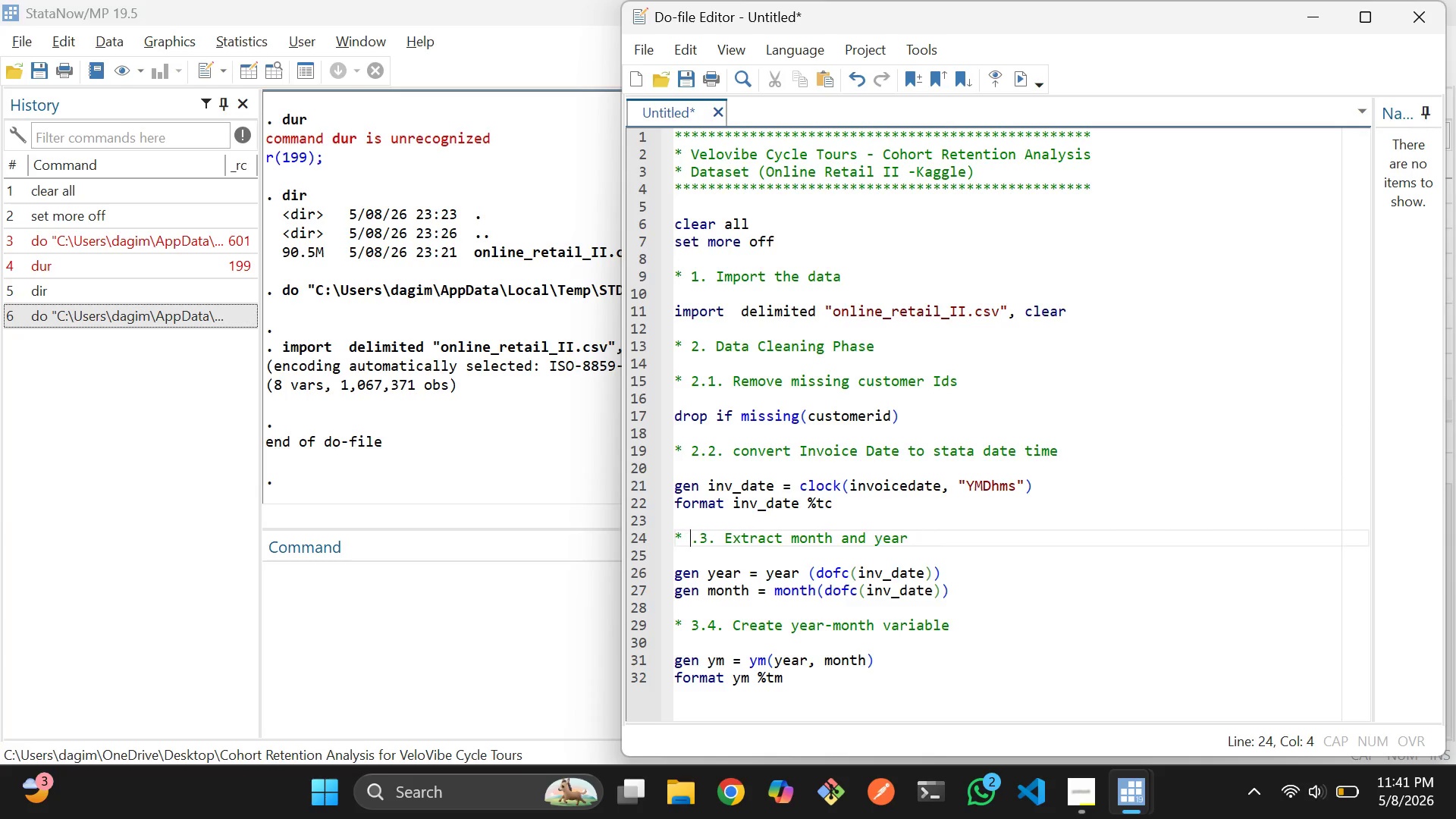 
key(Backspace)
 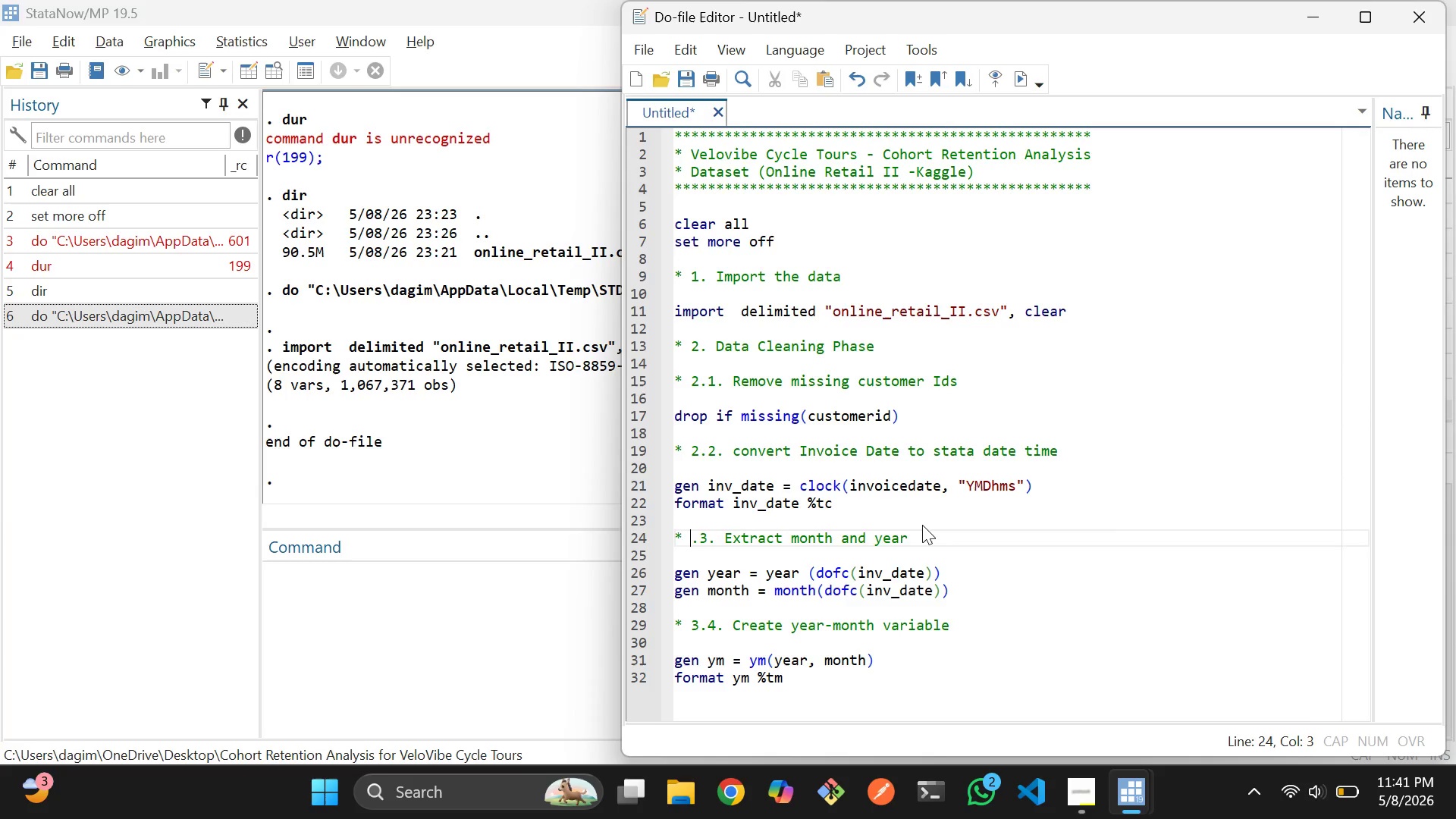 
key(2)
 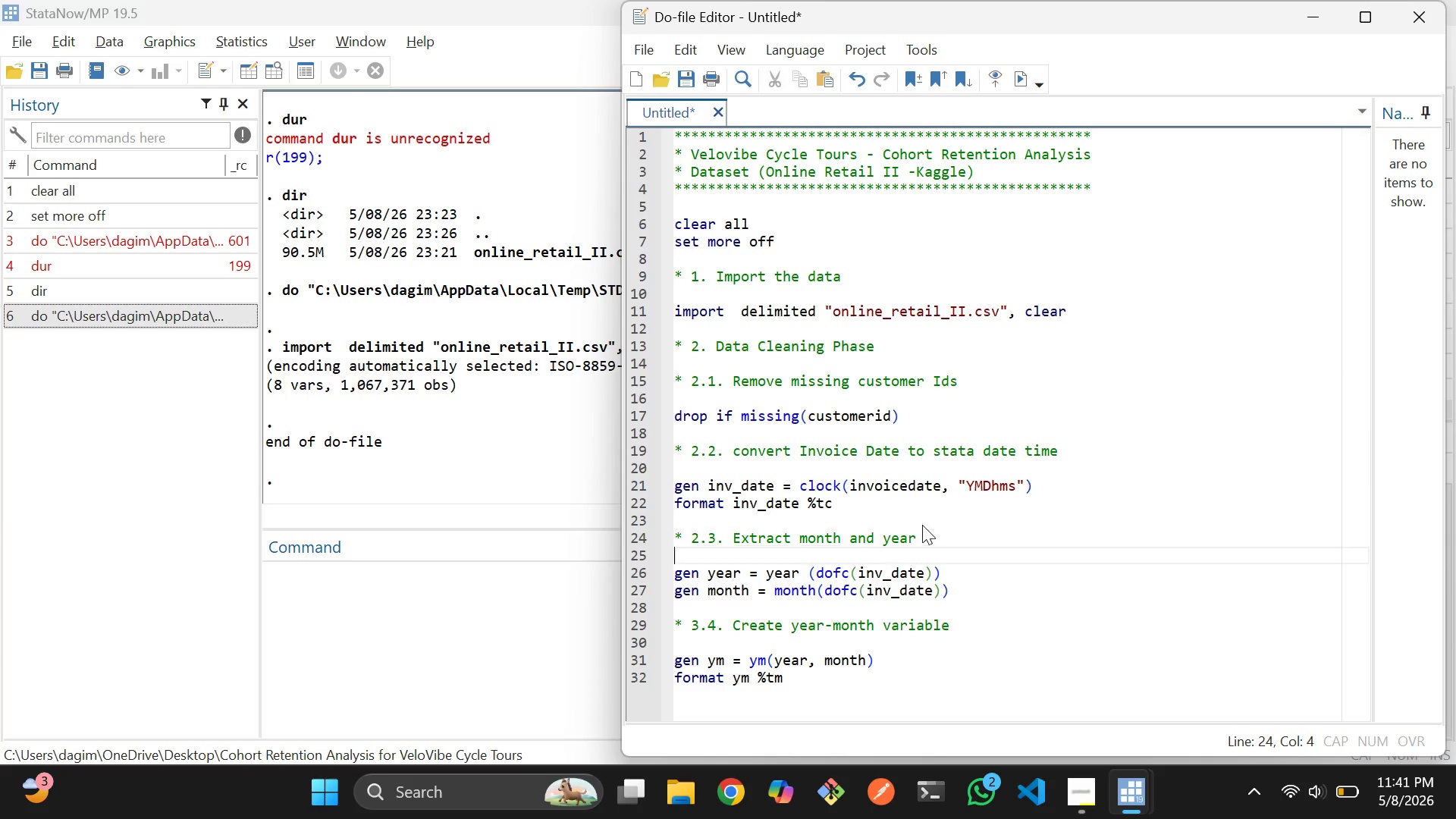 
key(ArrowDown)
 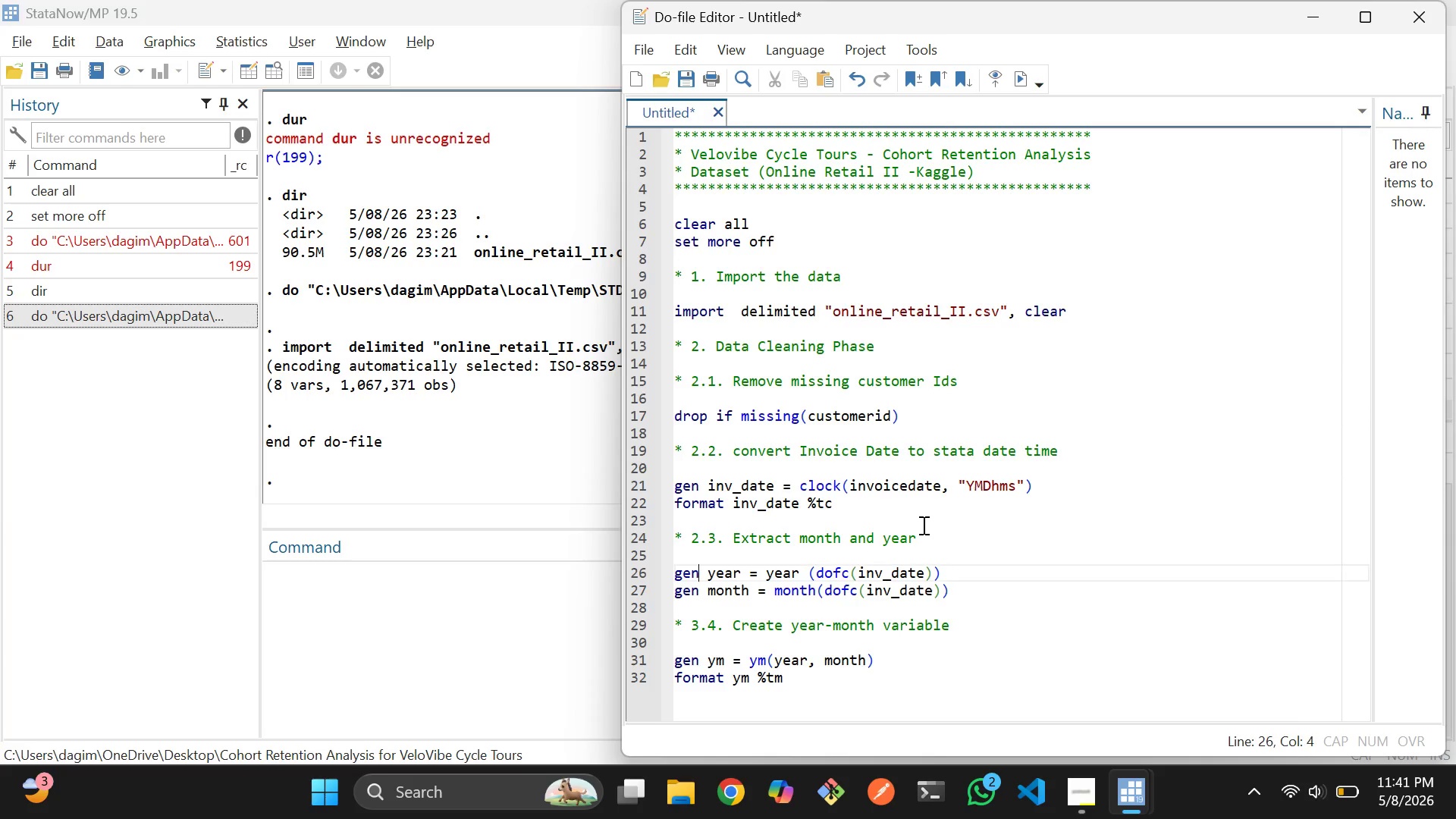 
key(ArrowDown)
 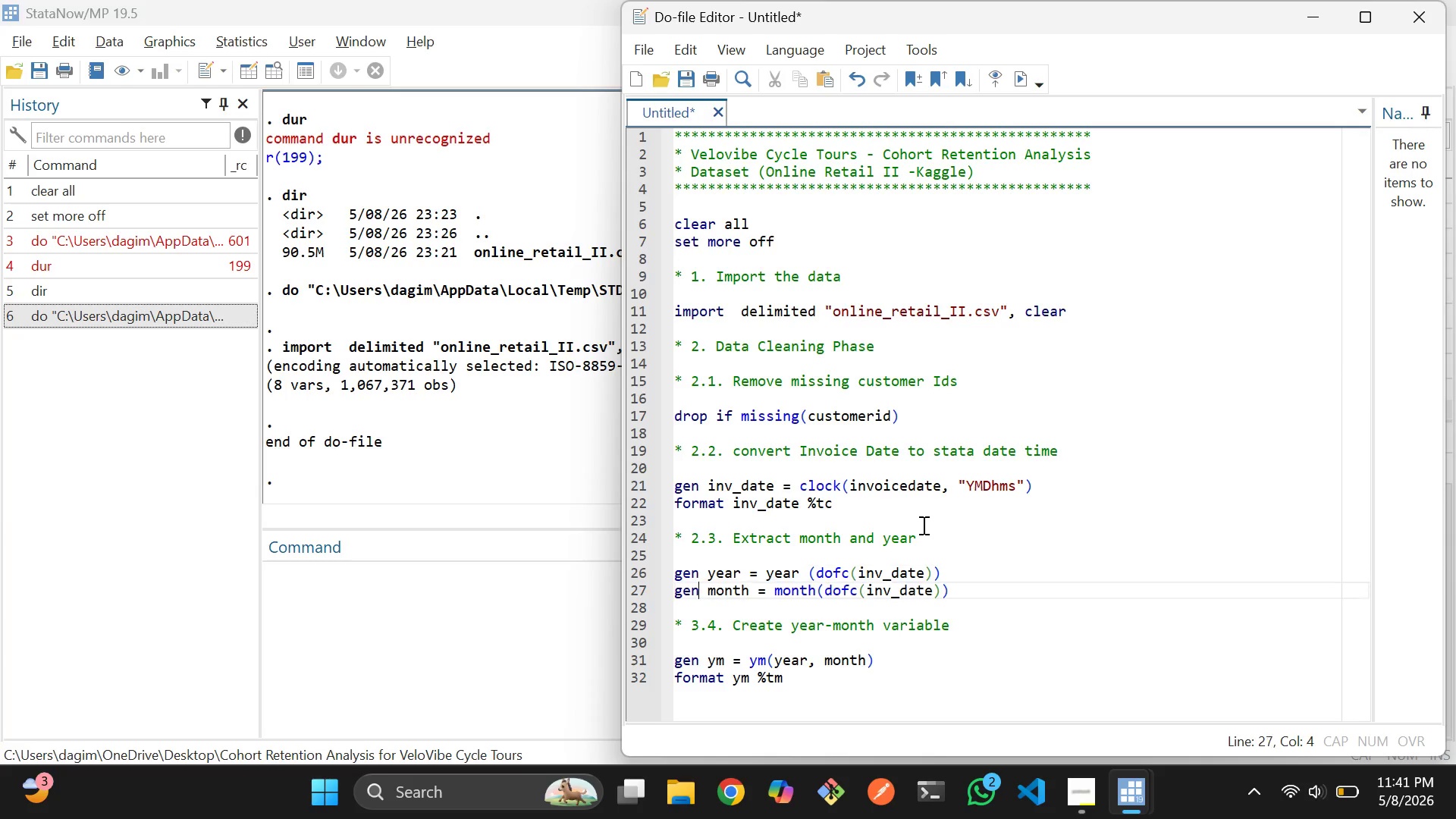 
key(ArrowDown)
 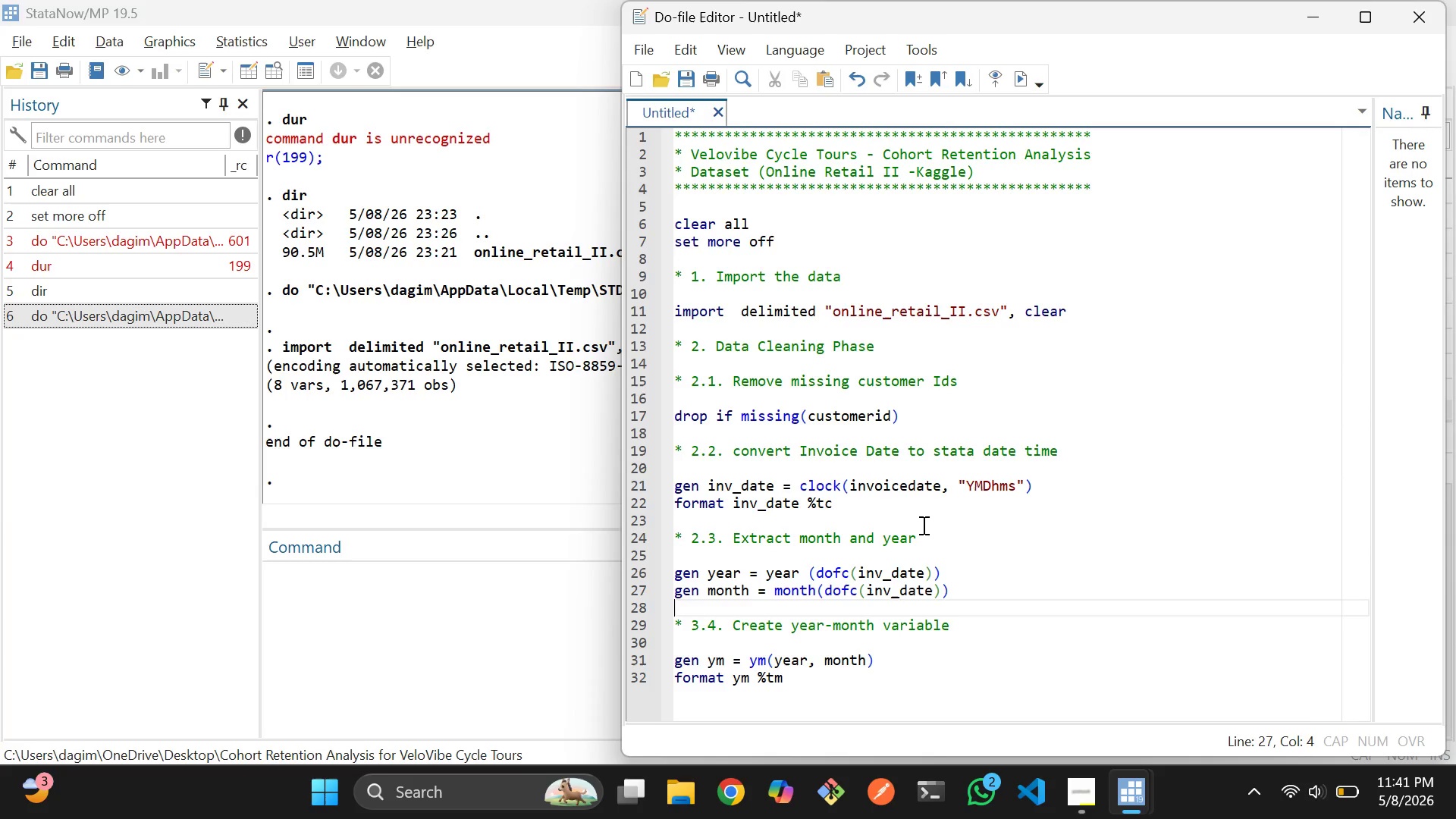 
key(ArrowDown)
 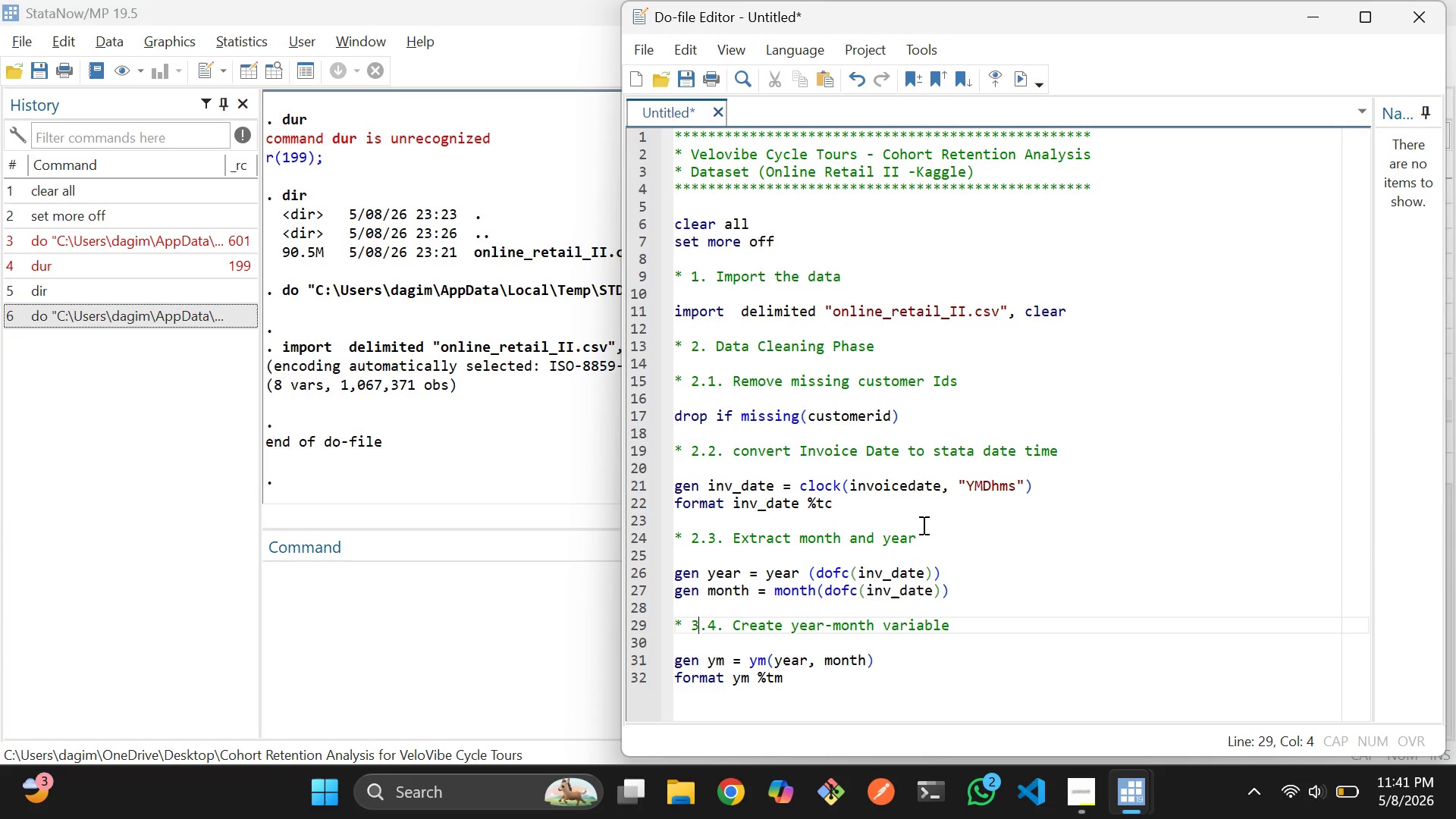 
key(ArrowDown)
 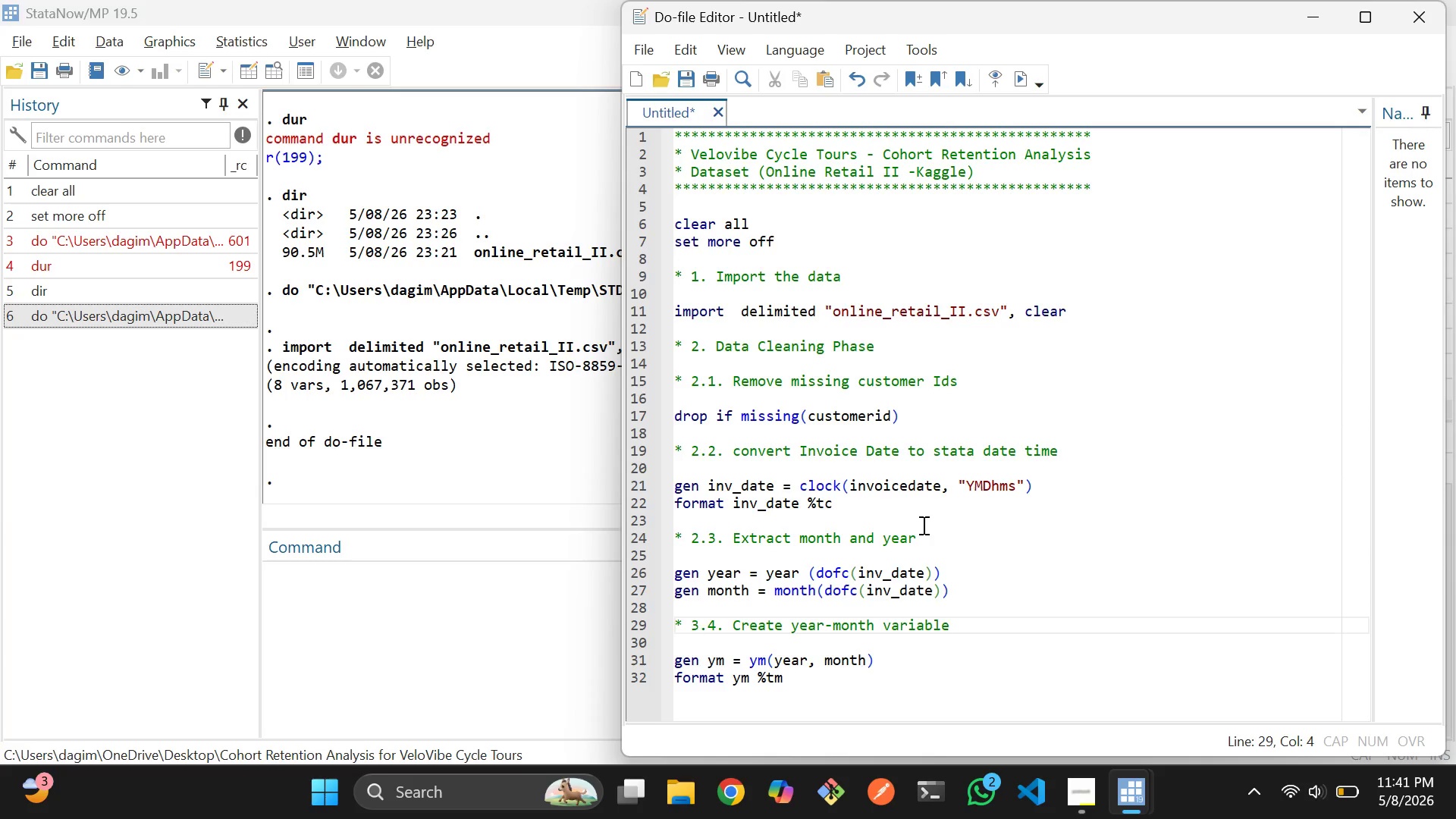 
key(Backspace)
 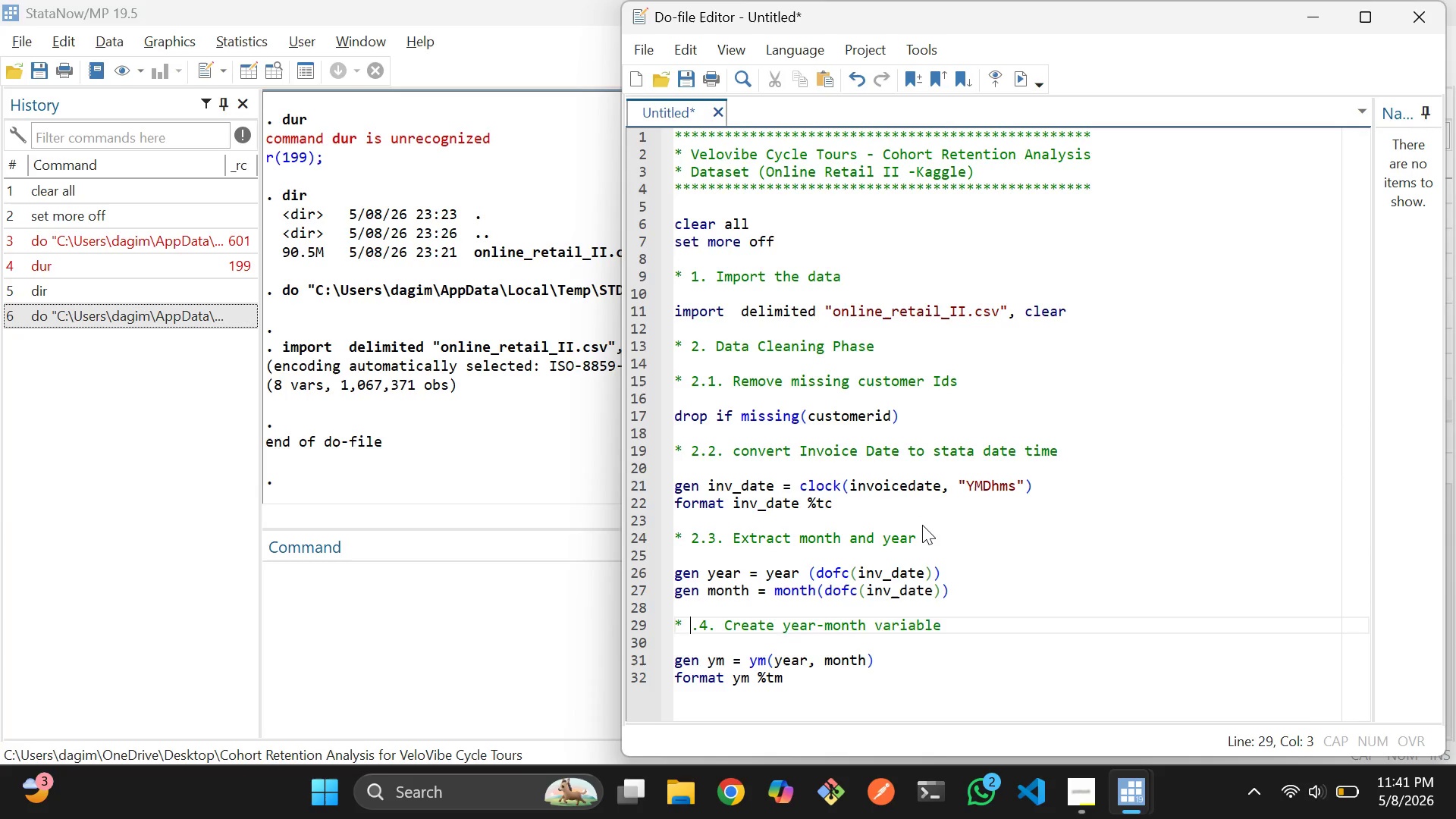 
key(2)
 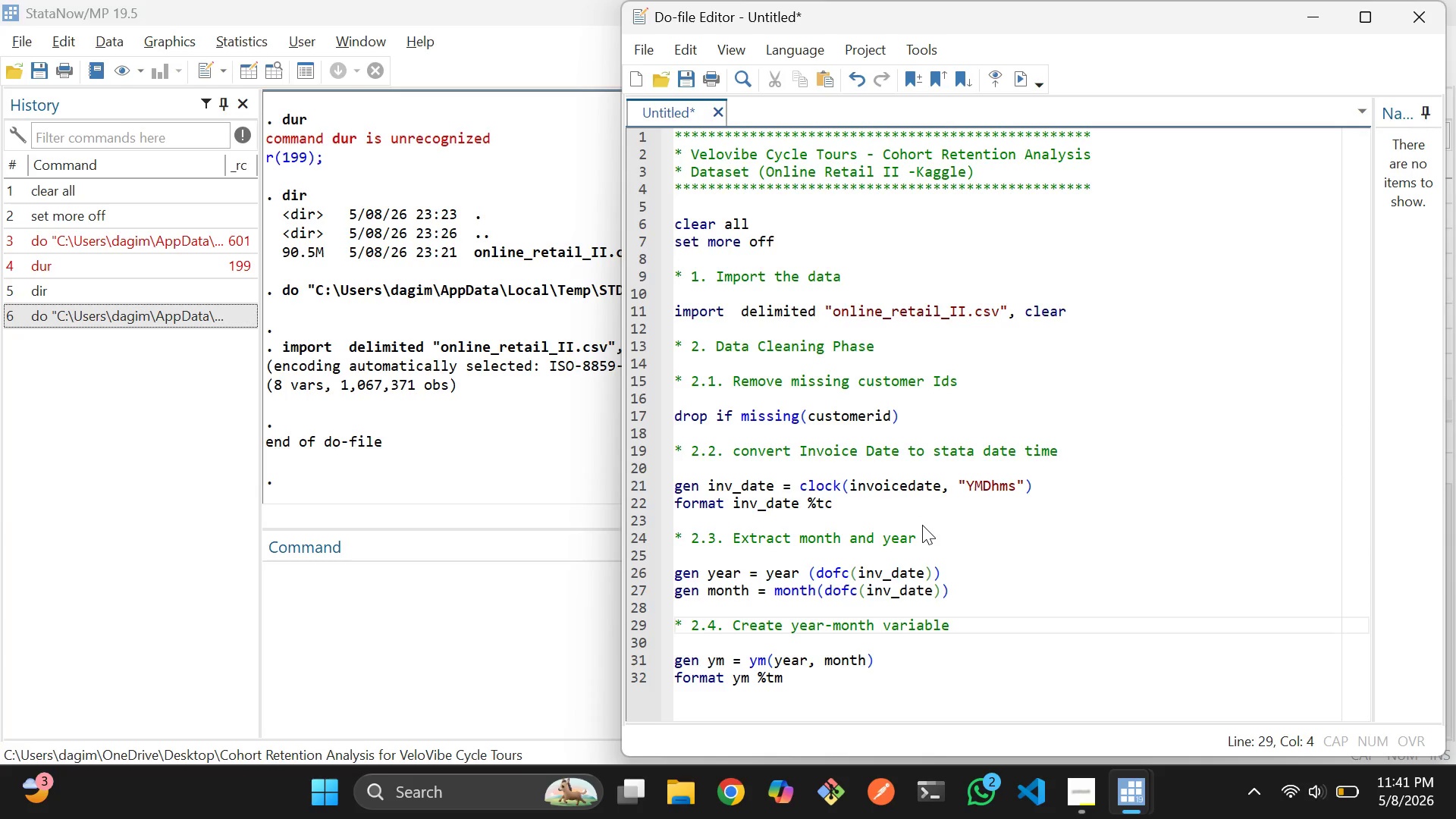 
key(ArrowDown)
 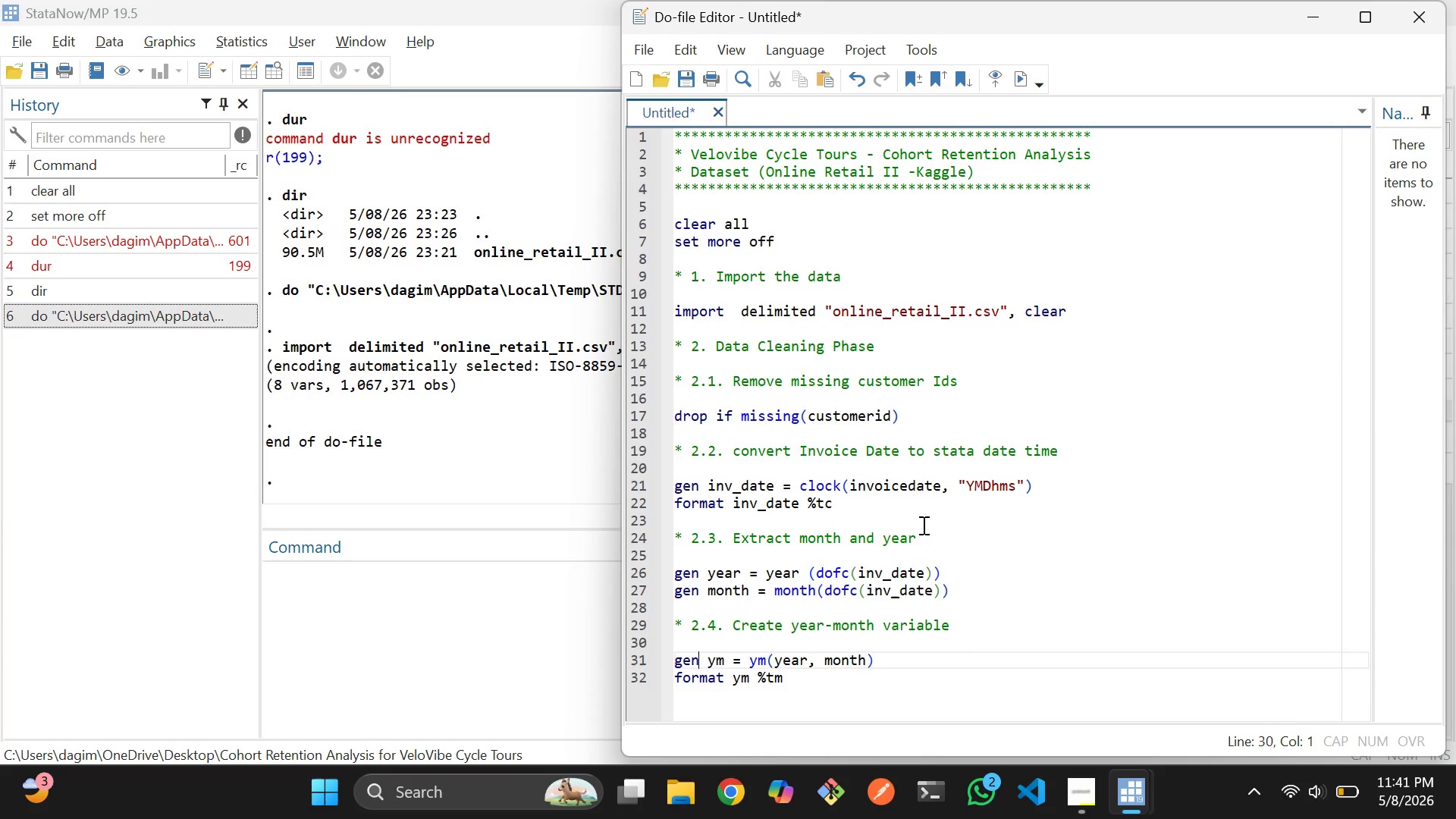 
key(ArrowDown)
 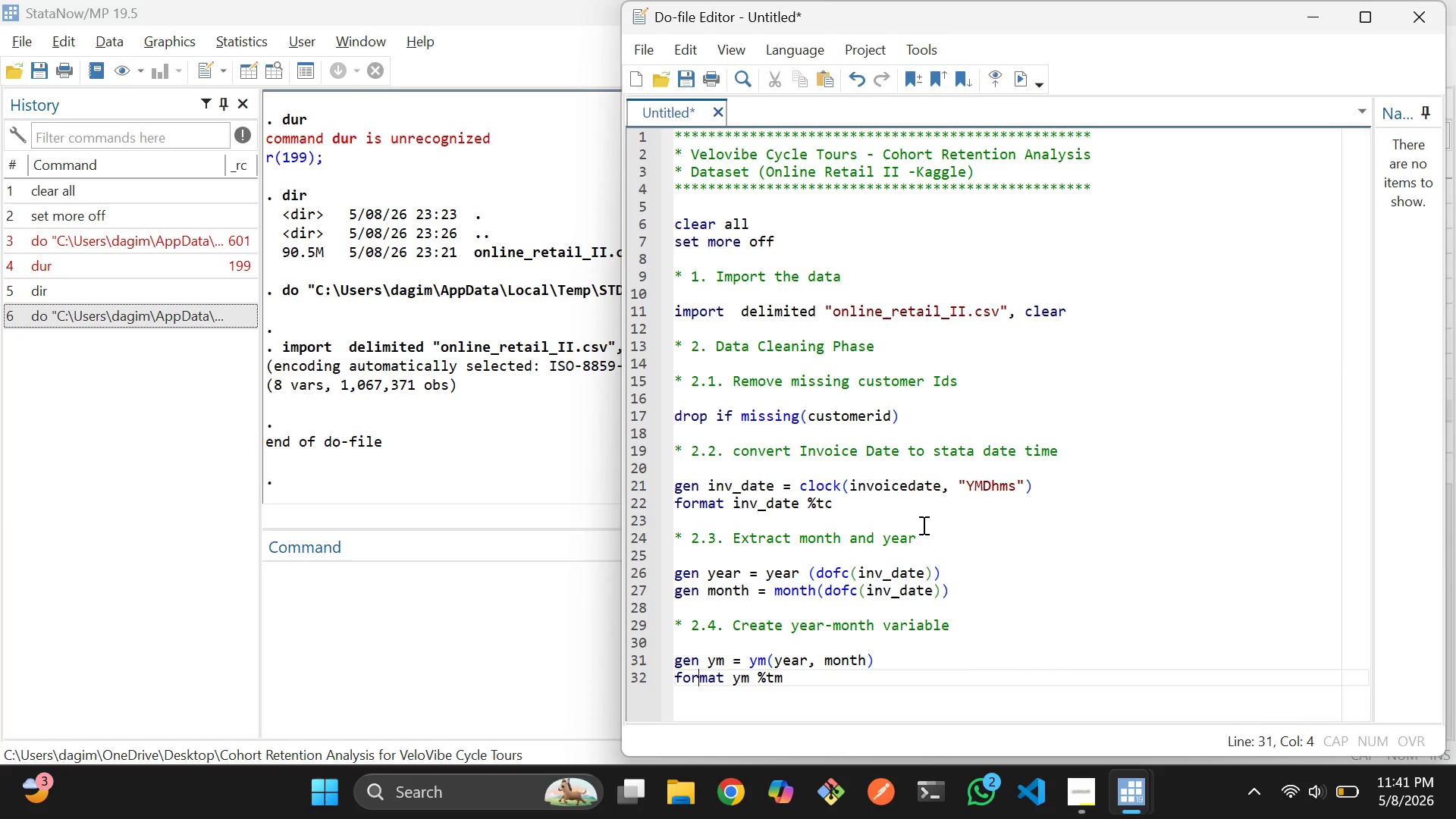 
key(ArrowDown)
 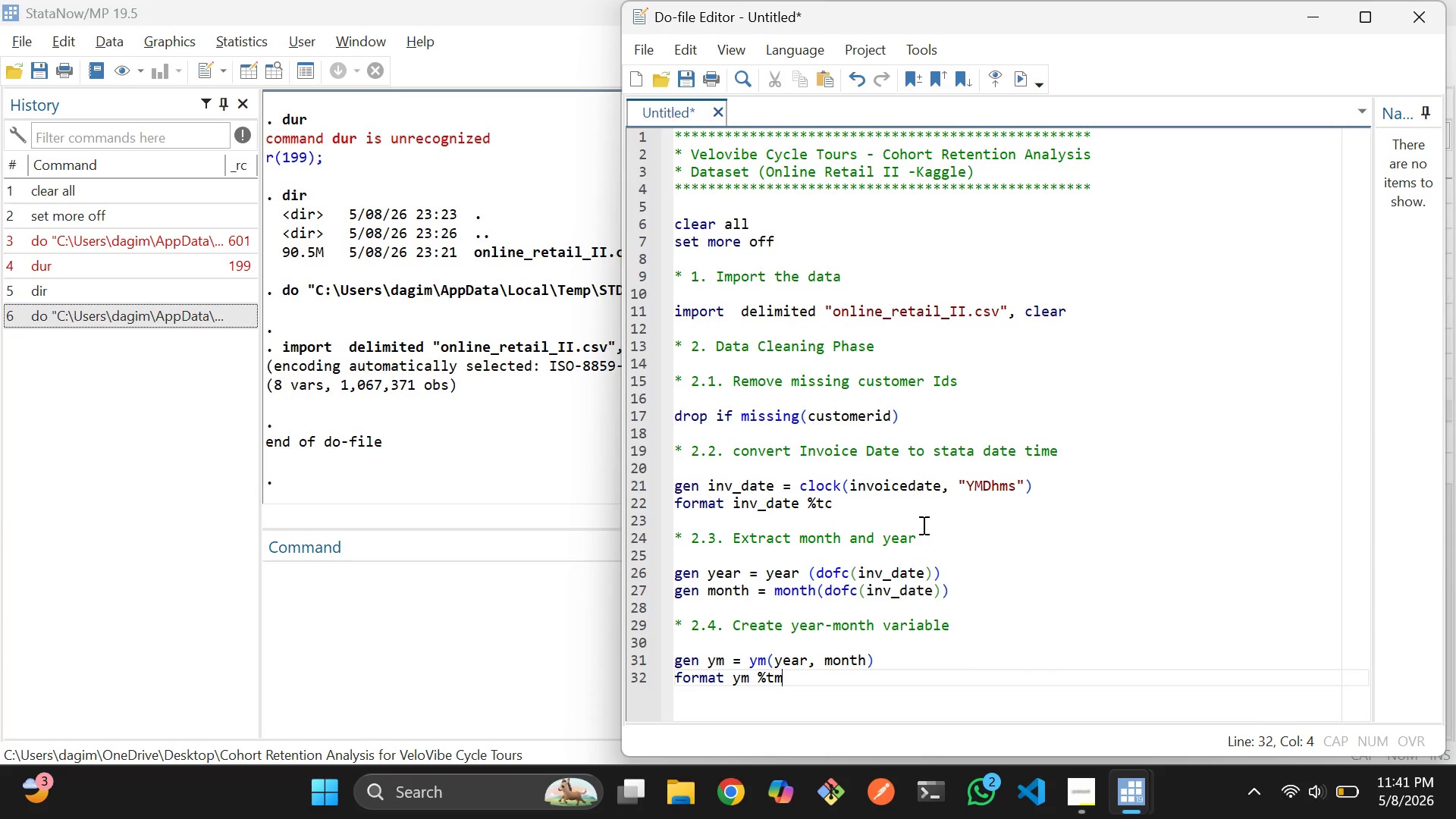 
key(ArrowDown)
 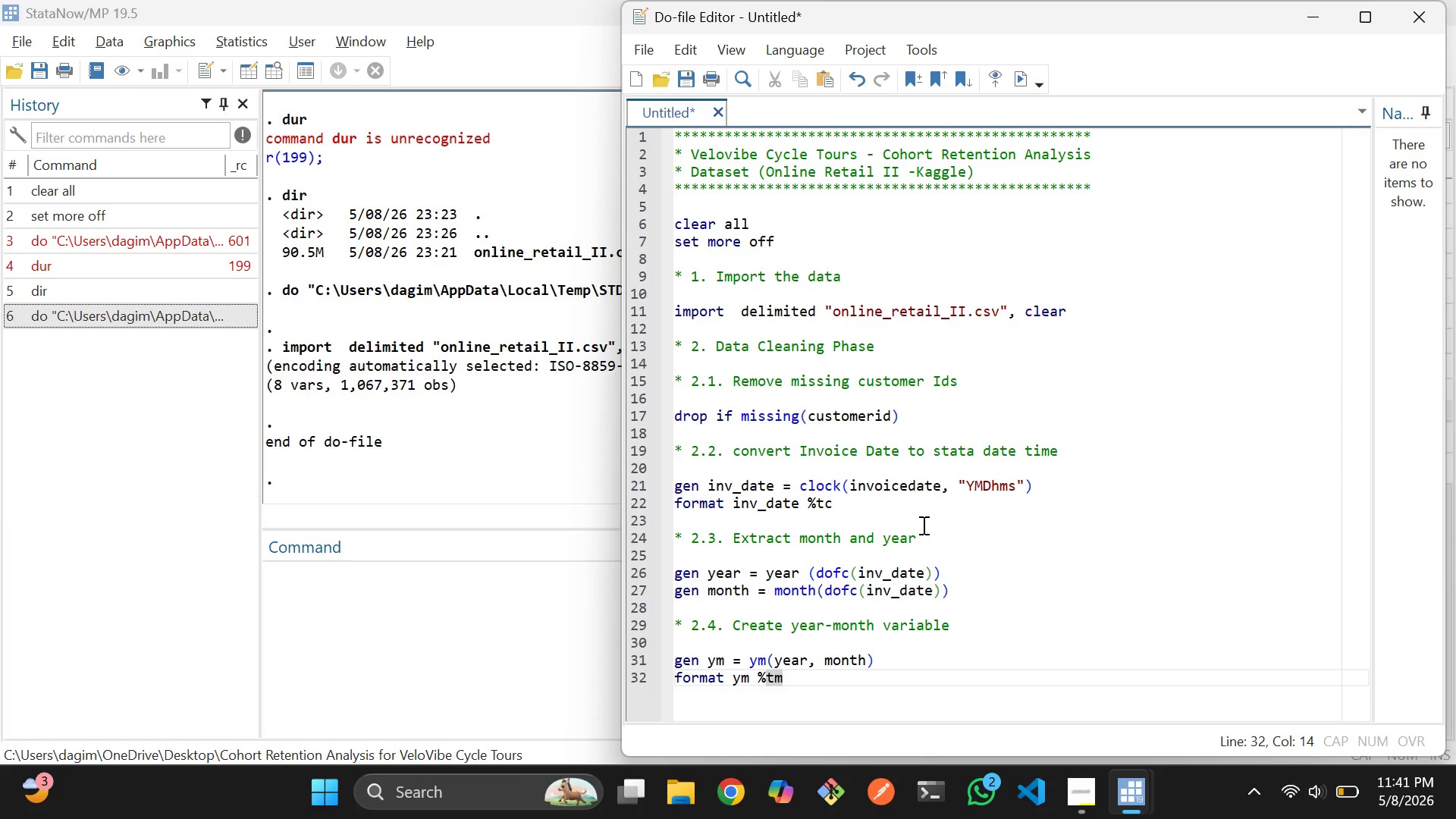 
key(Enter)
 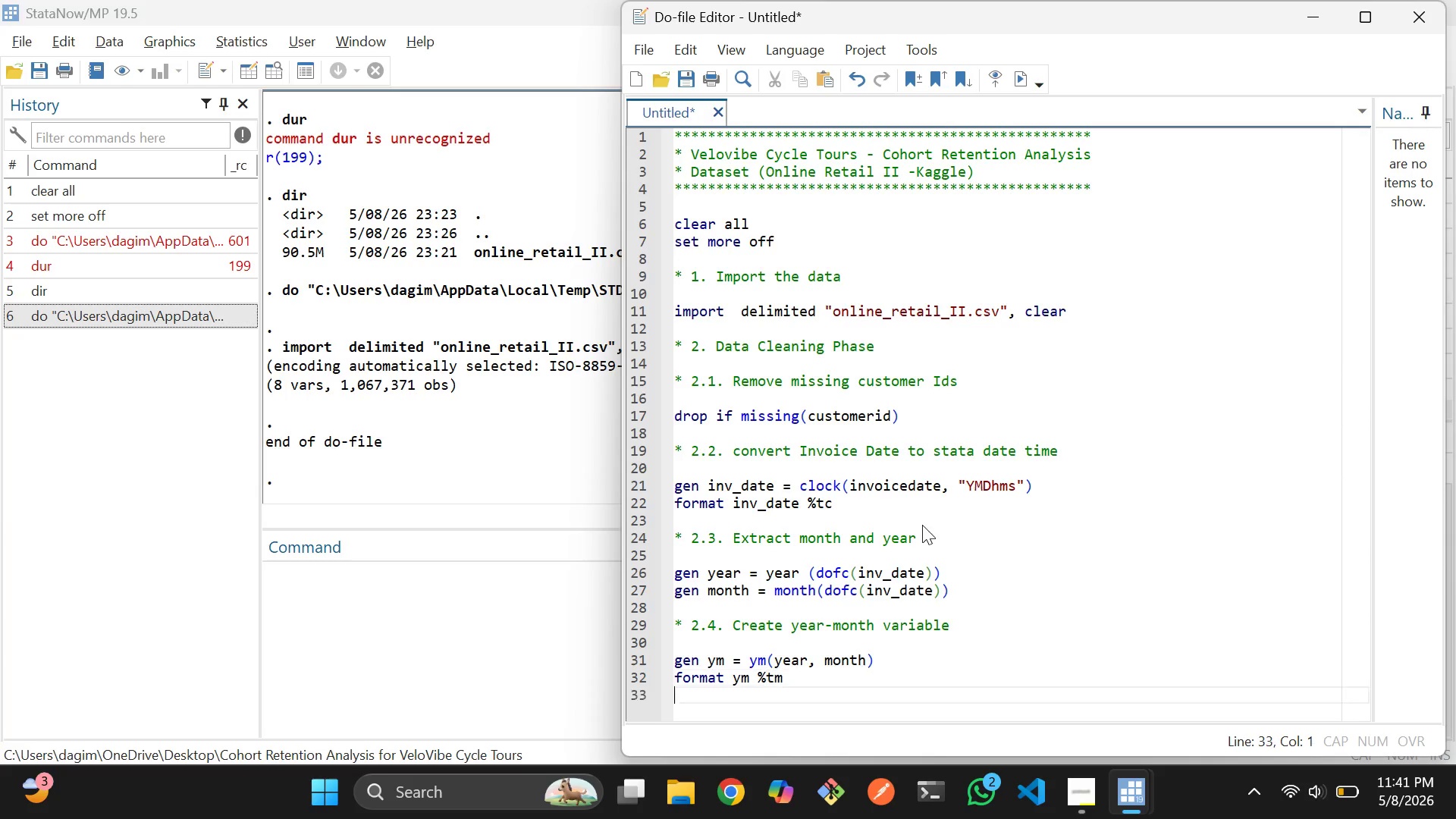 
key(Enter)
 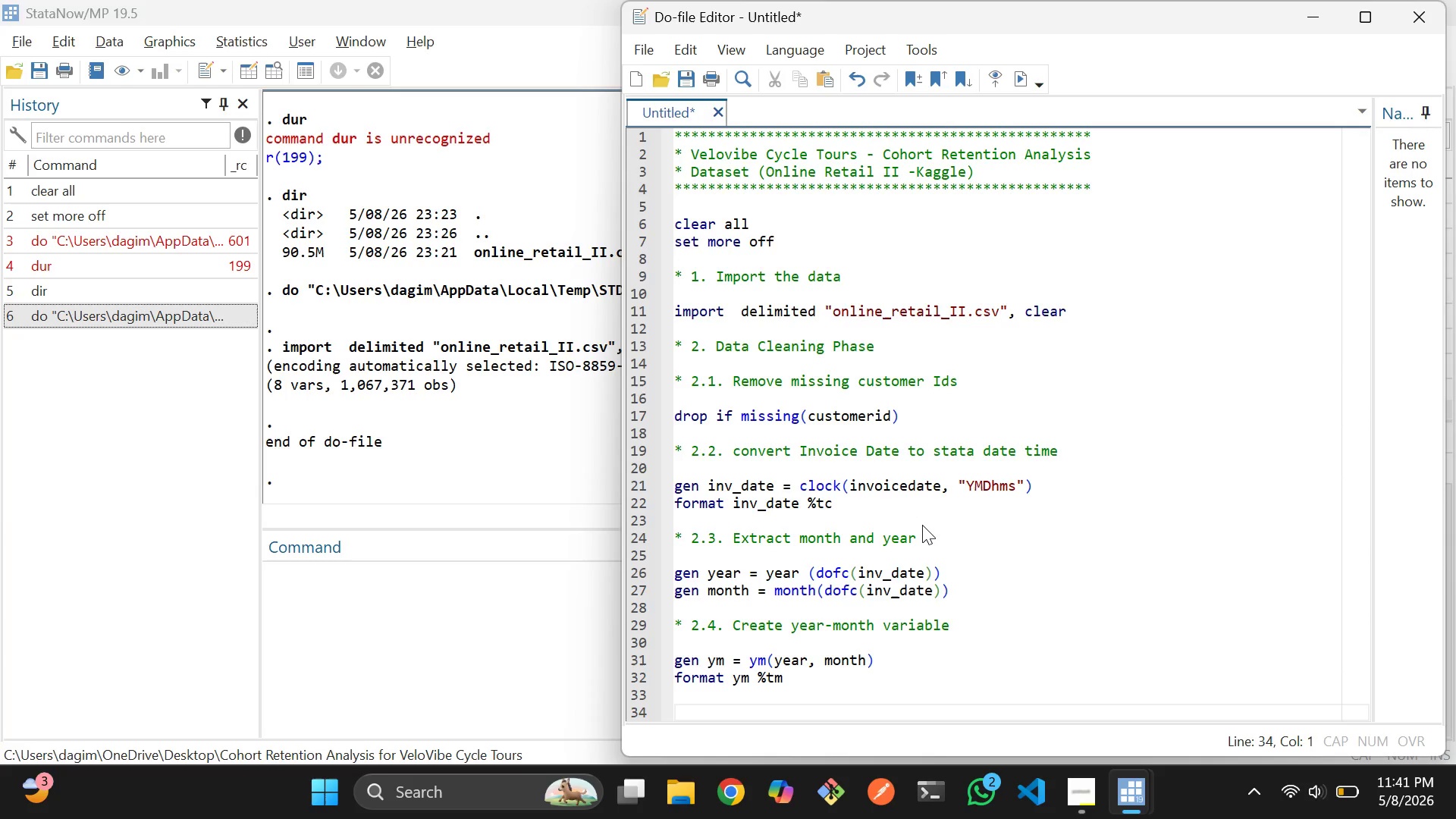 
key(3)
 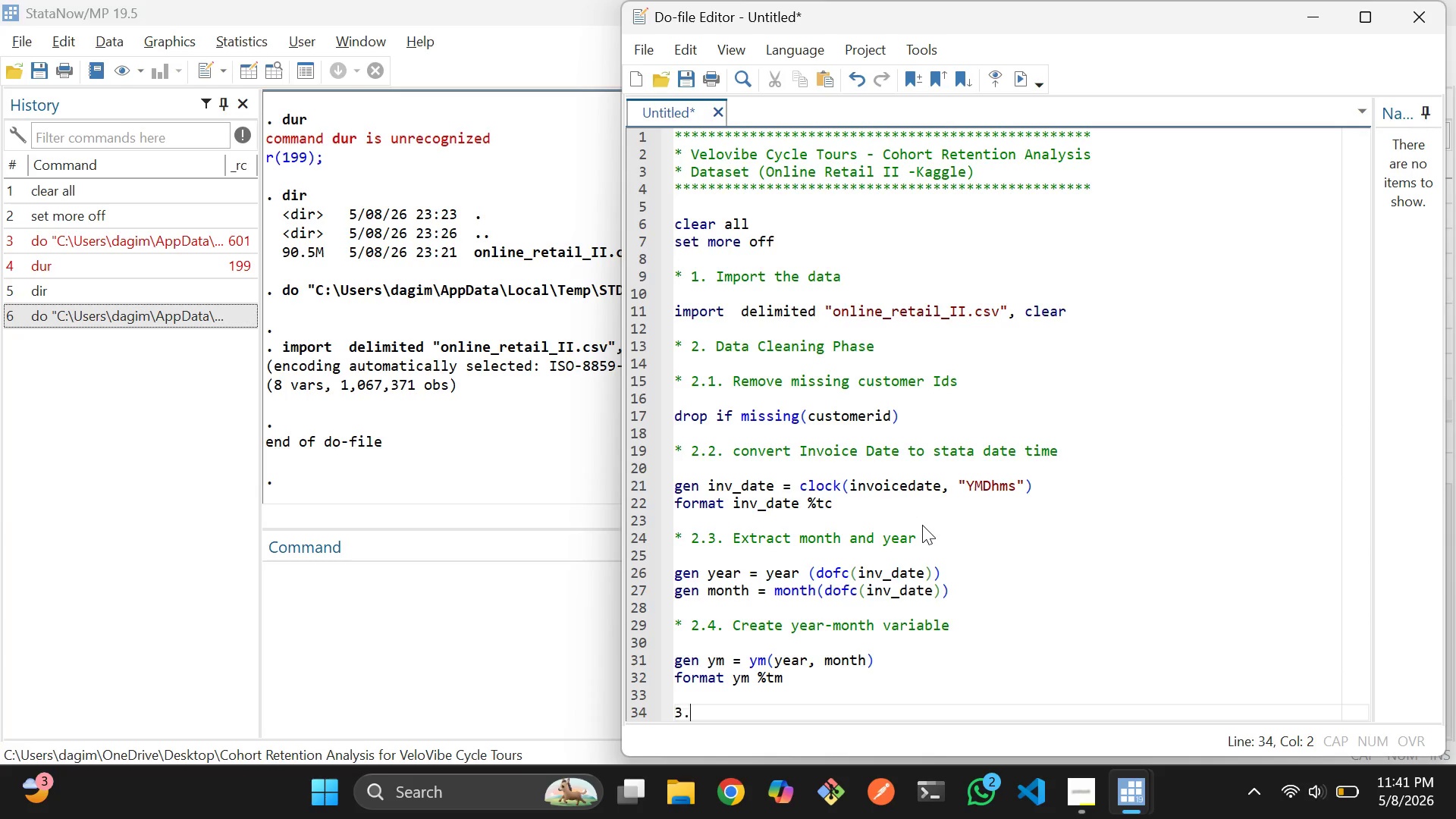 
key(Period)
 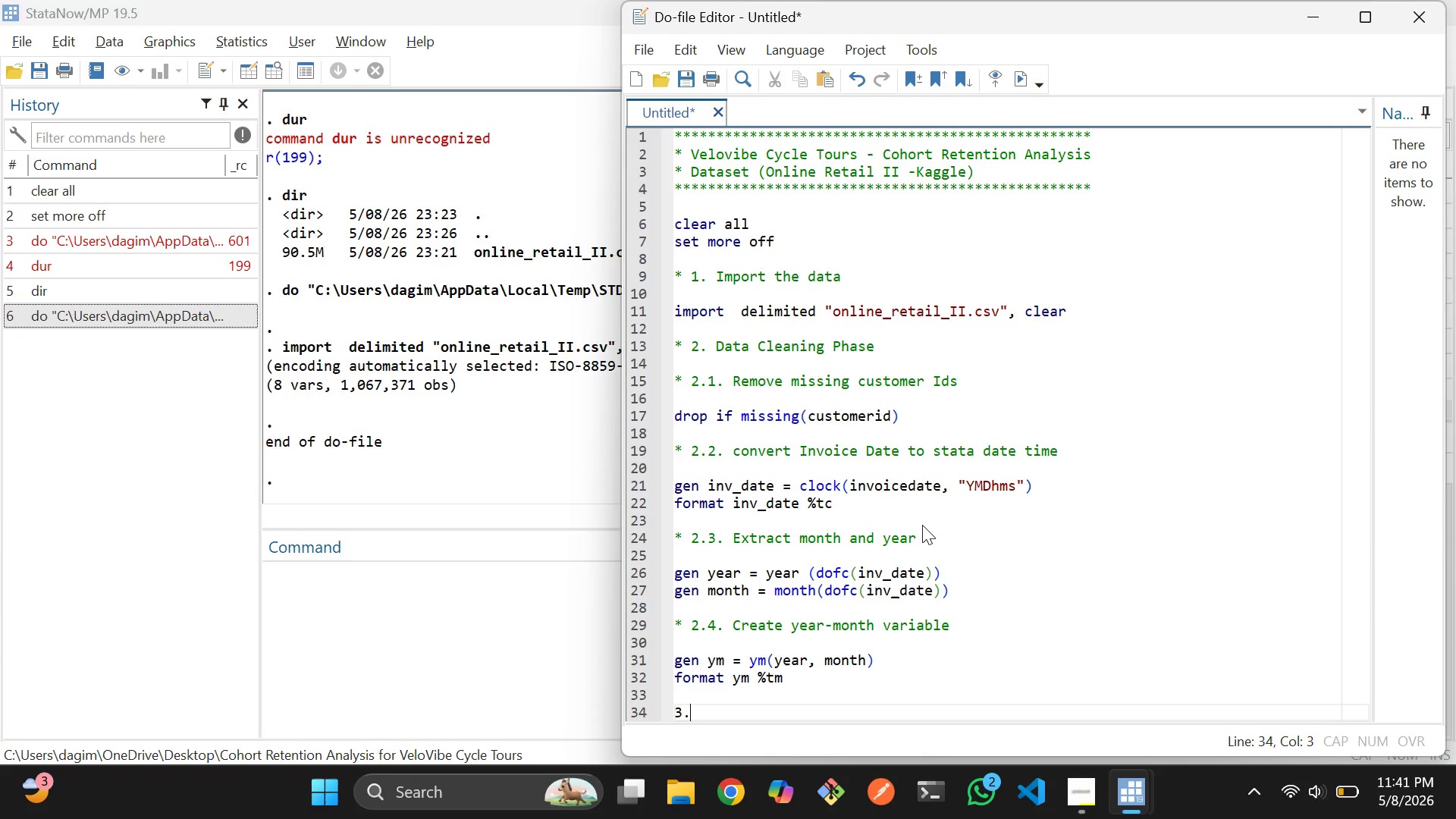 
key(Backspace)
 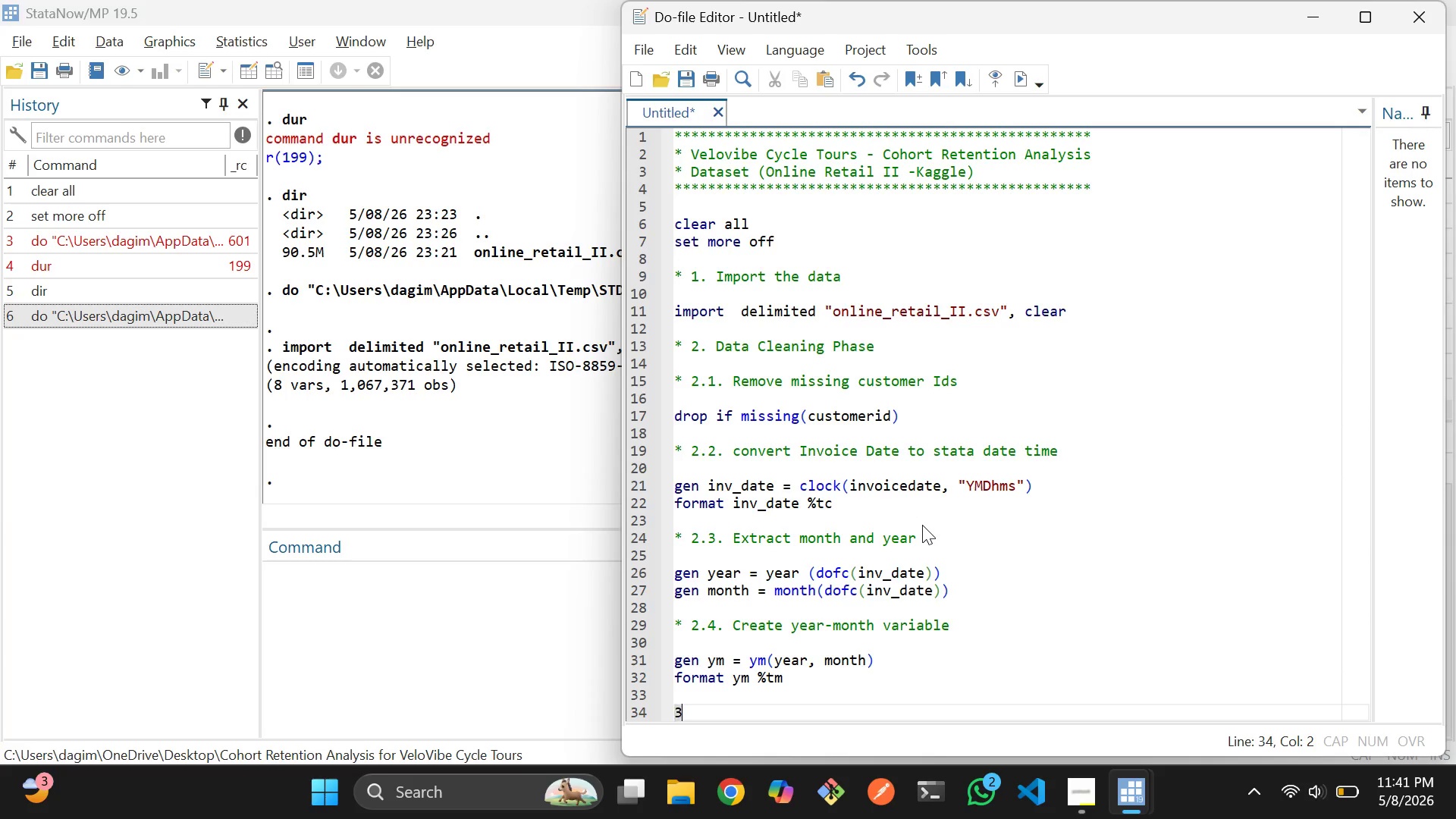 
key(Backspace)
 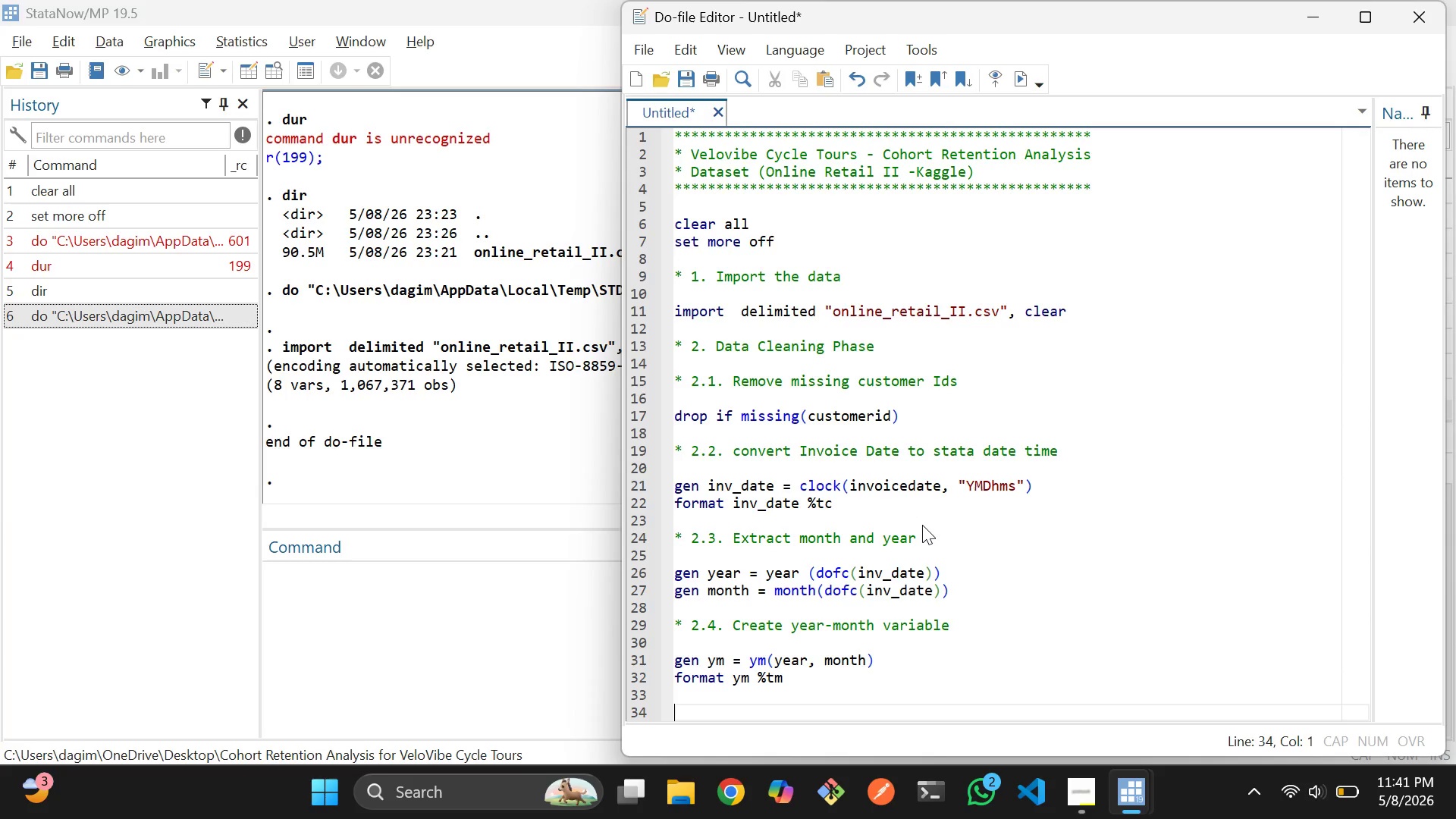 
key(Shift+8)
 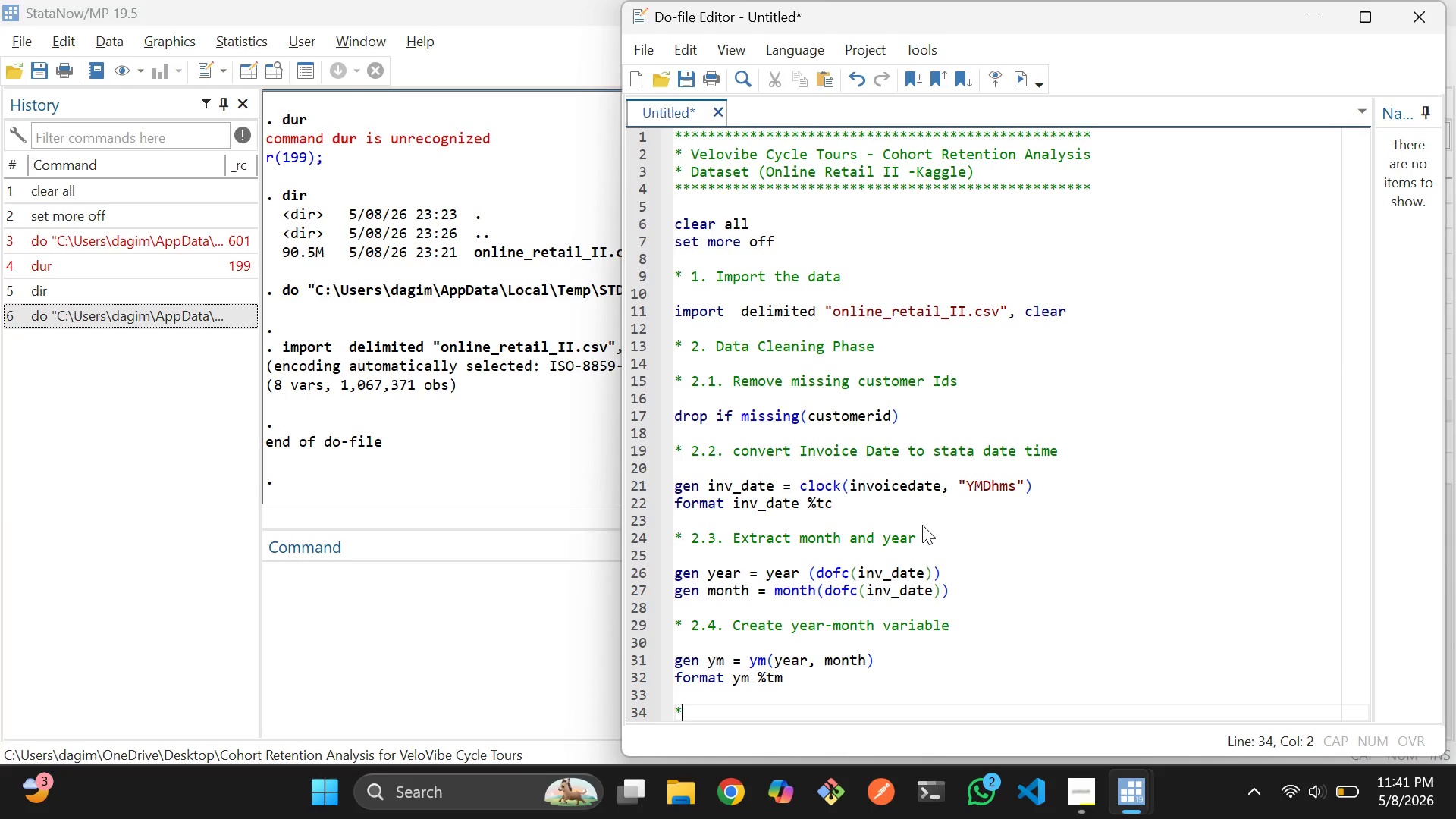 
key(Space)
 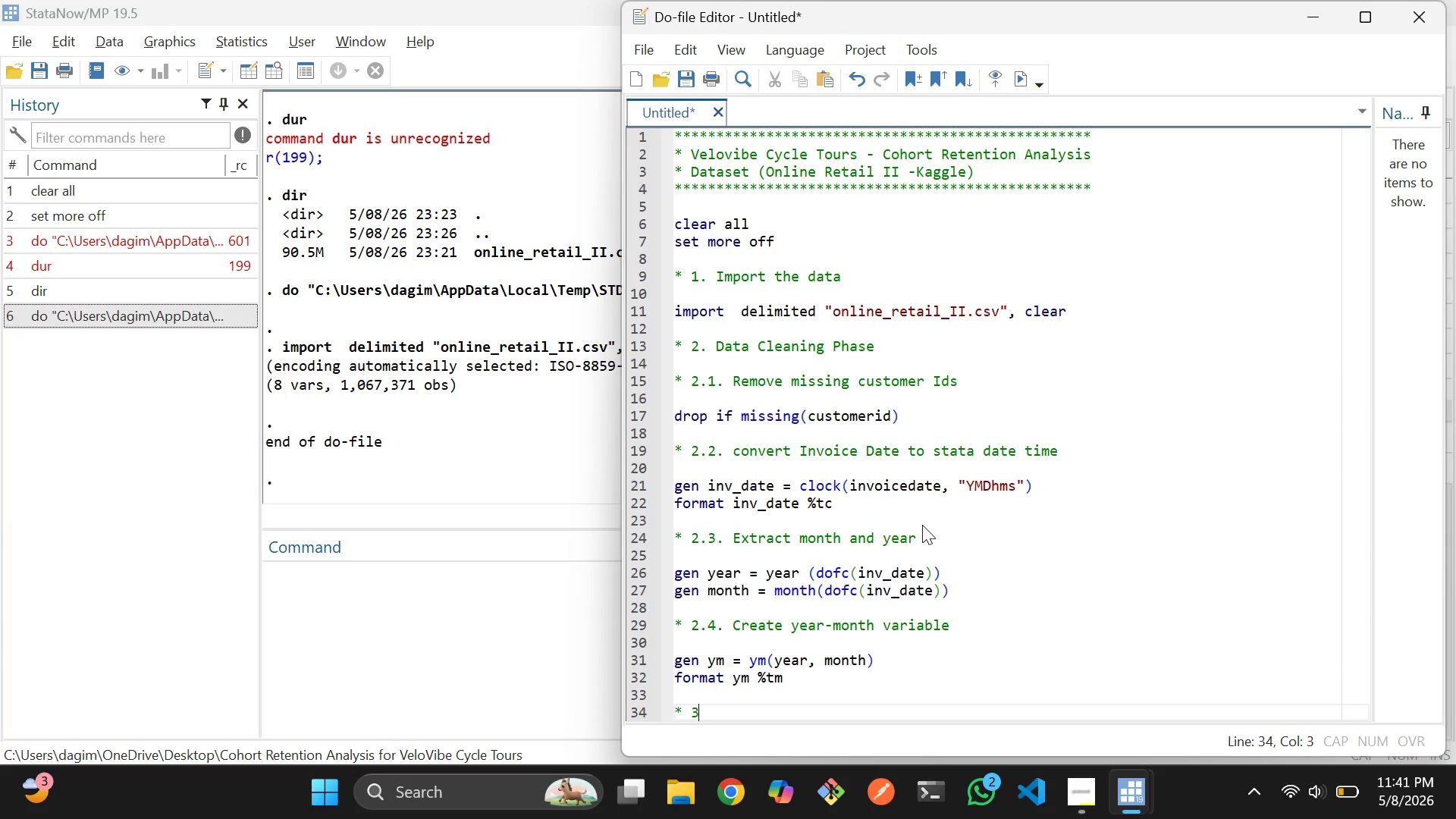 
key(3)
 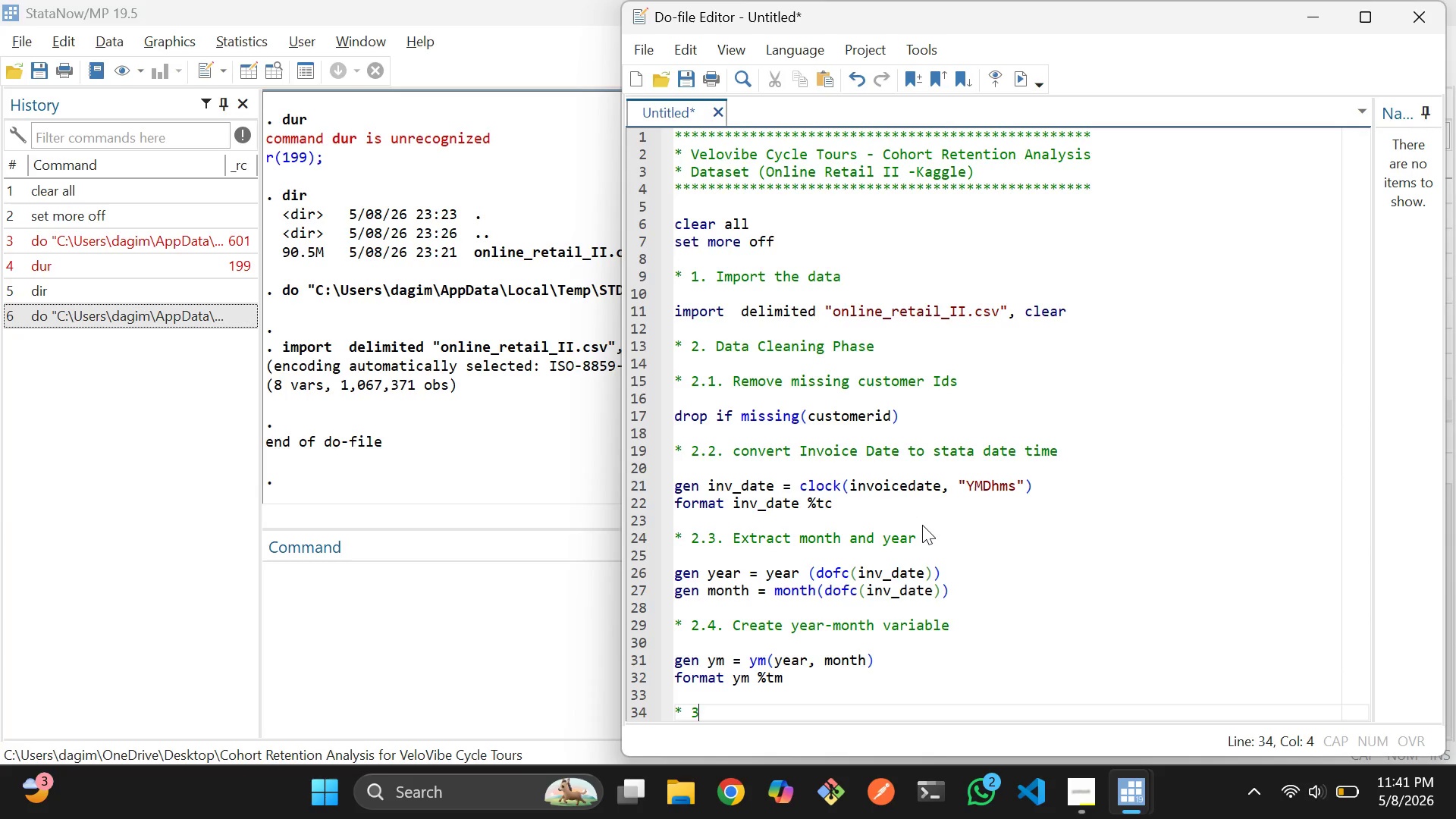 
key(Period)
 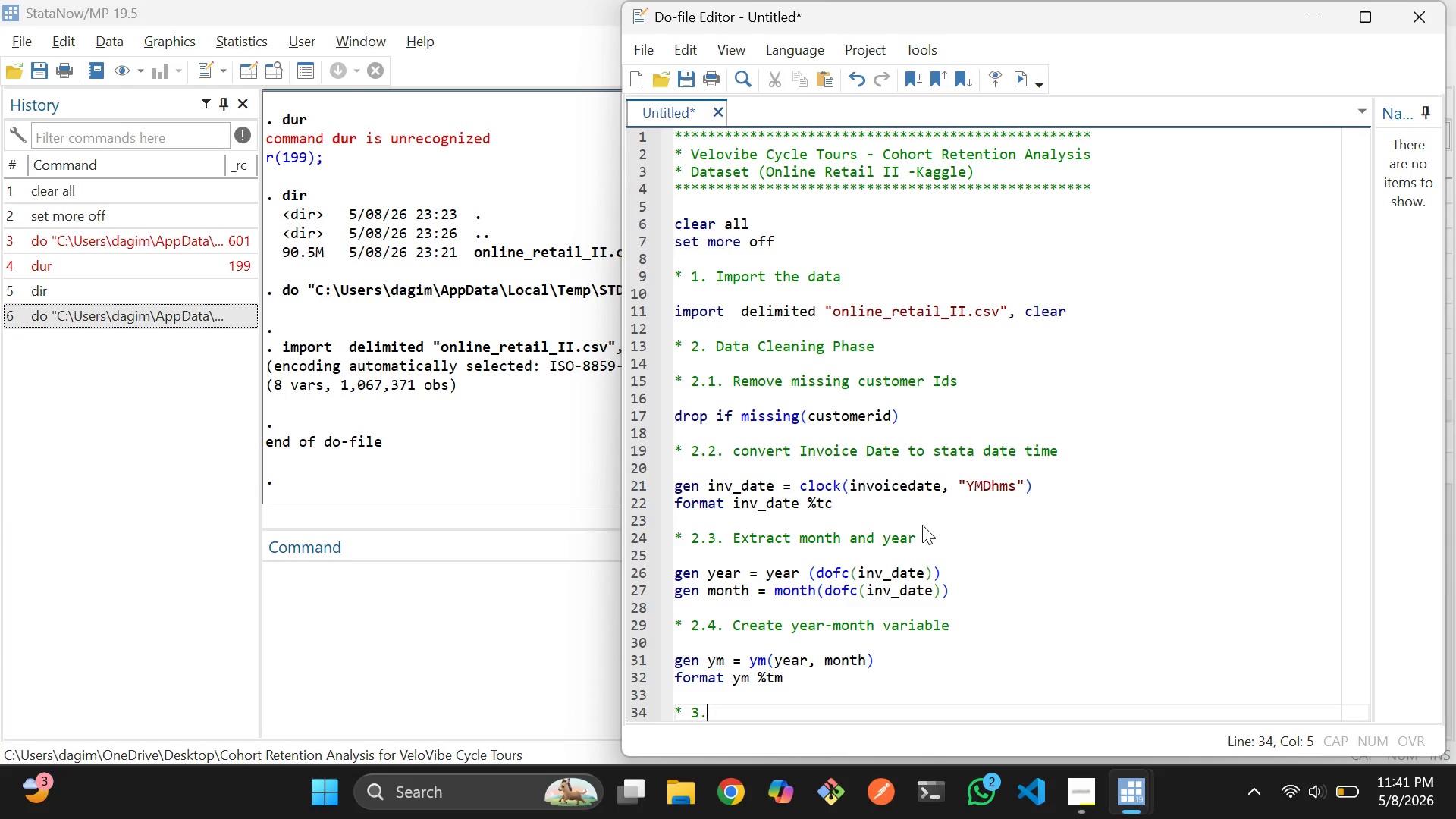 
key(Space)
 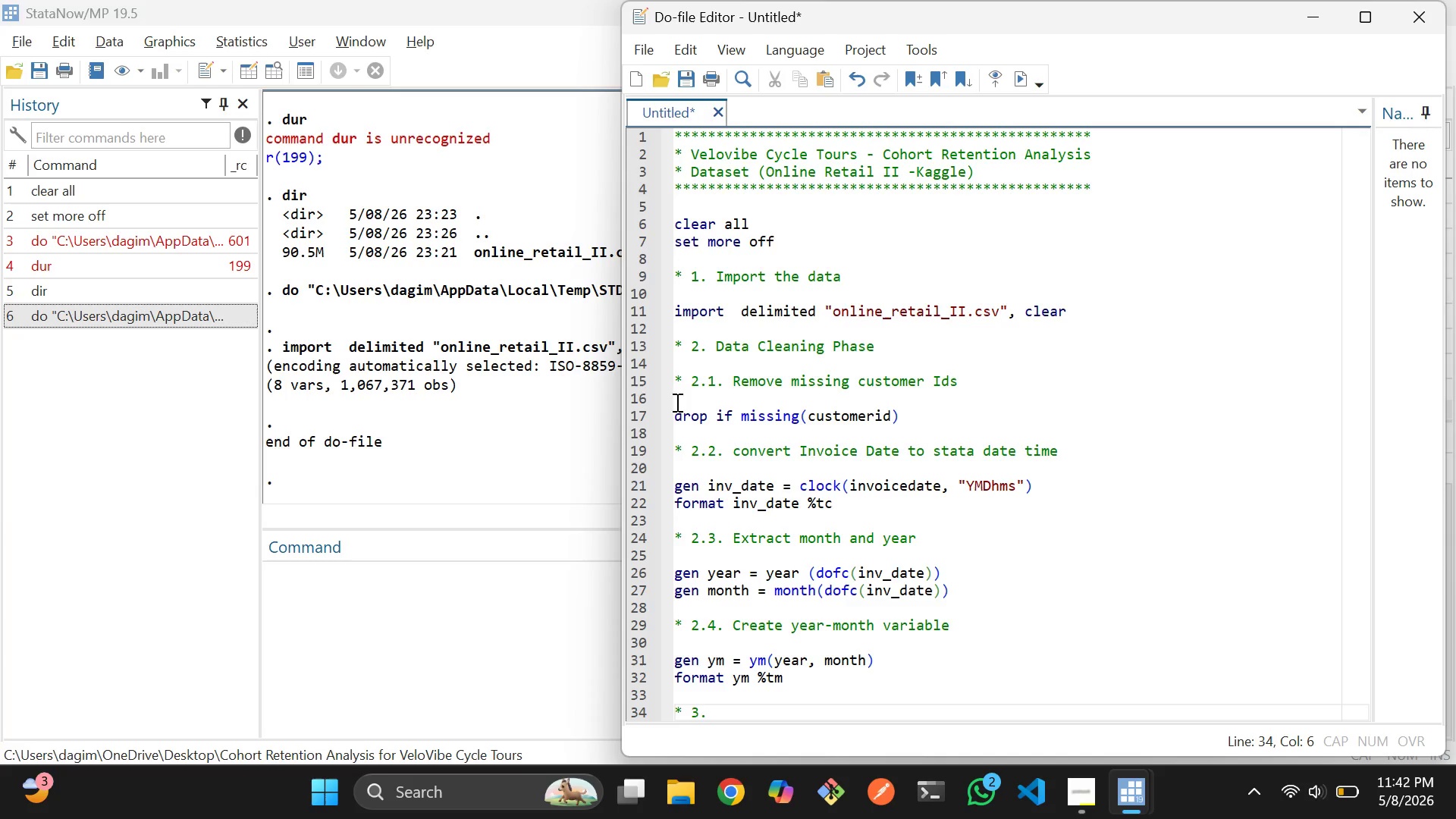 
wait(15.09)
 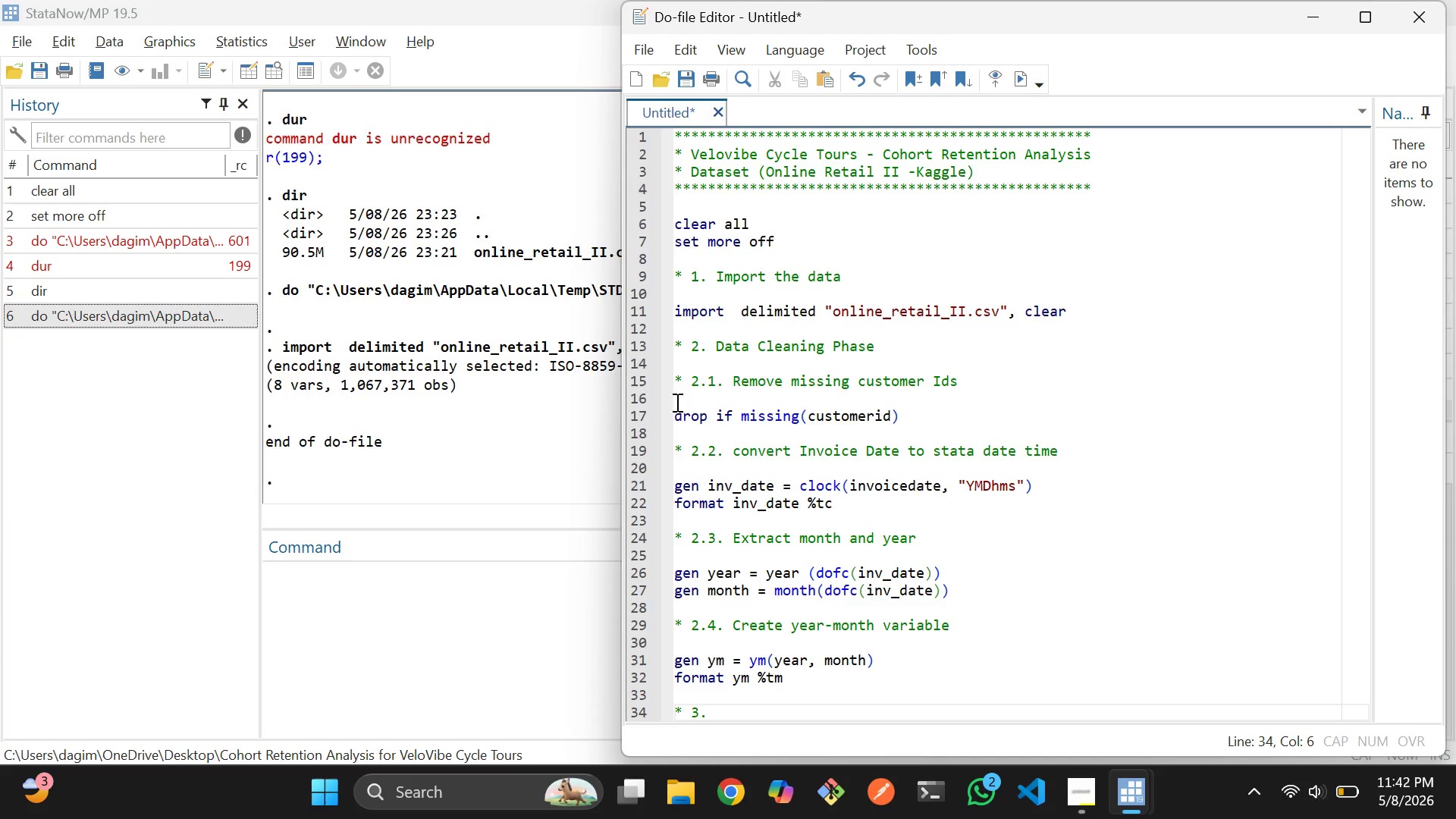 
scroll: coordinate [815, 419], scroll_direction: down, amount: 3.0
 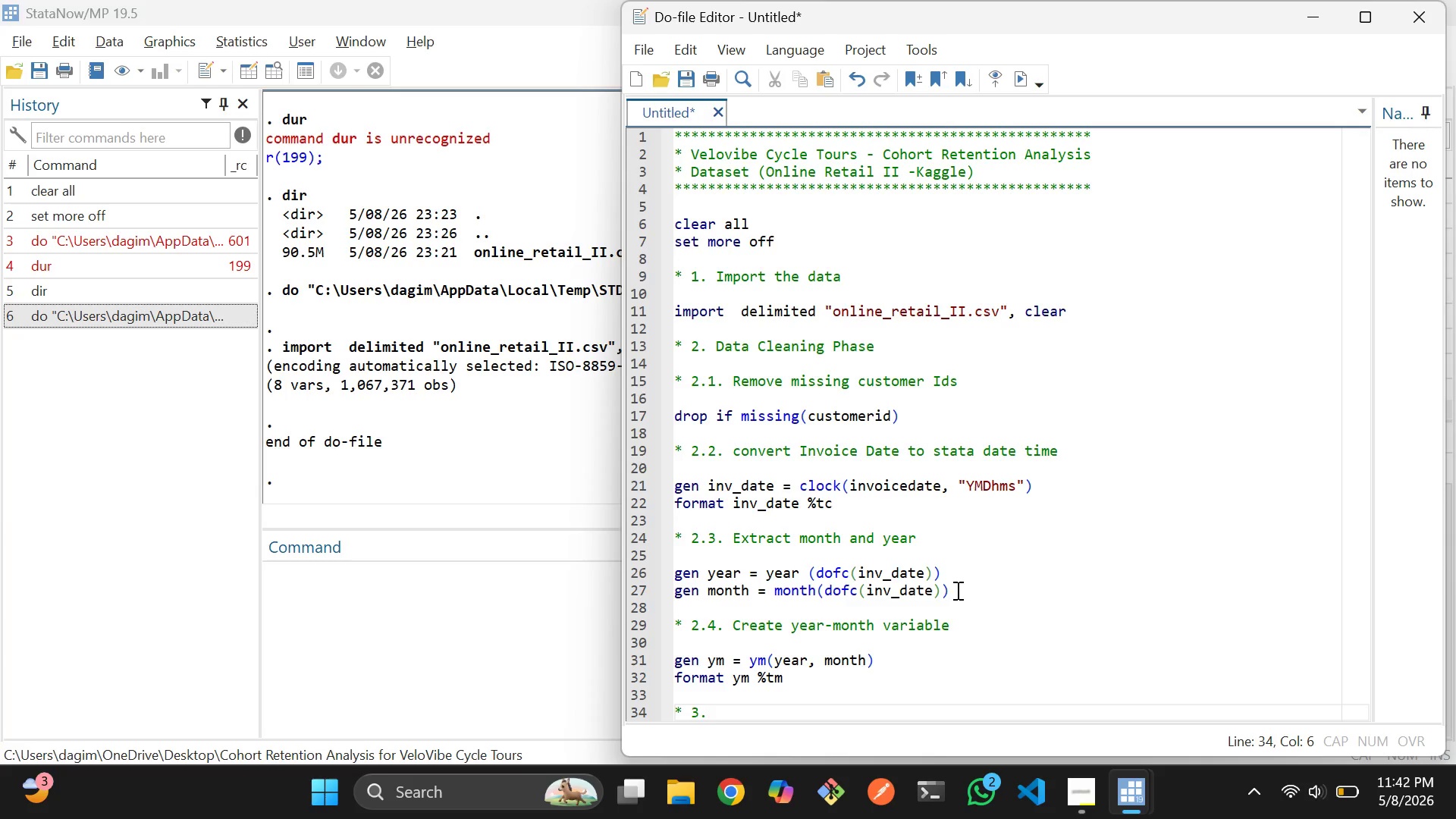 
key(ArrowDown)
 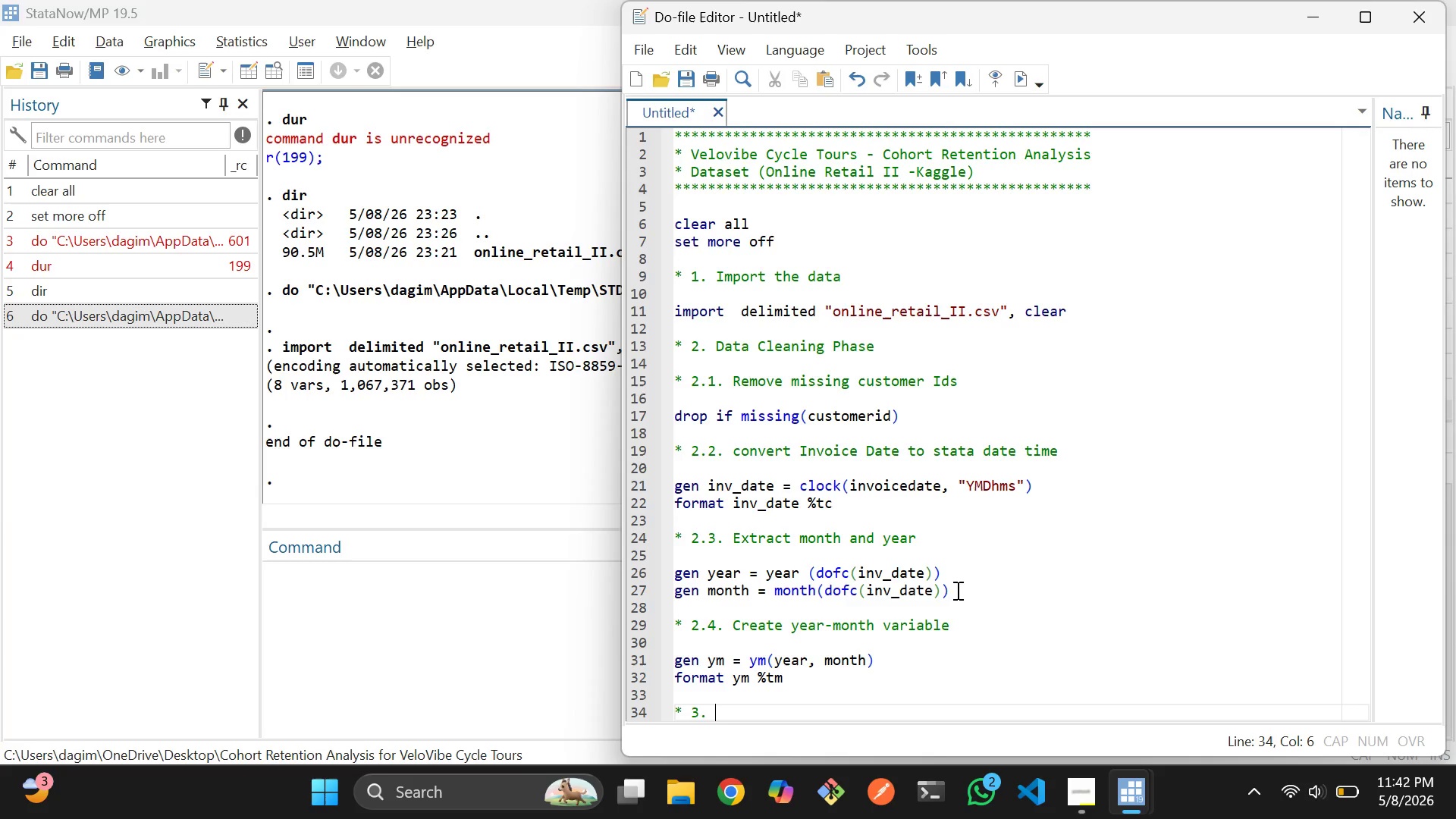 
scroll: coordinate [956, 590], scroll_direction: down, amount: 3.0
 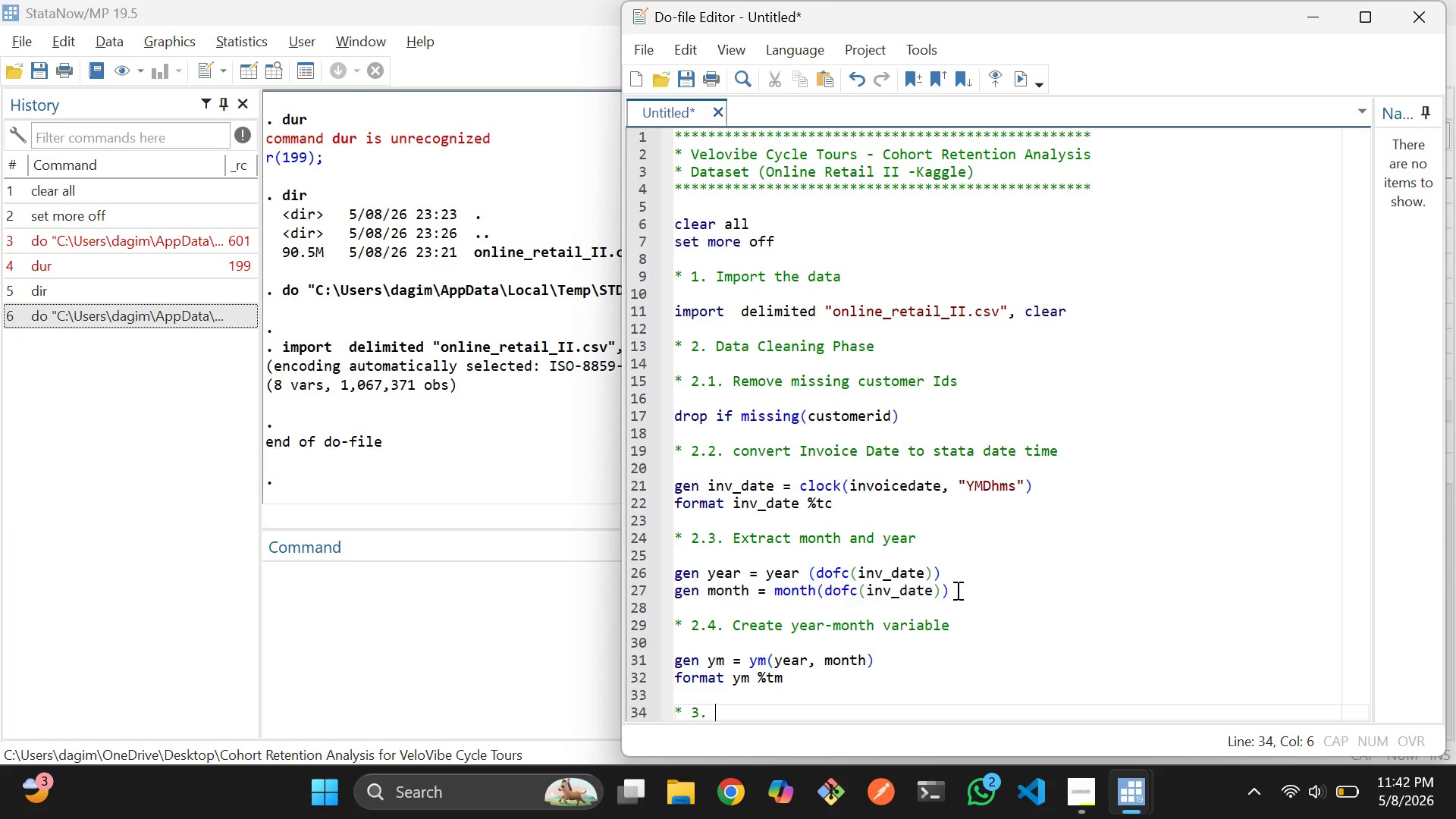 
key(ArrowDown)
 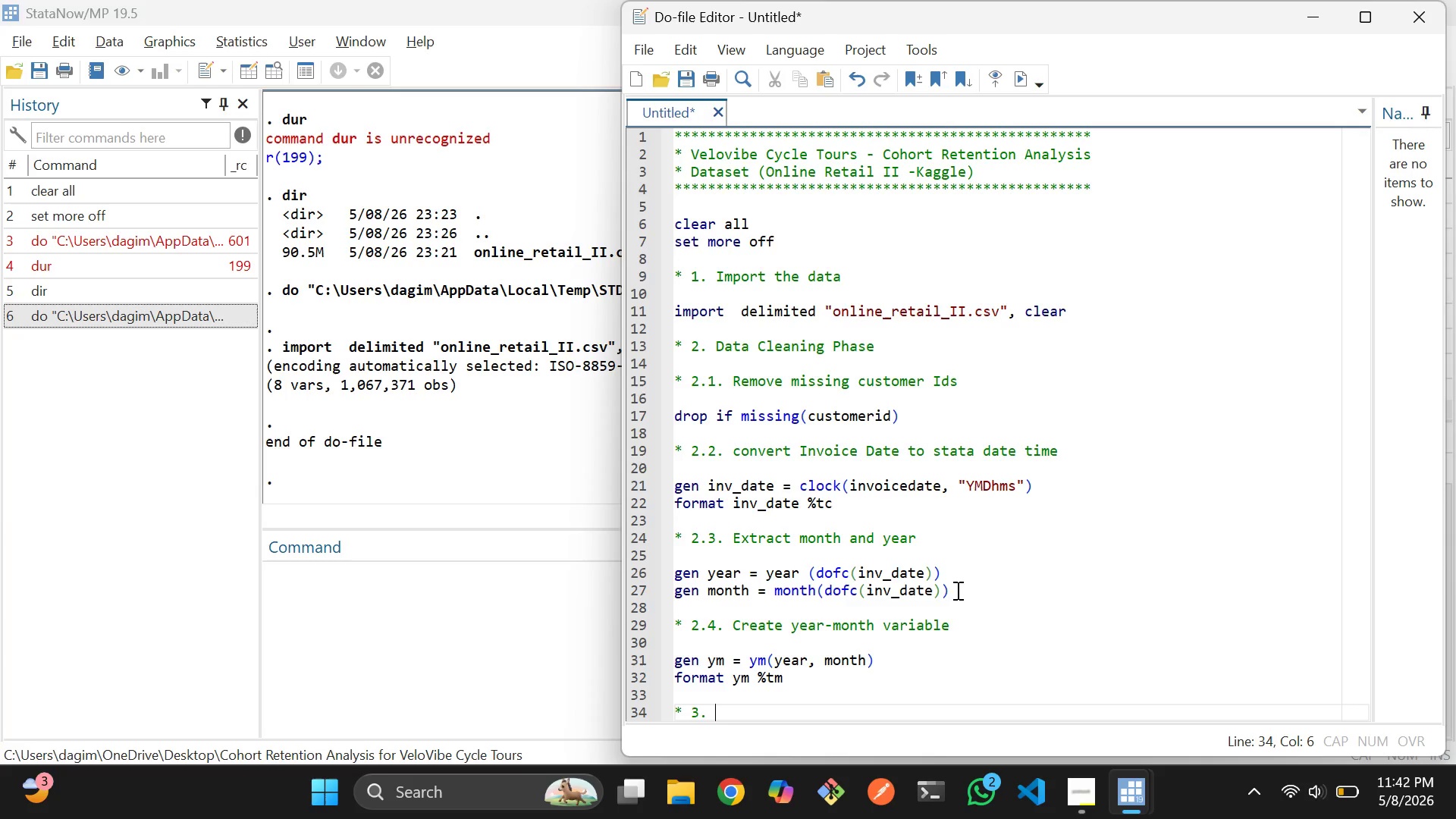 
key(ArrowDown)
 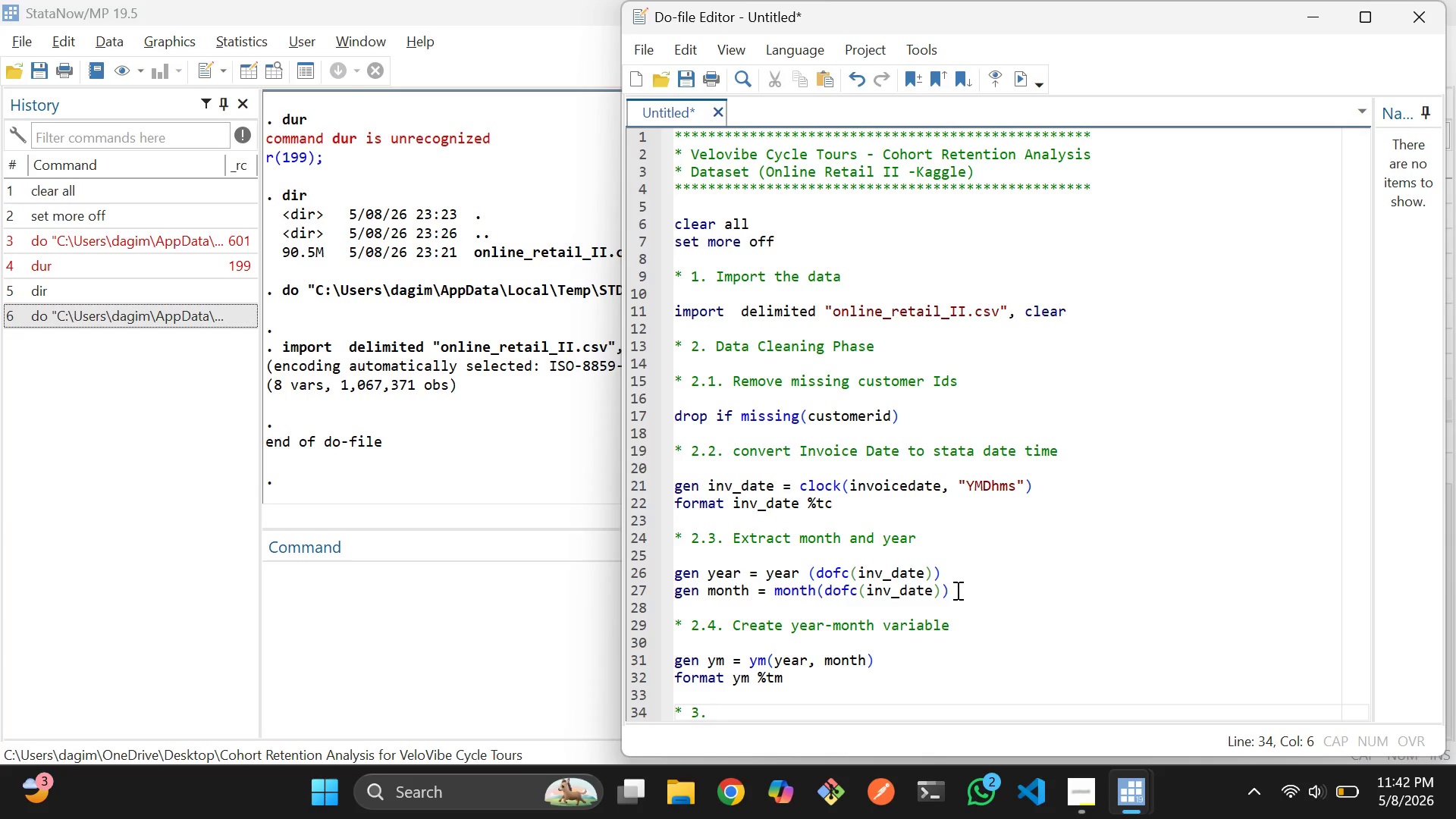 
type(Create basic )
 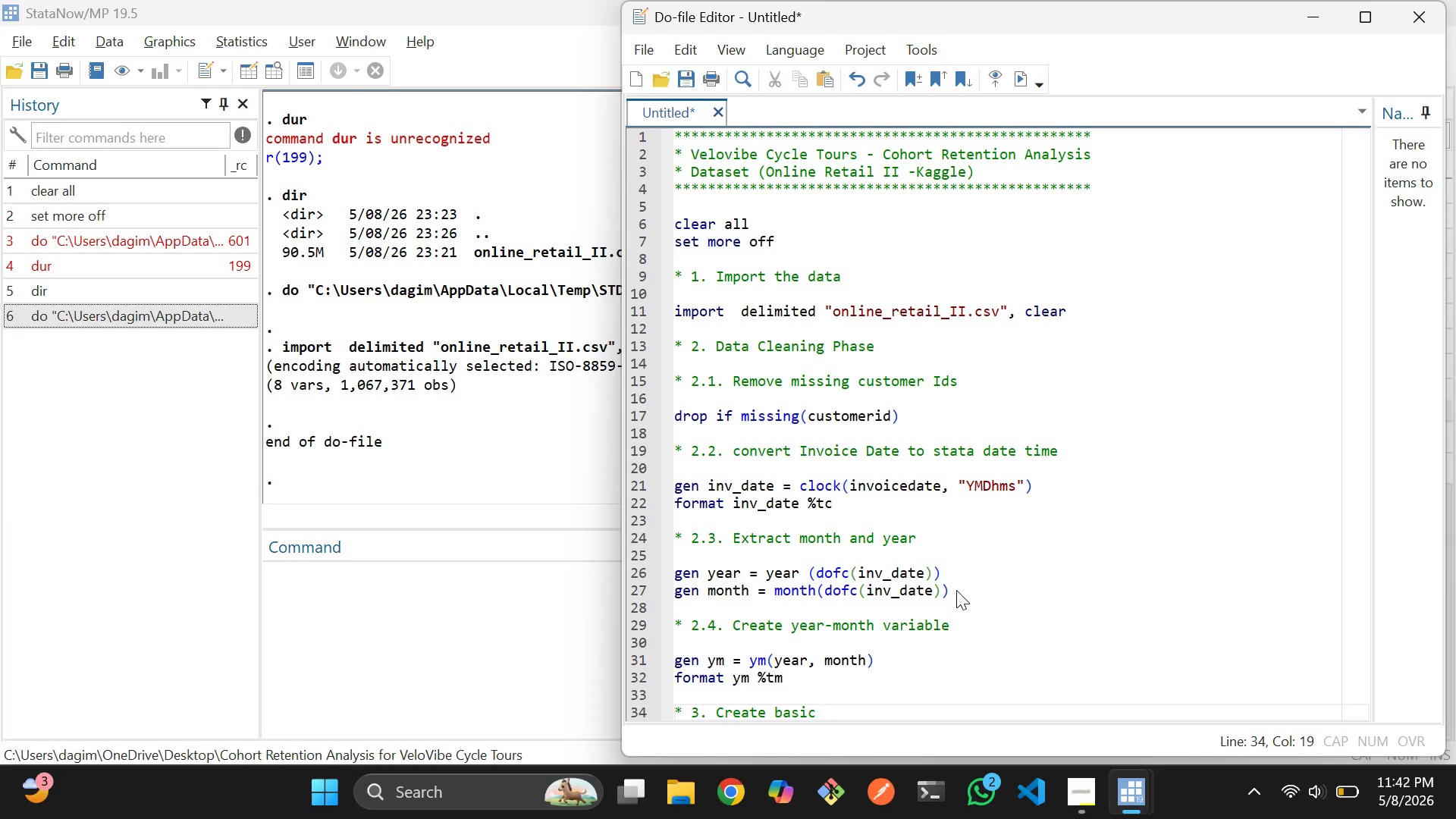 
type(transc)
key(Backspace)
type(action value)
 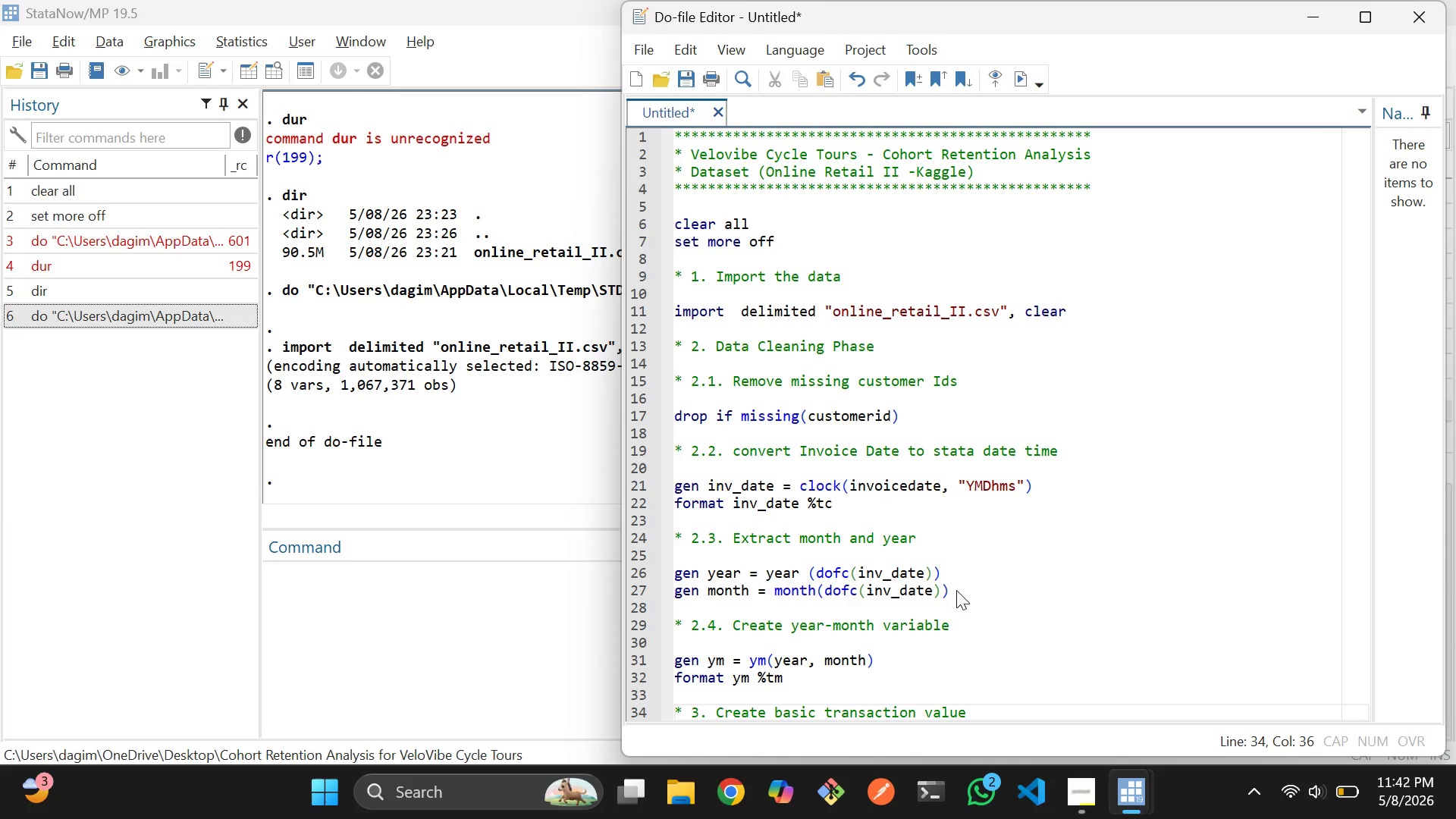 
key(Enter)
 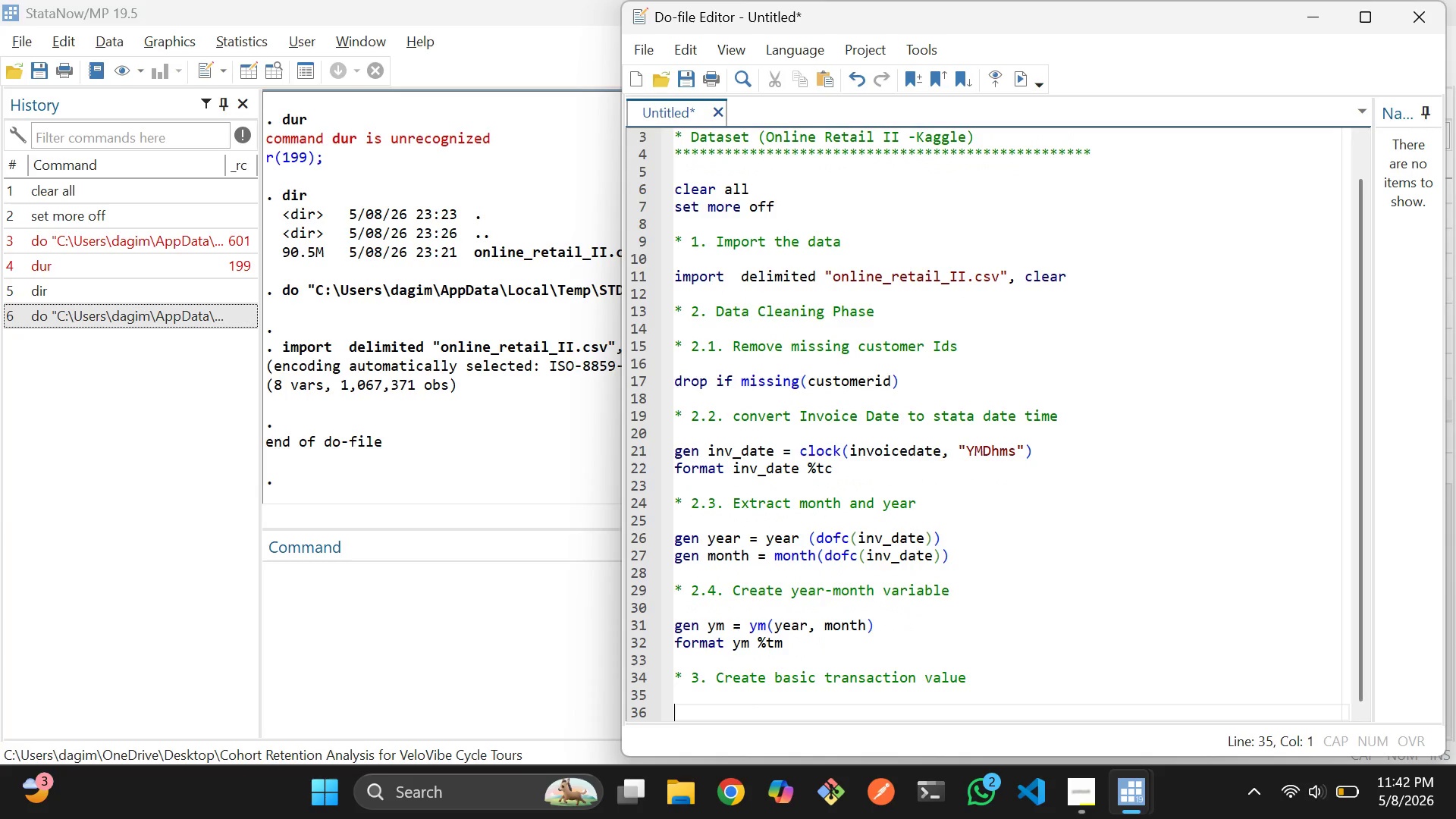 
key(Enter)
 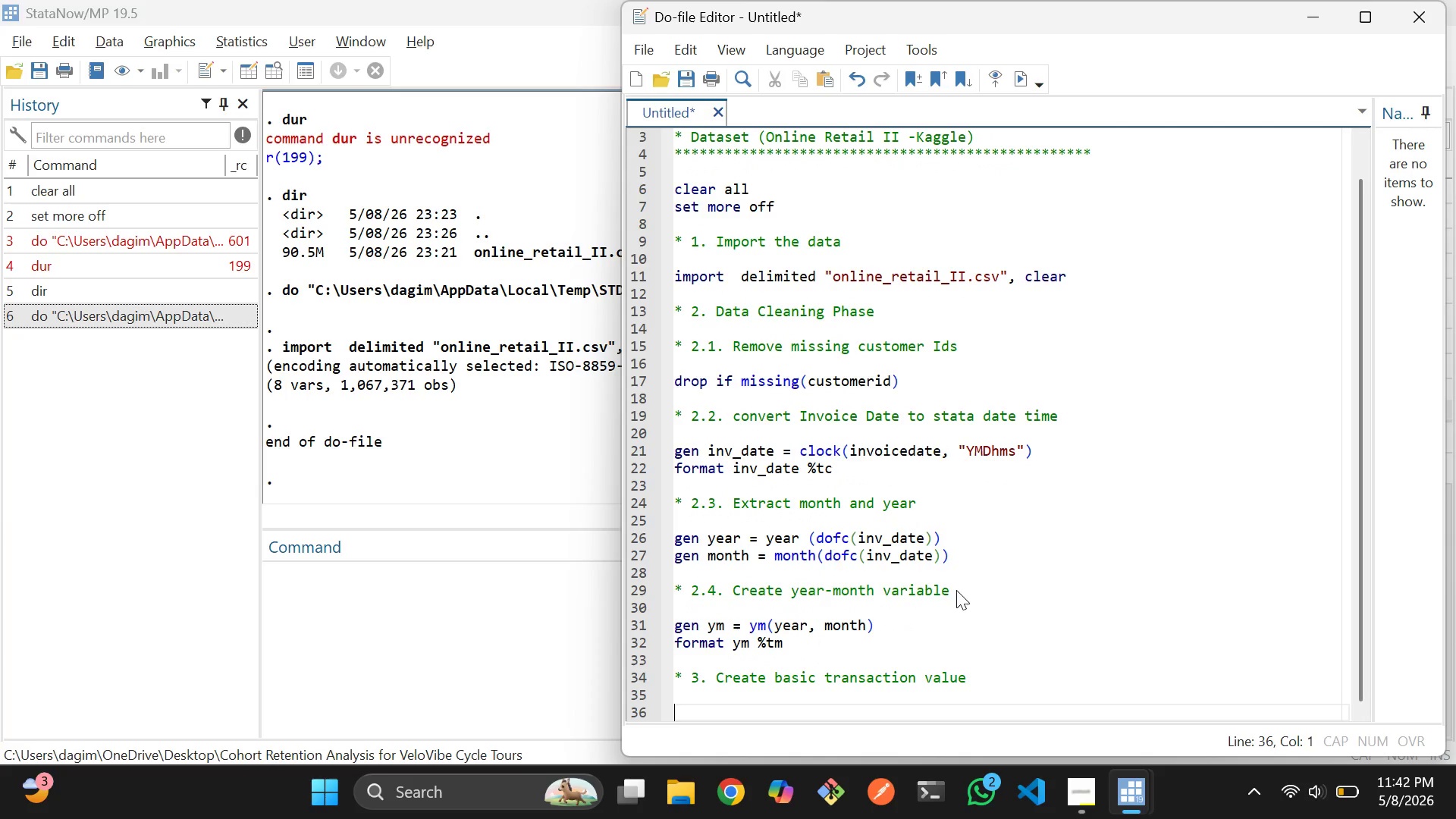 
key(ArrowUp)
 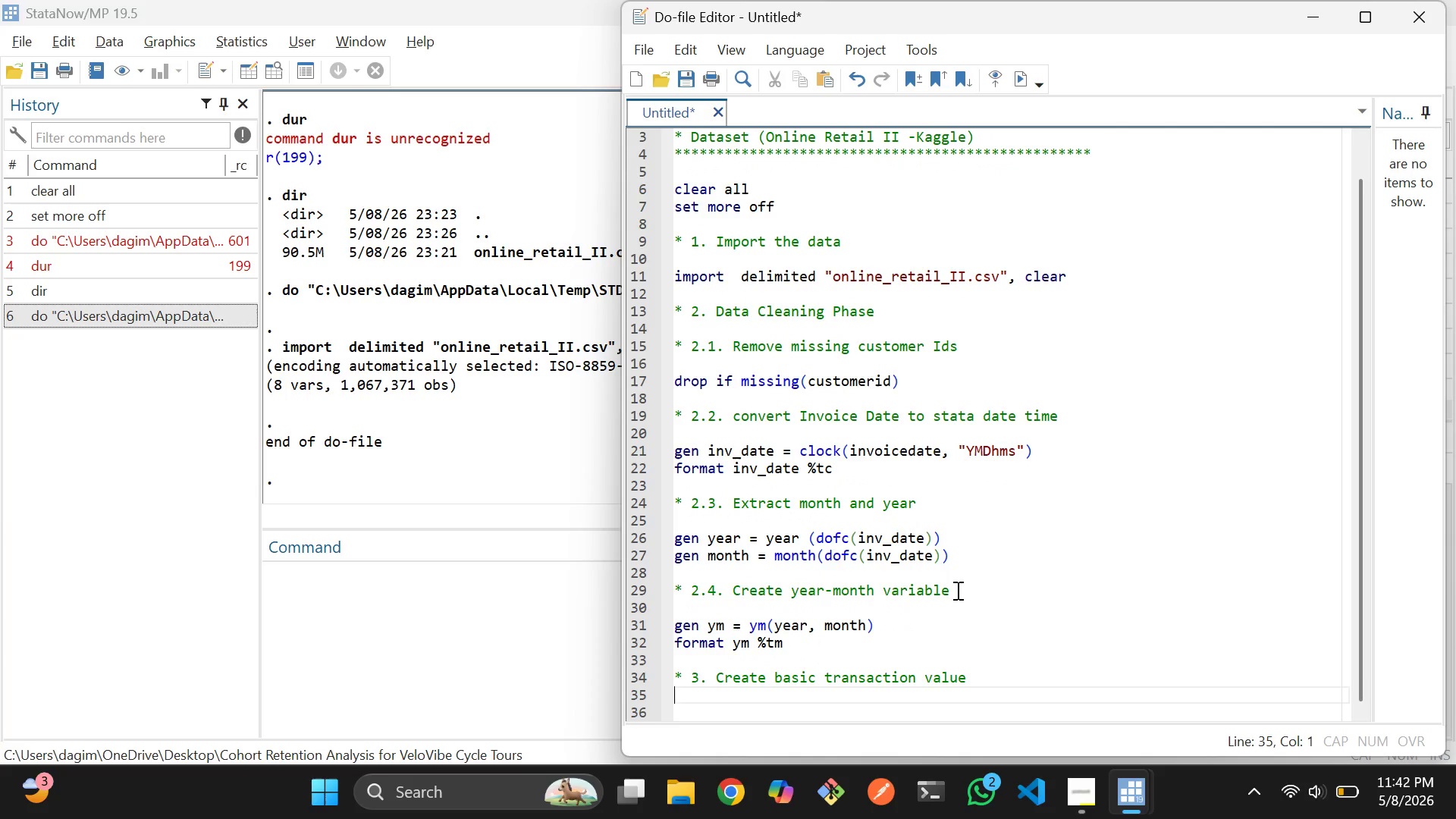 
key(Enter)
 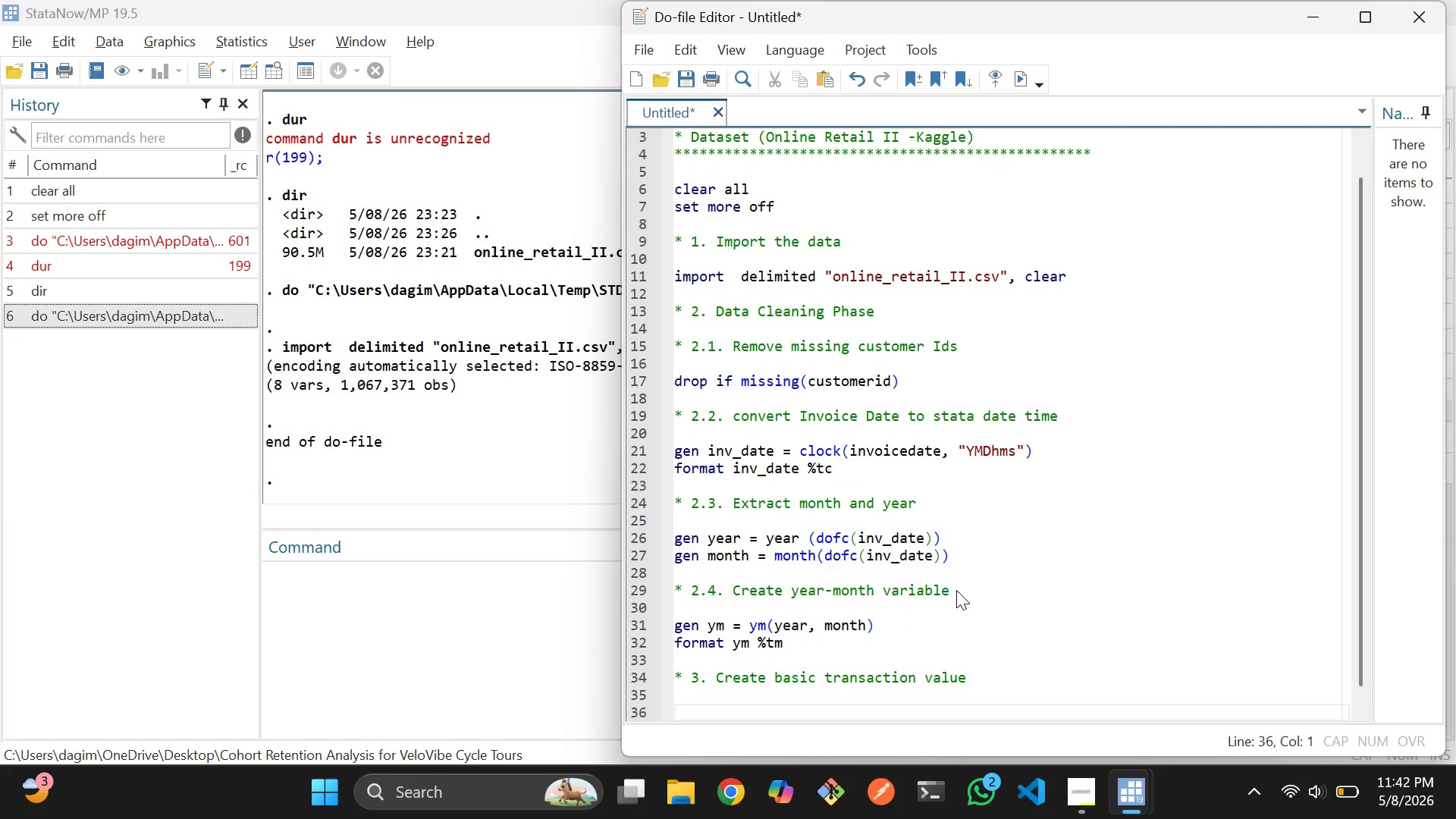 
type(gen revenue = Q)
key(Backspace)
type(q)
 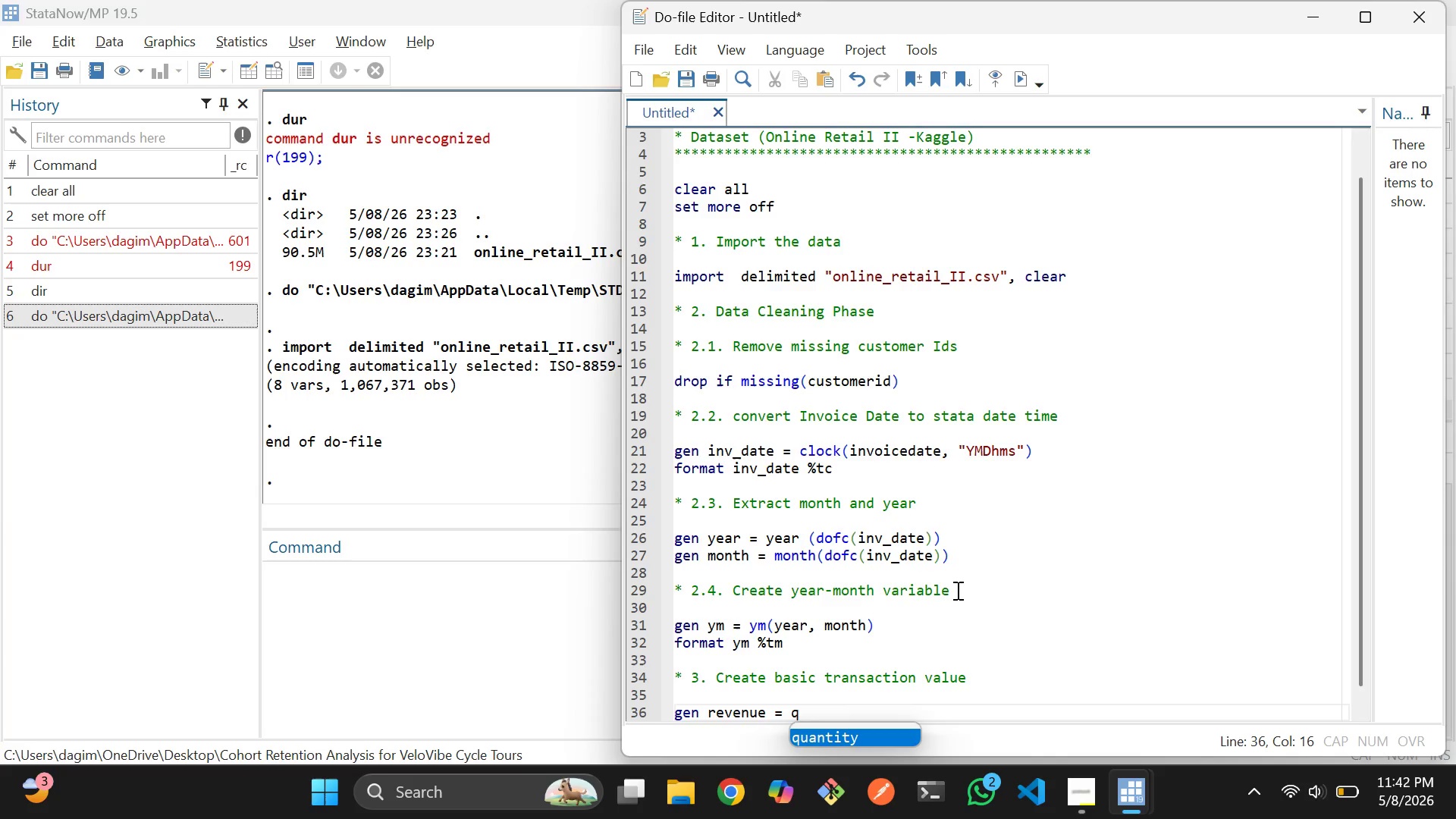 
key(Enter)
 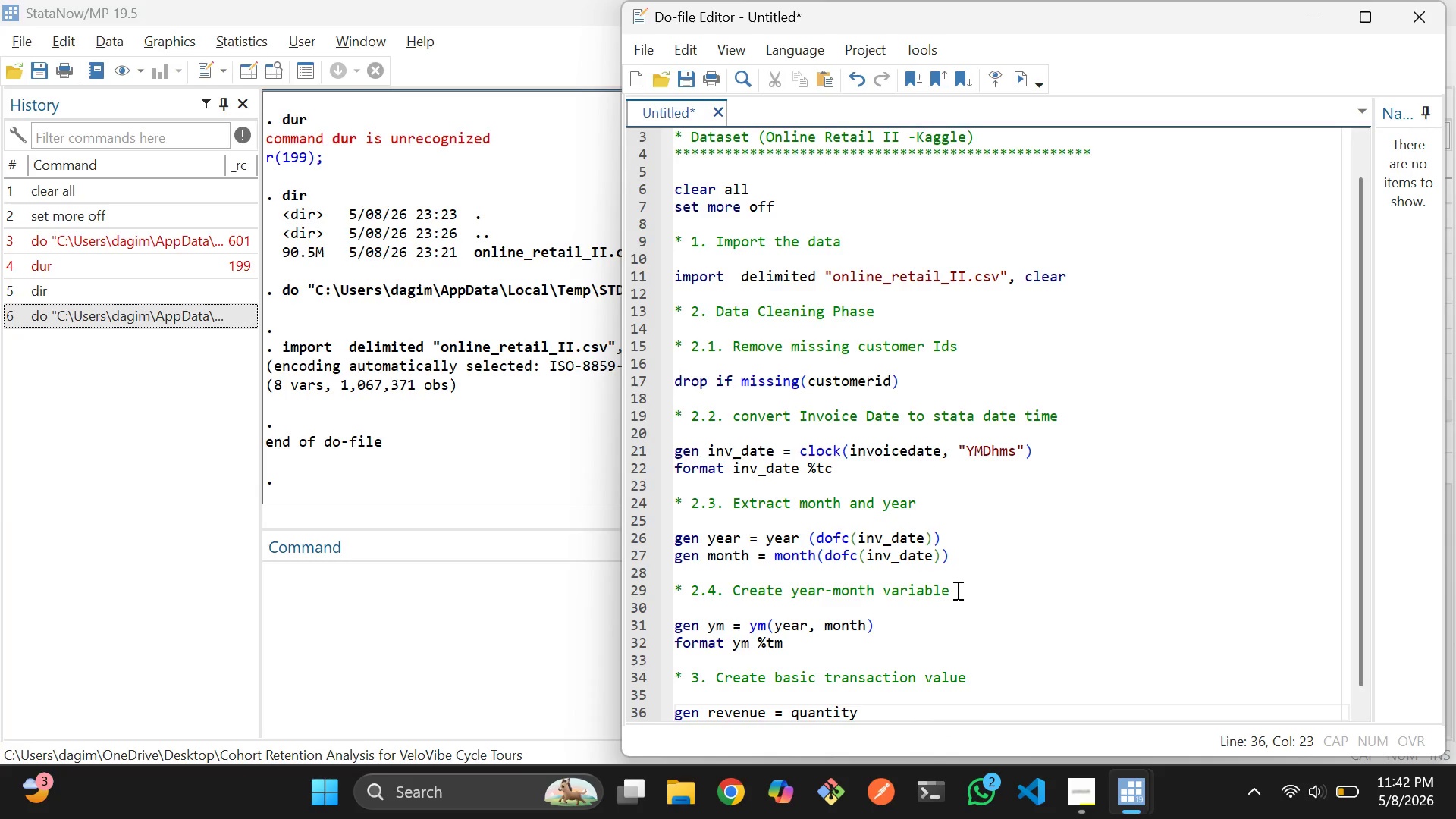 
type( * pri)
 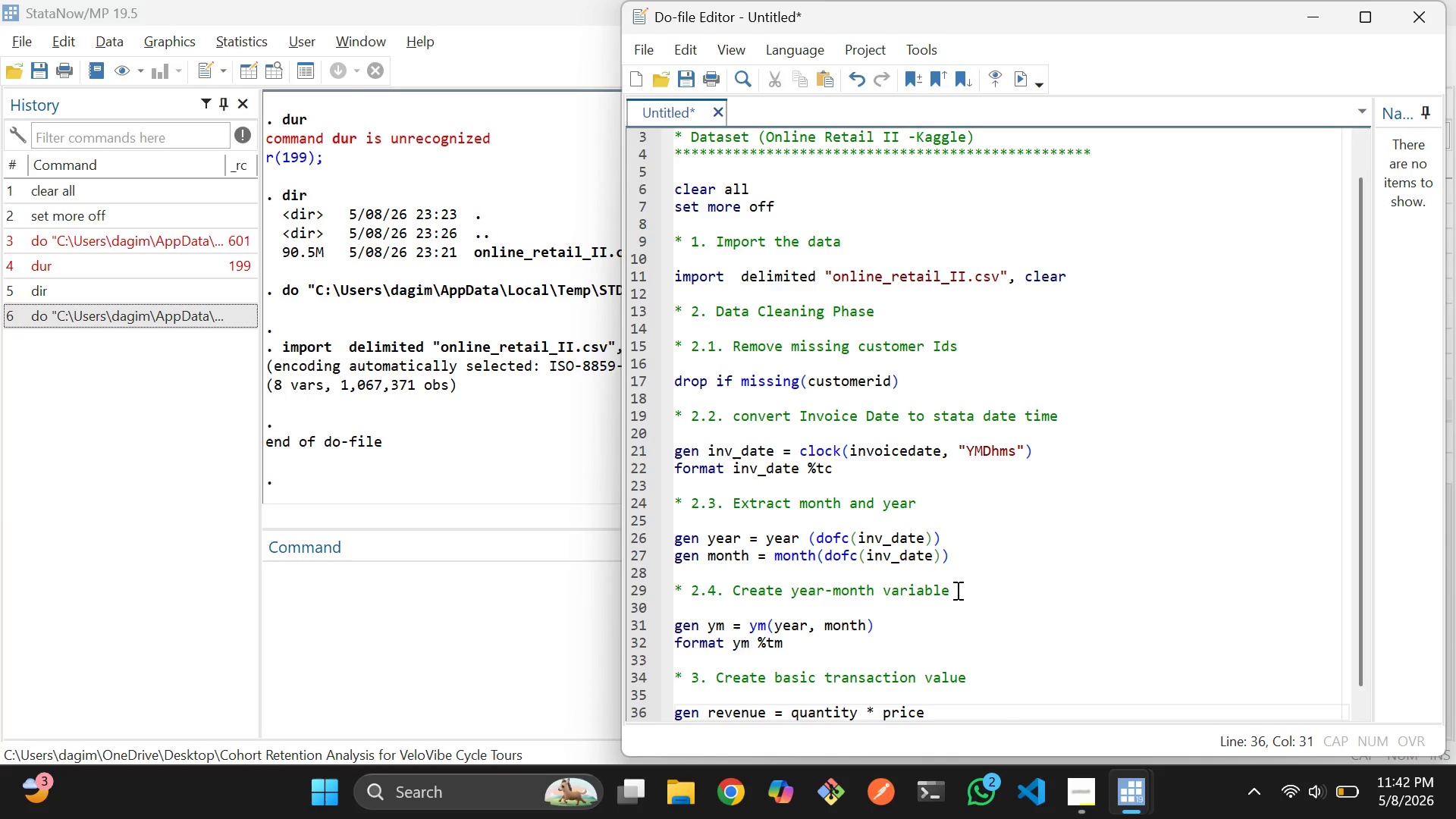 
 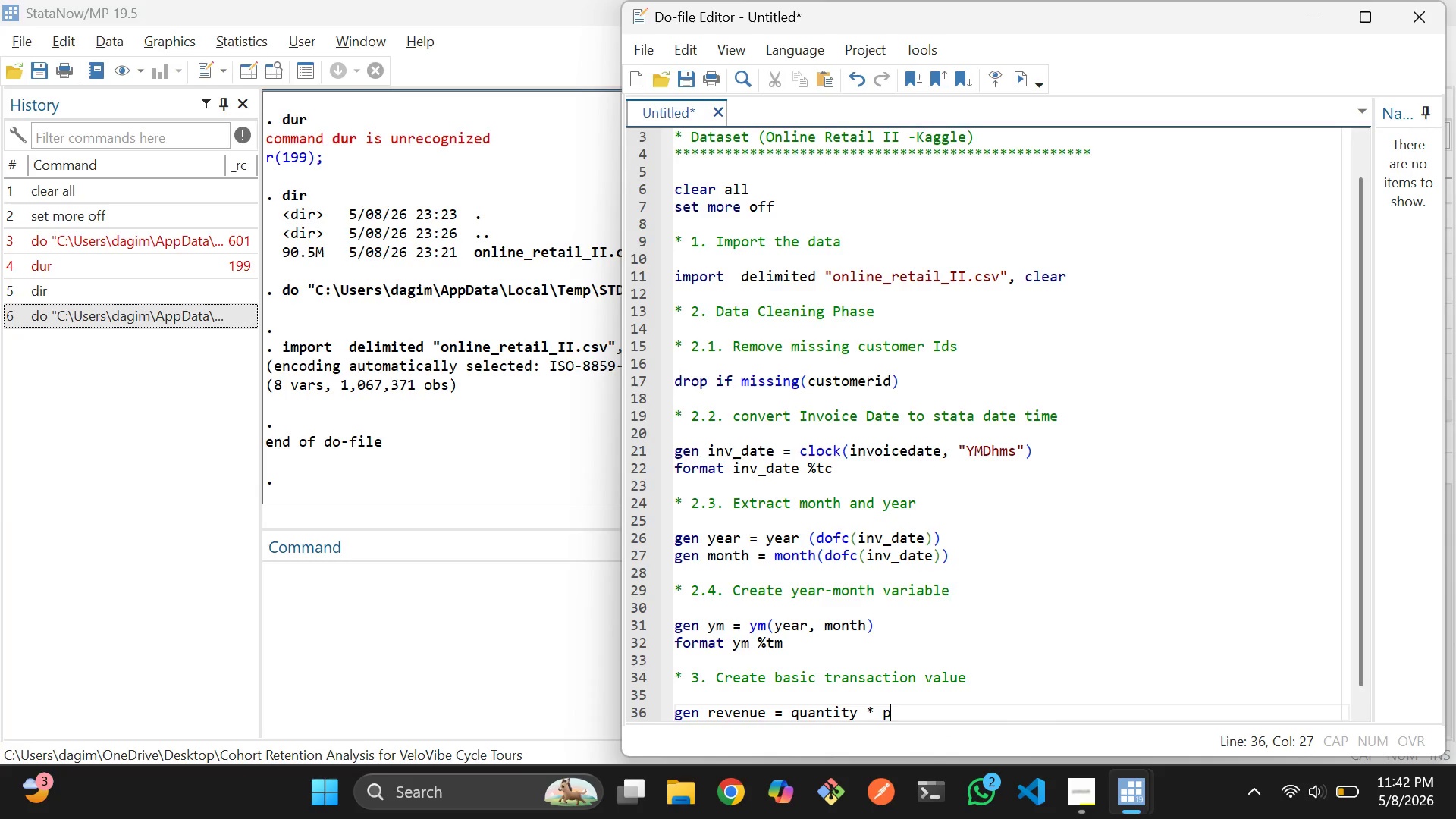 
key(Enter)
 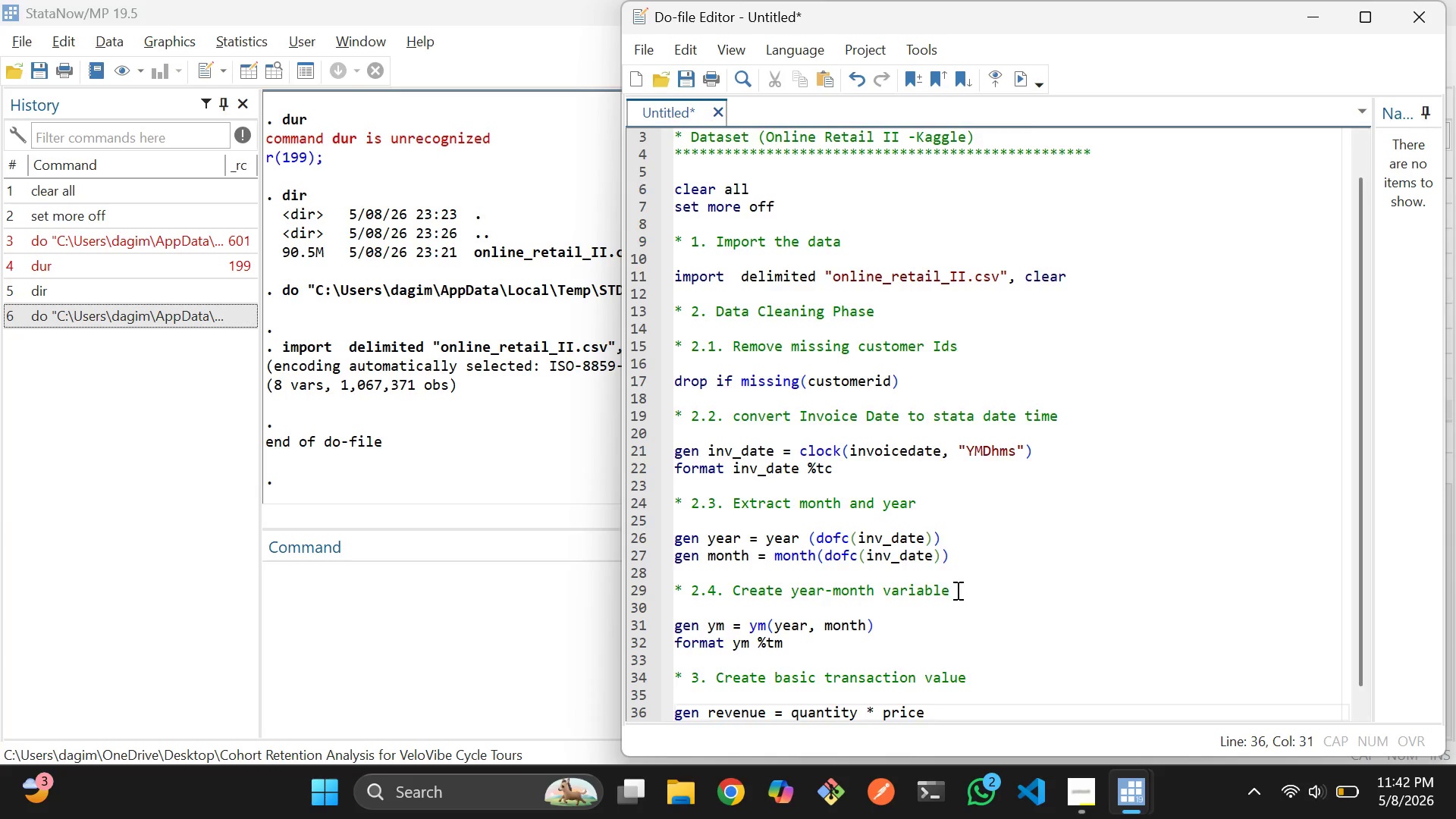 
key(Enter)
 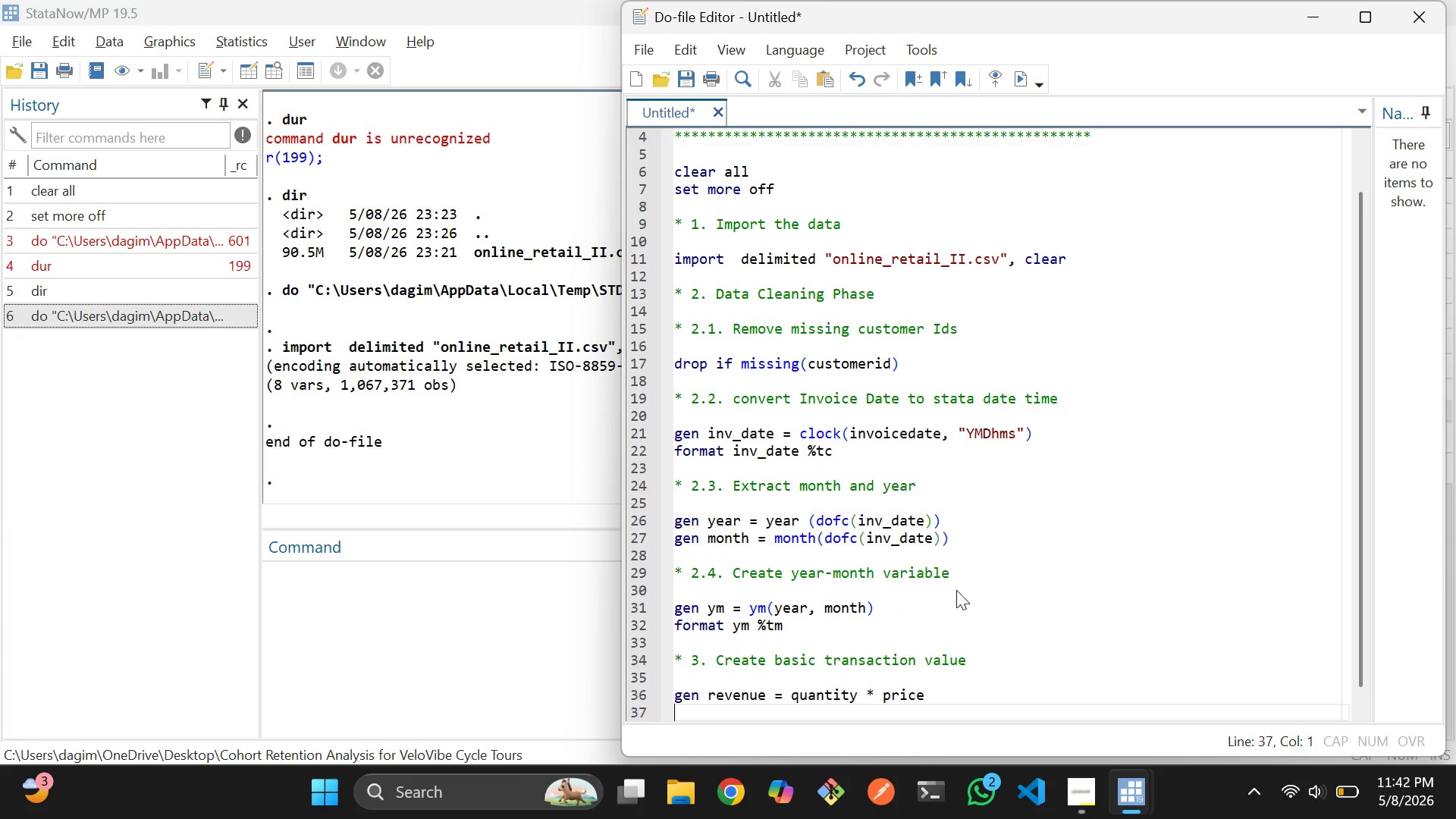 
key(Enter)
 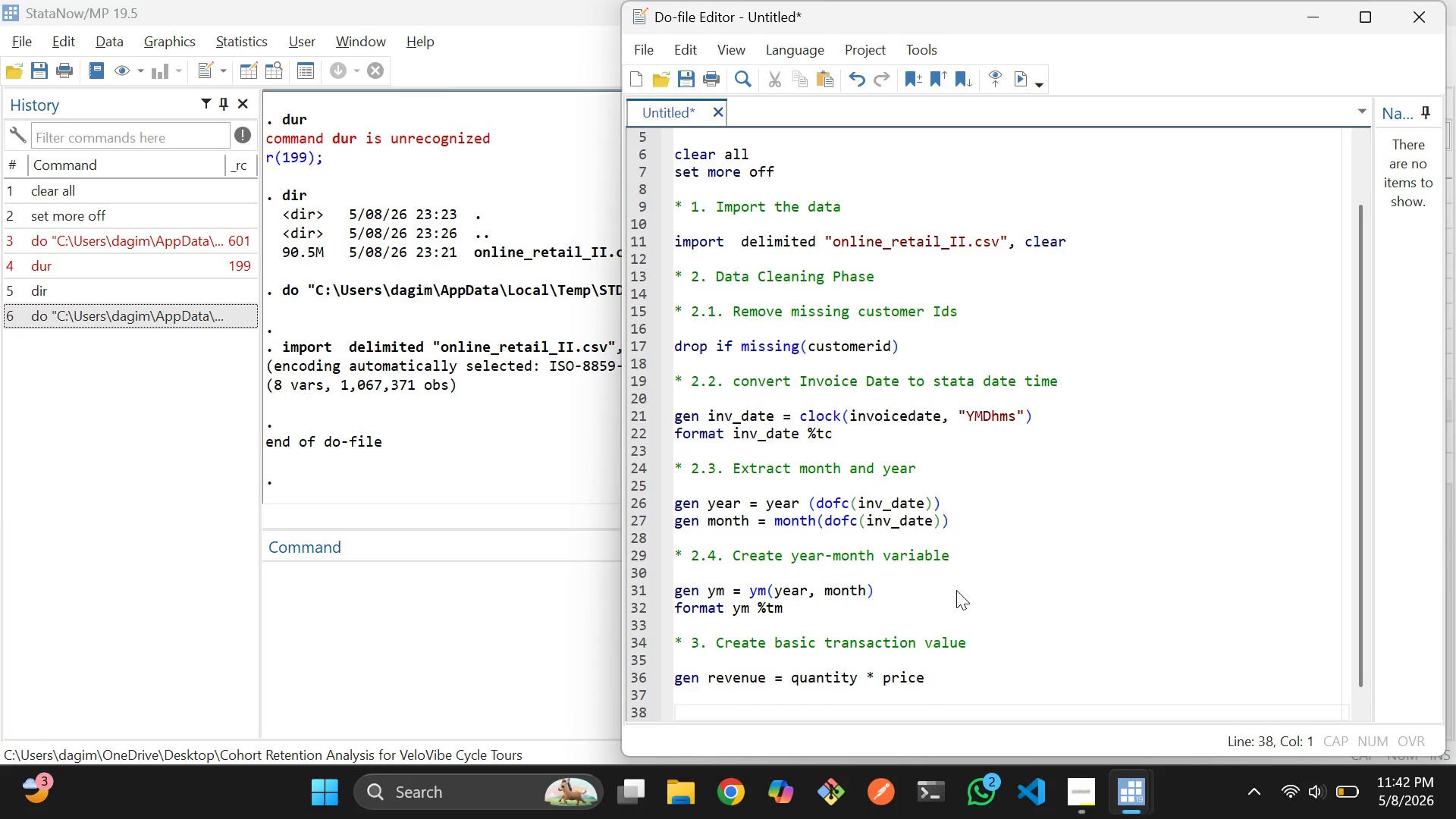 
wait(5.69)
 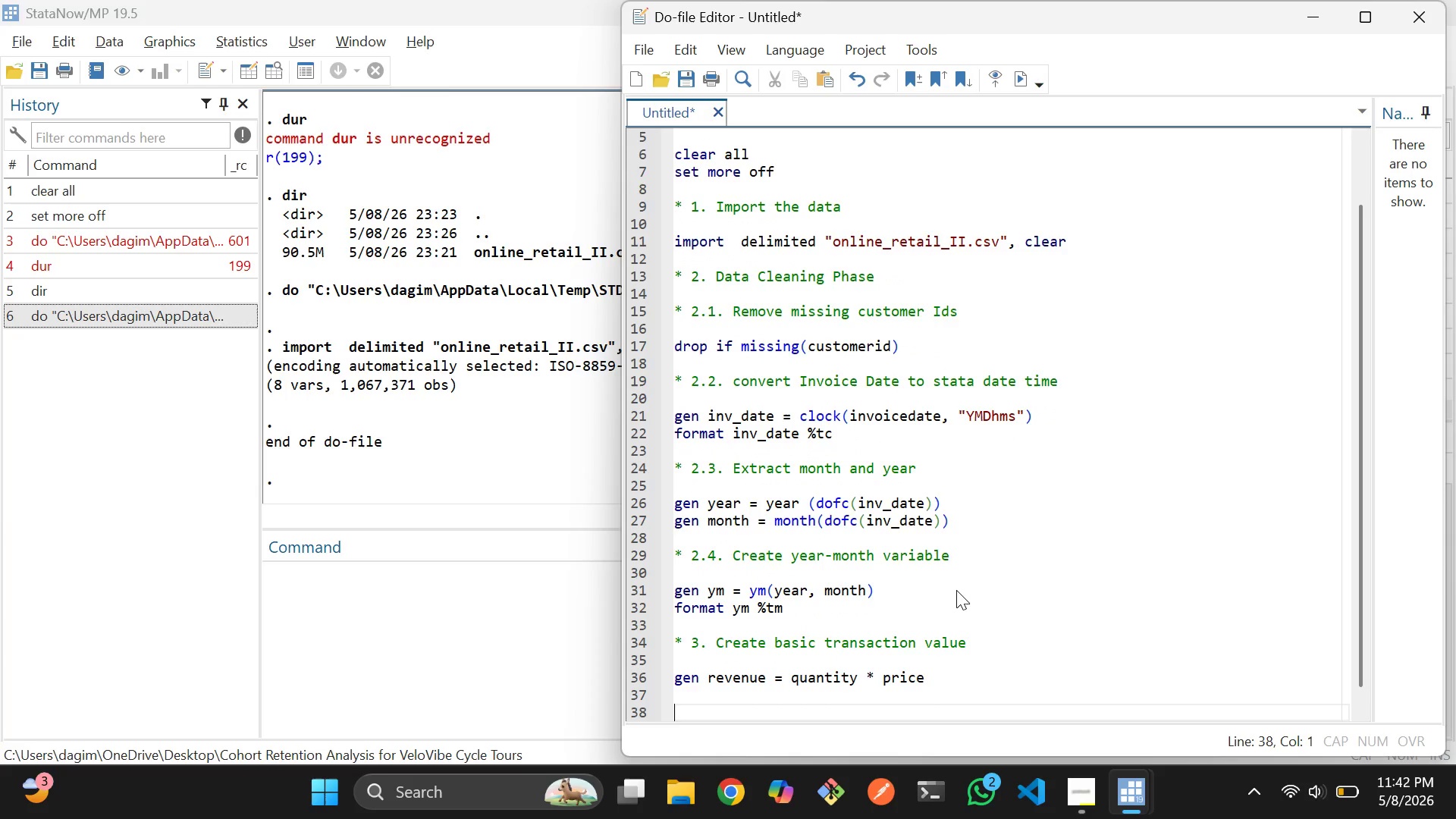 
type(* 4. Define cohort ( first purchase month)
 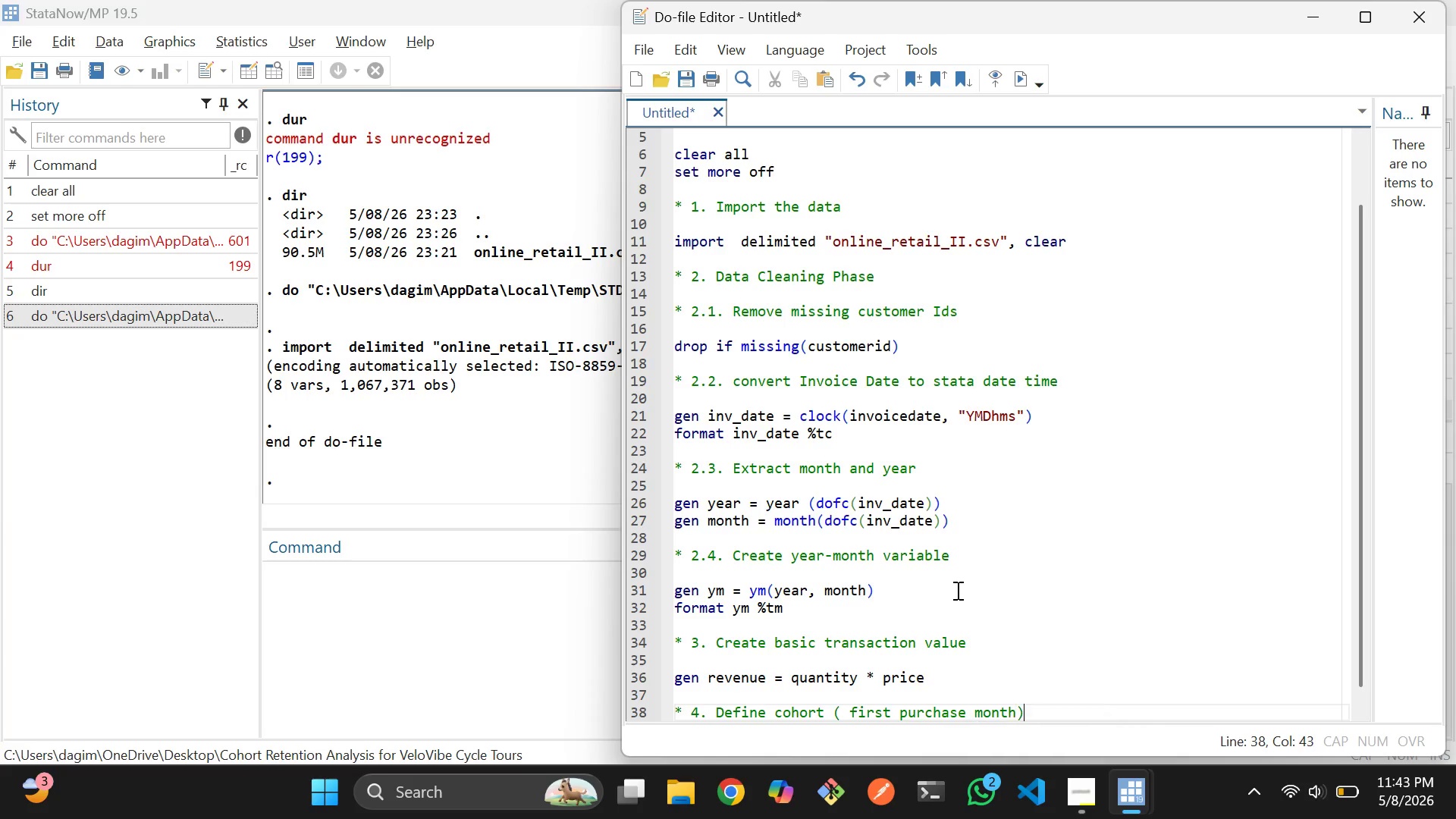 
 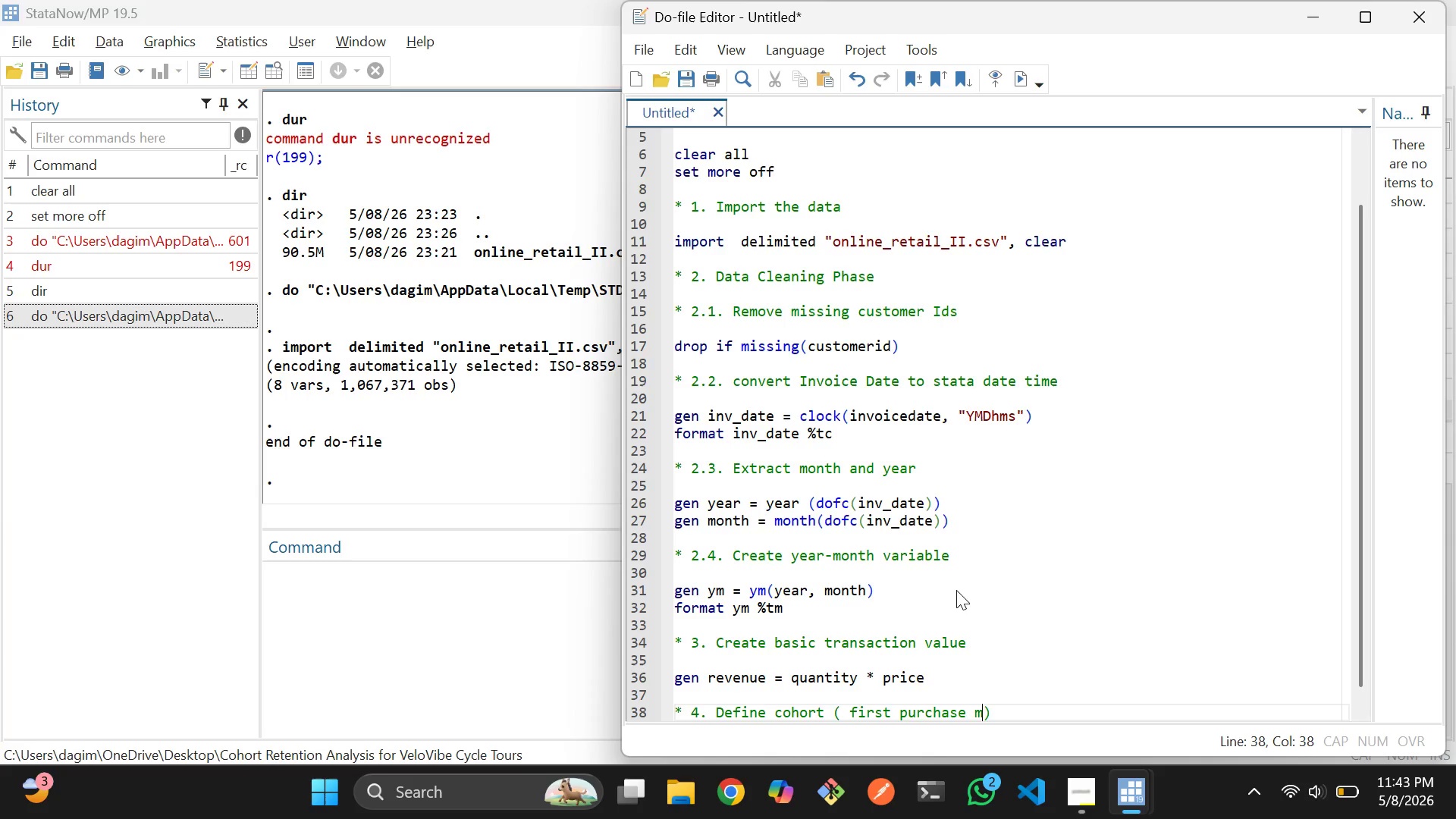 
key(ArrowRight)
 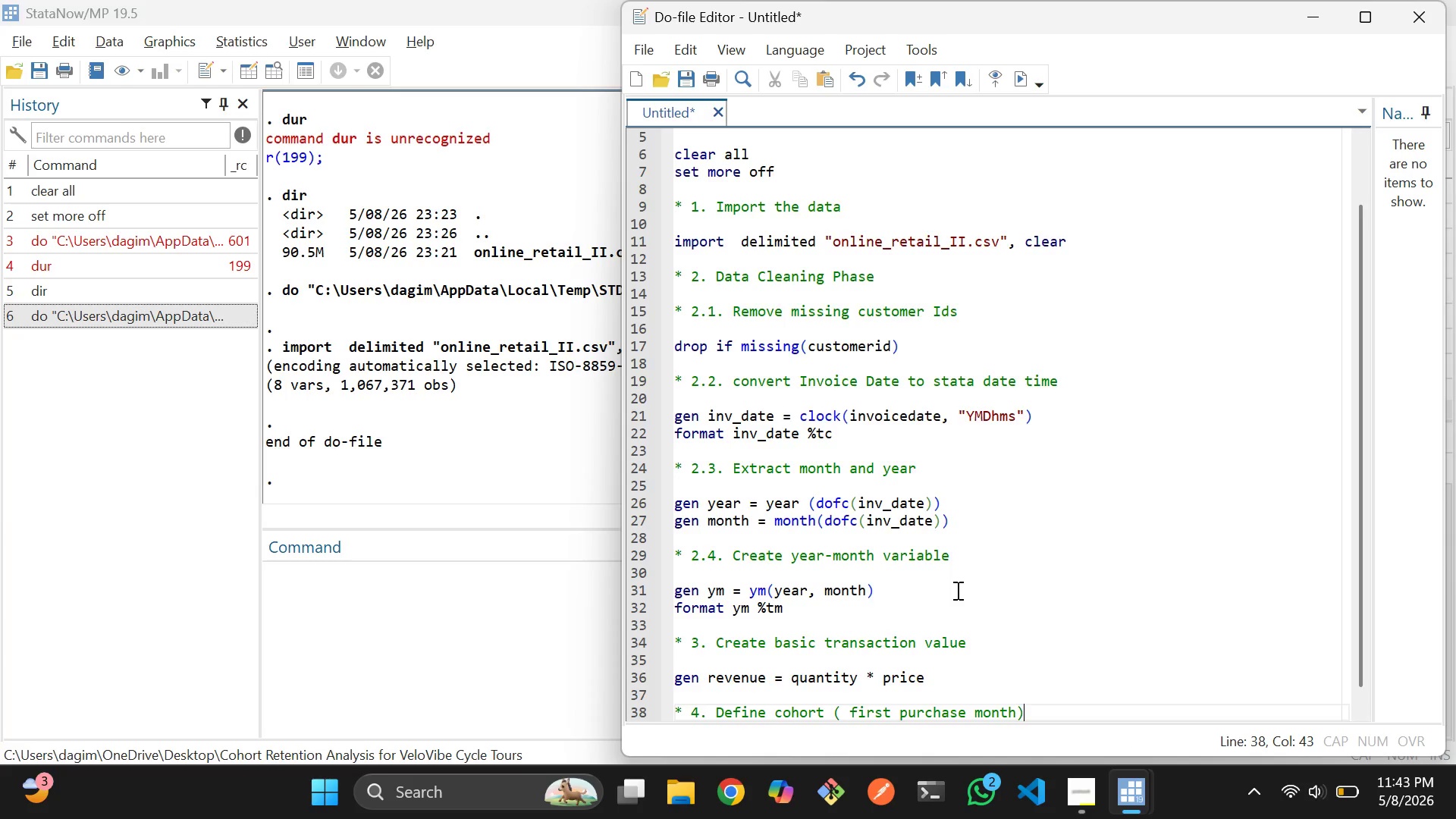 
key(Enter)
 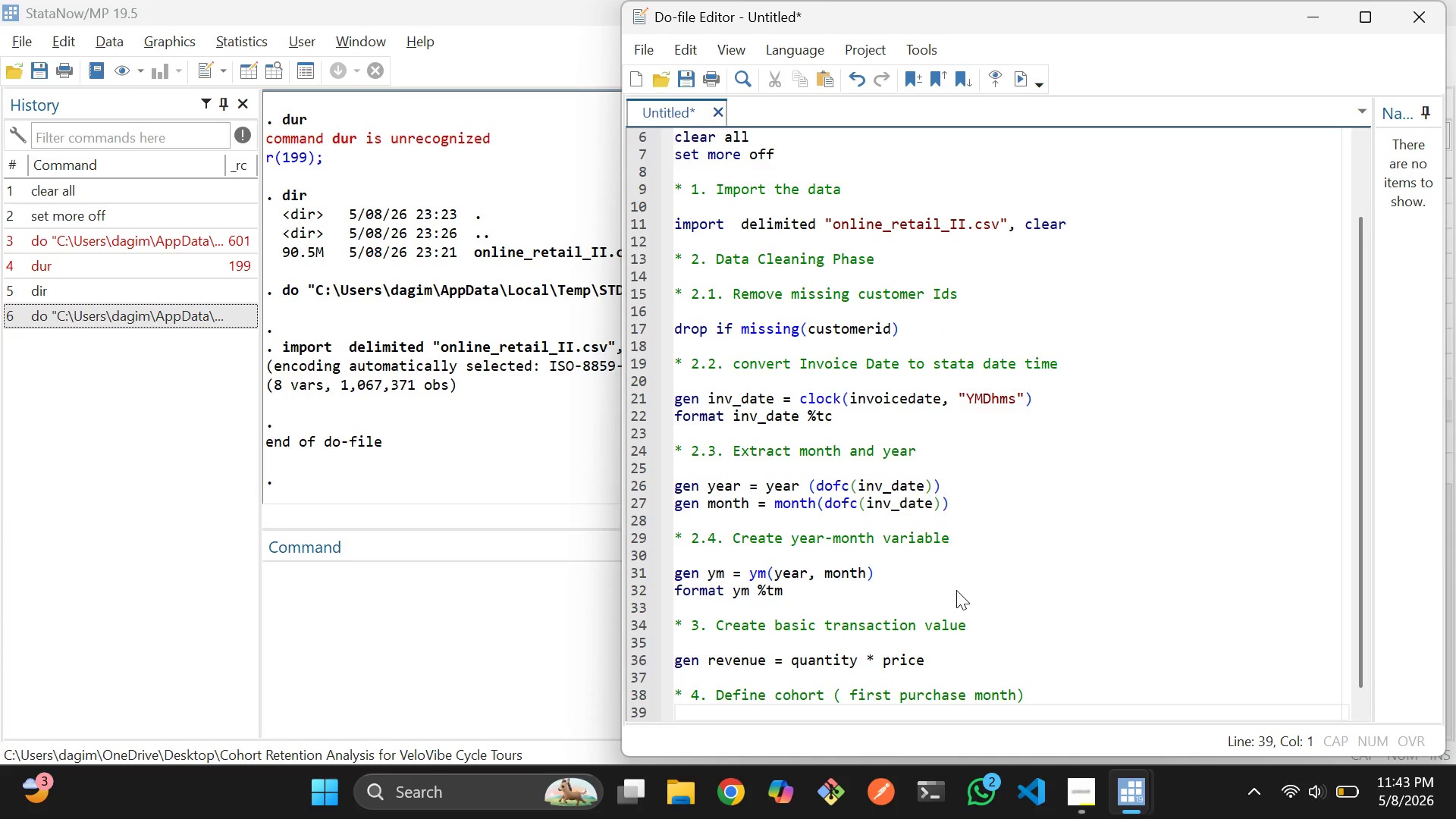 
key(Enter)
 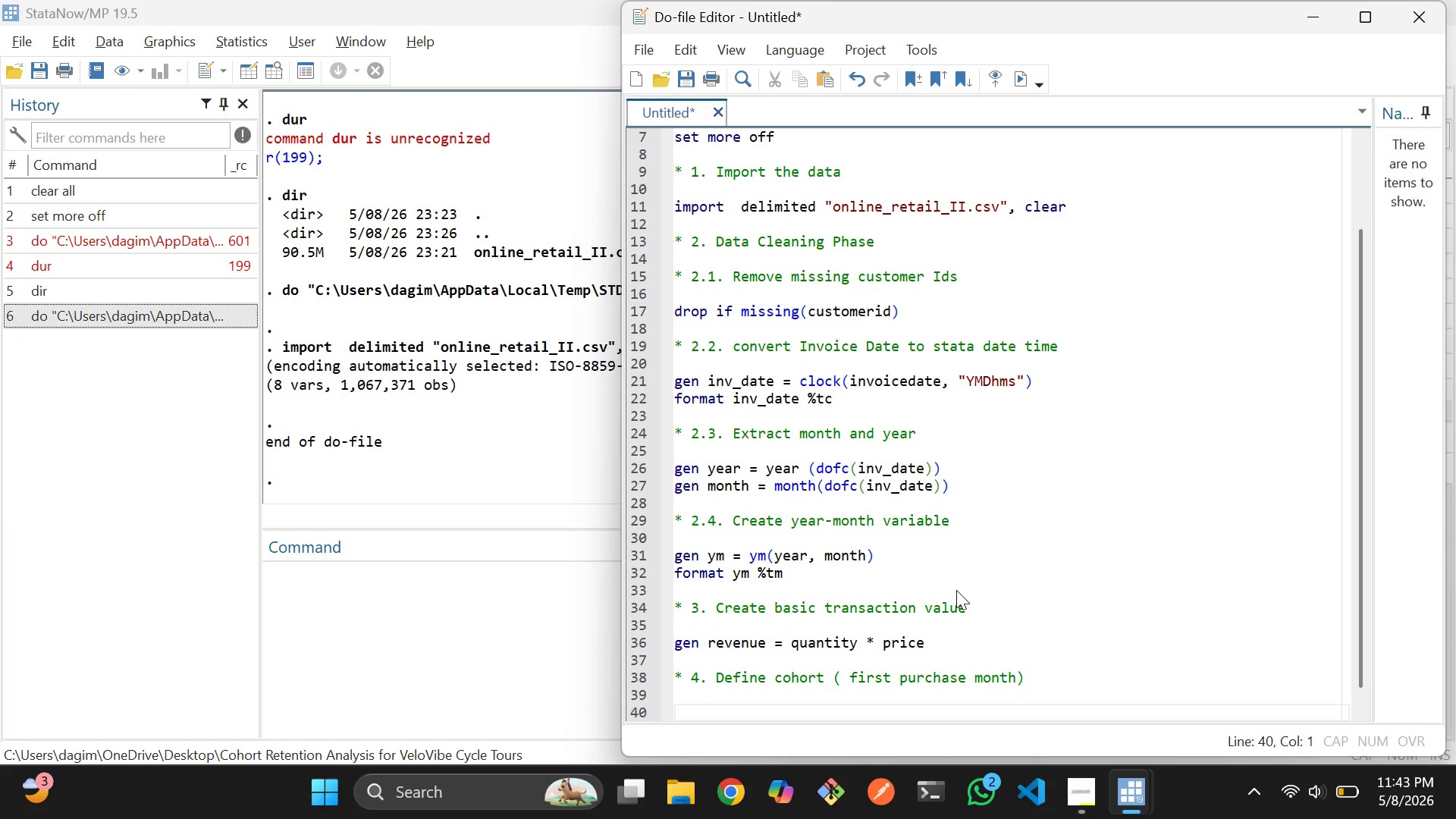 
type(by )
key(Backspace)
type(sot cust)
 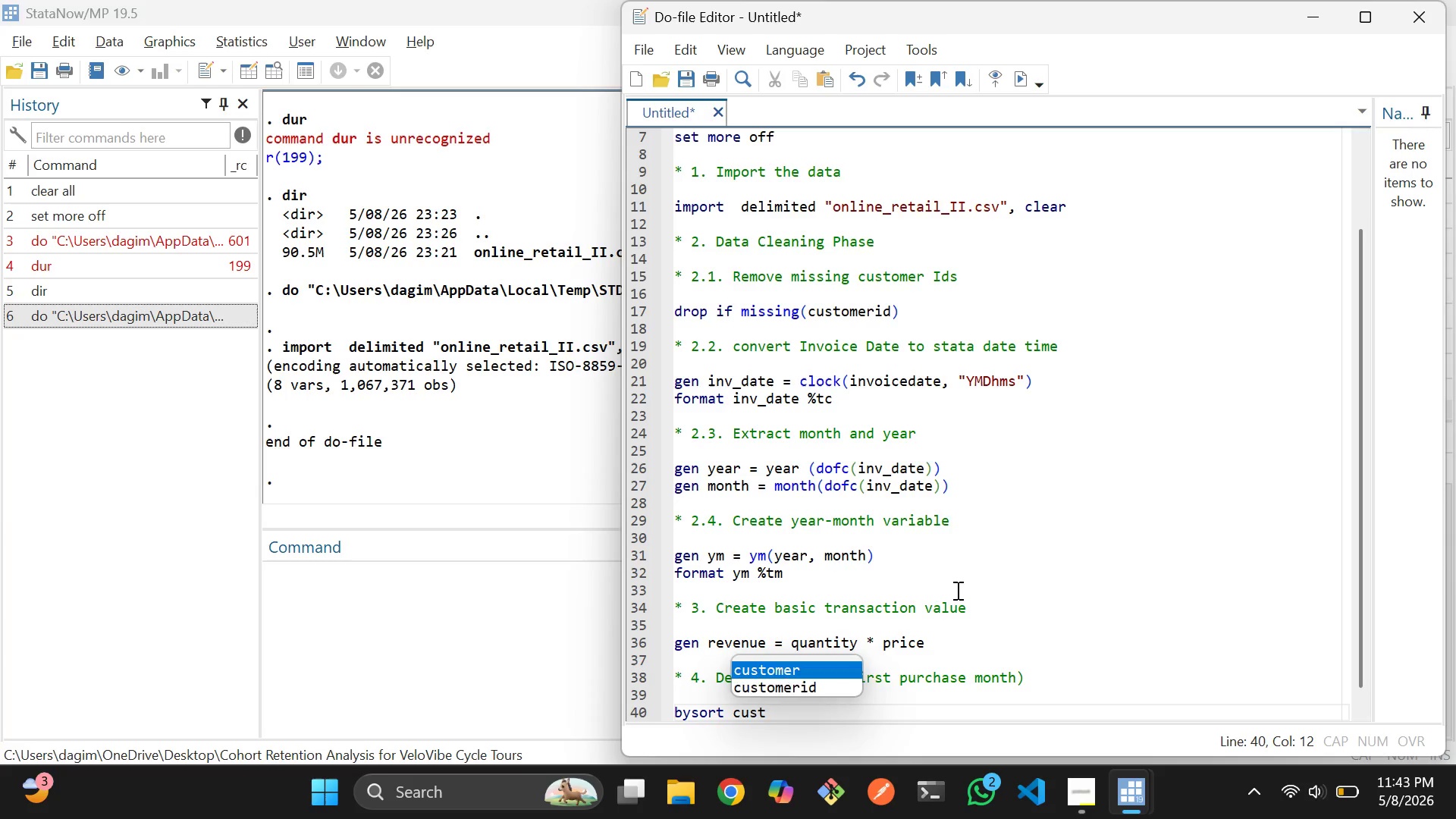 
hold_key(key=R, duration=0.31)
 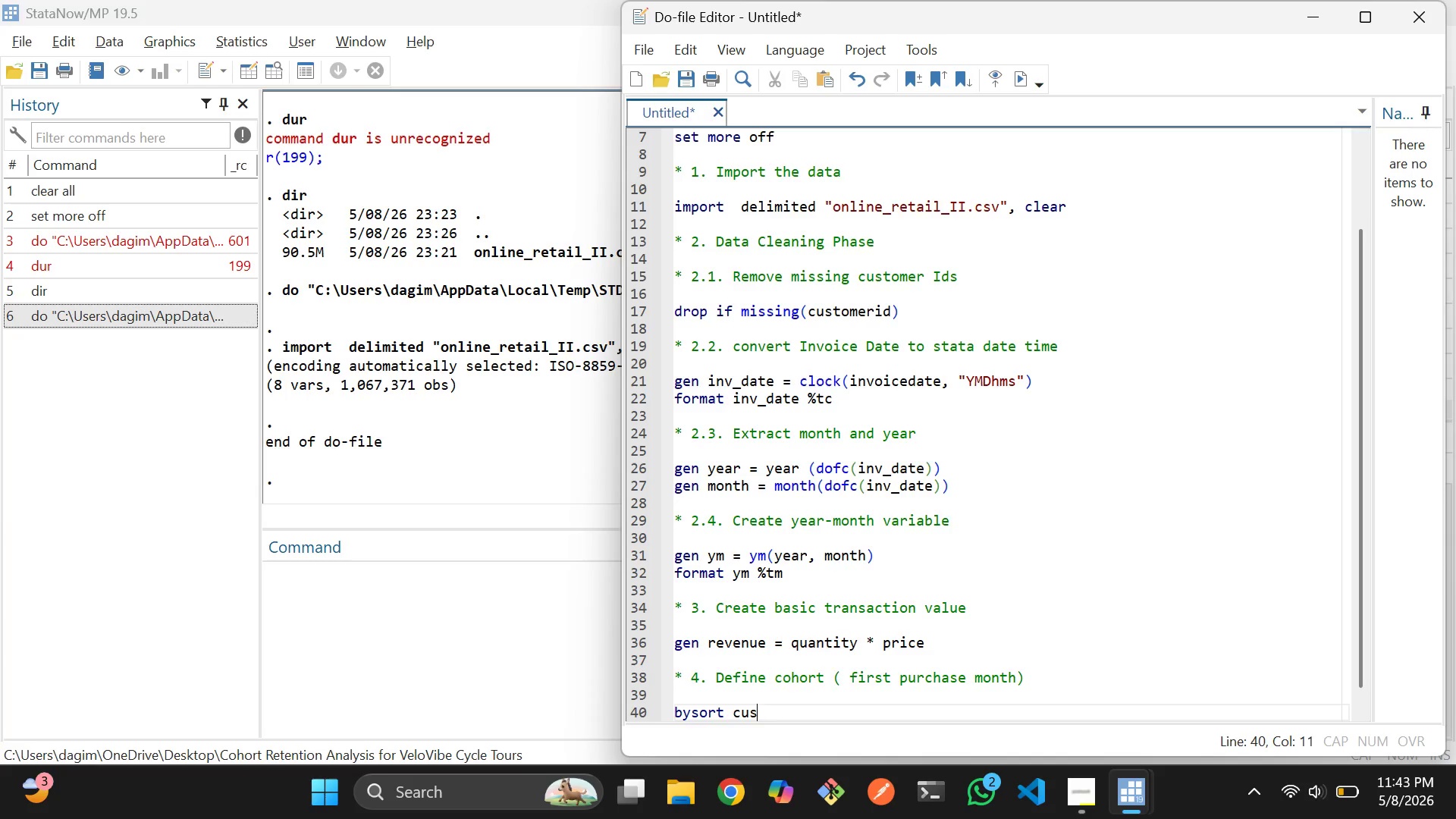 
key(ArrowDown)
 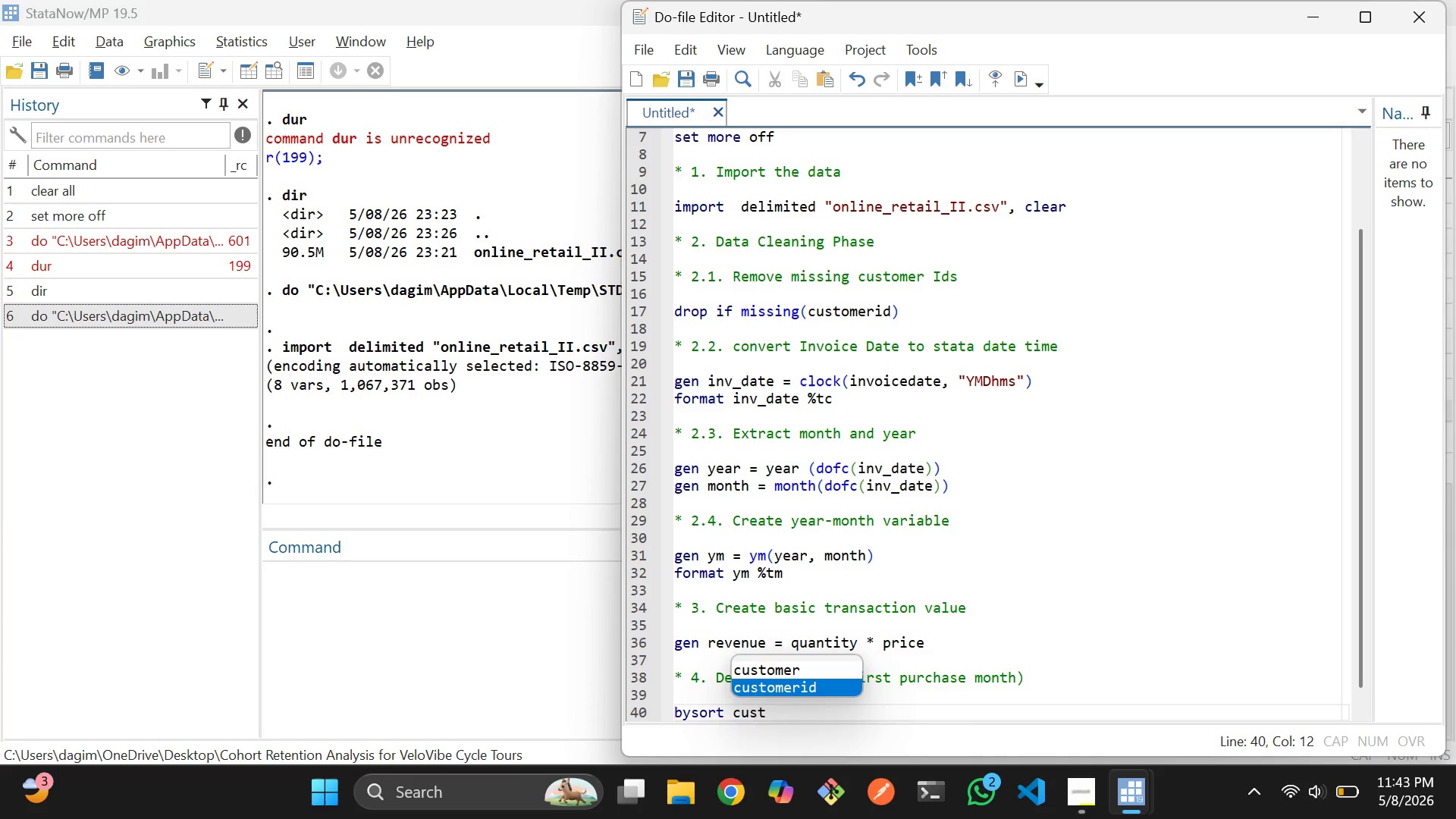 
key(Enter)
 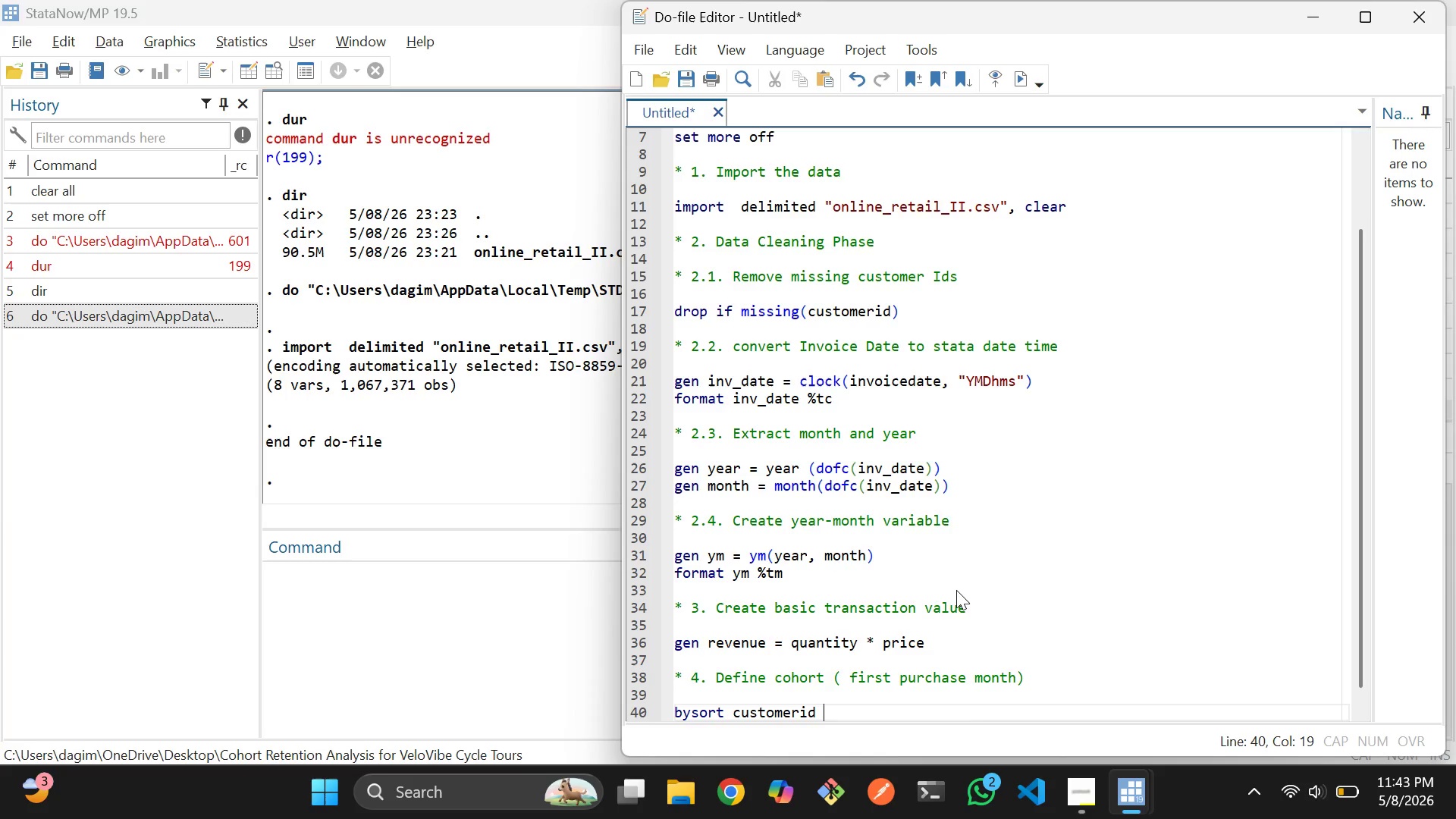 
type( = )
key(Backspace)
key(Backspace)
key(Backspace)
type( (ym)
 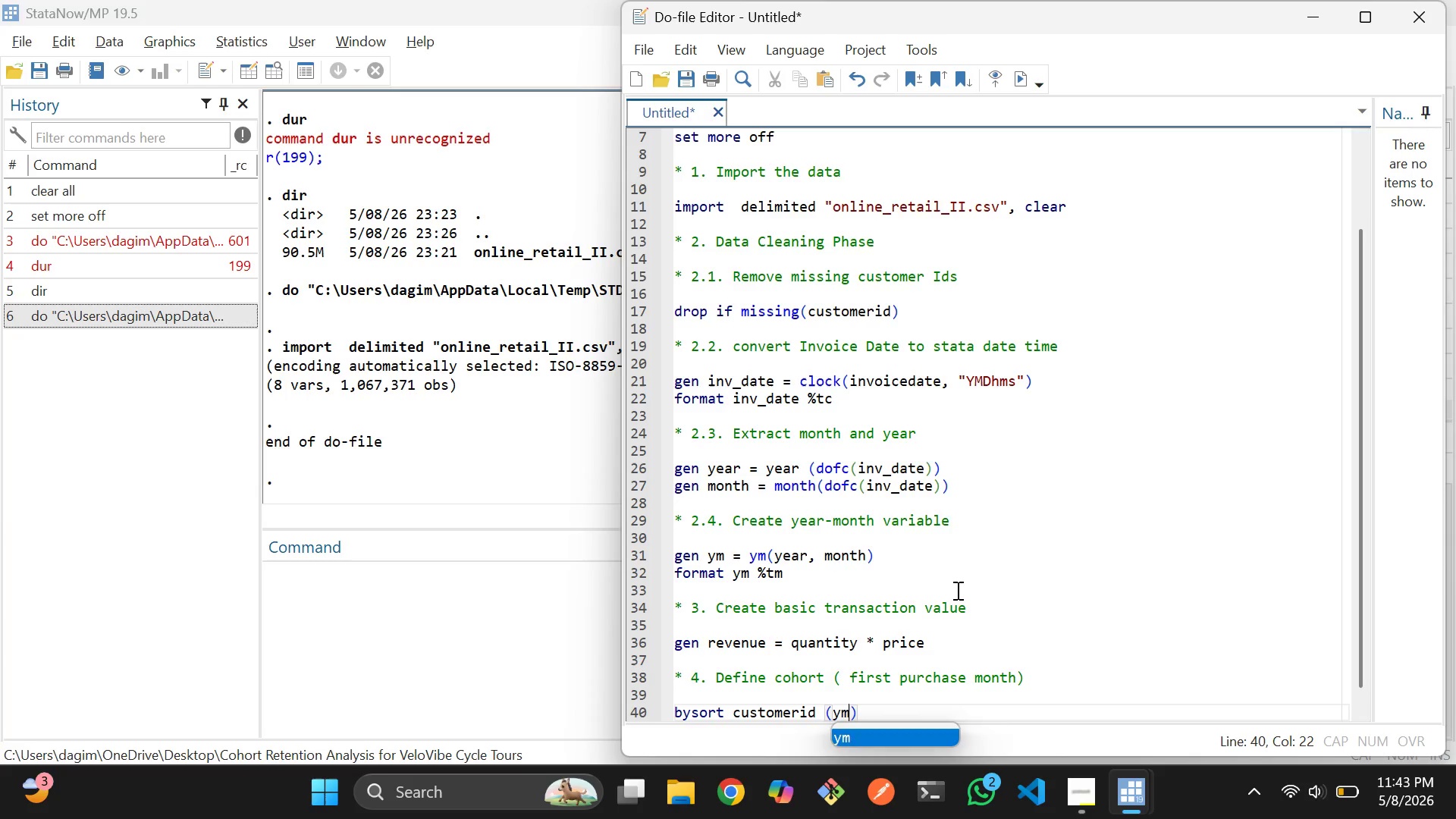 
key(ArrowRight)
 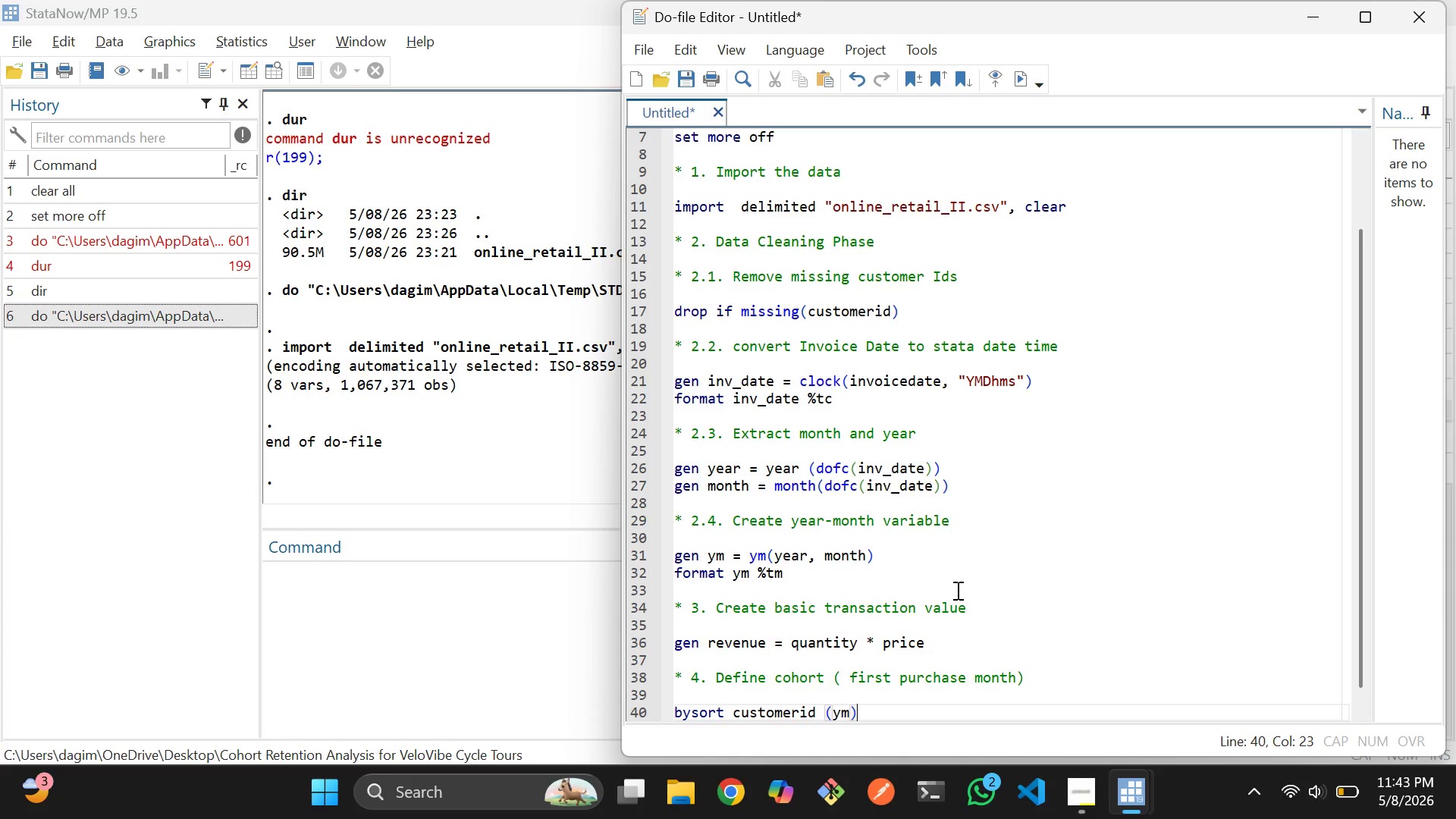 
type(: gen coho)
 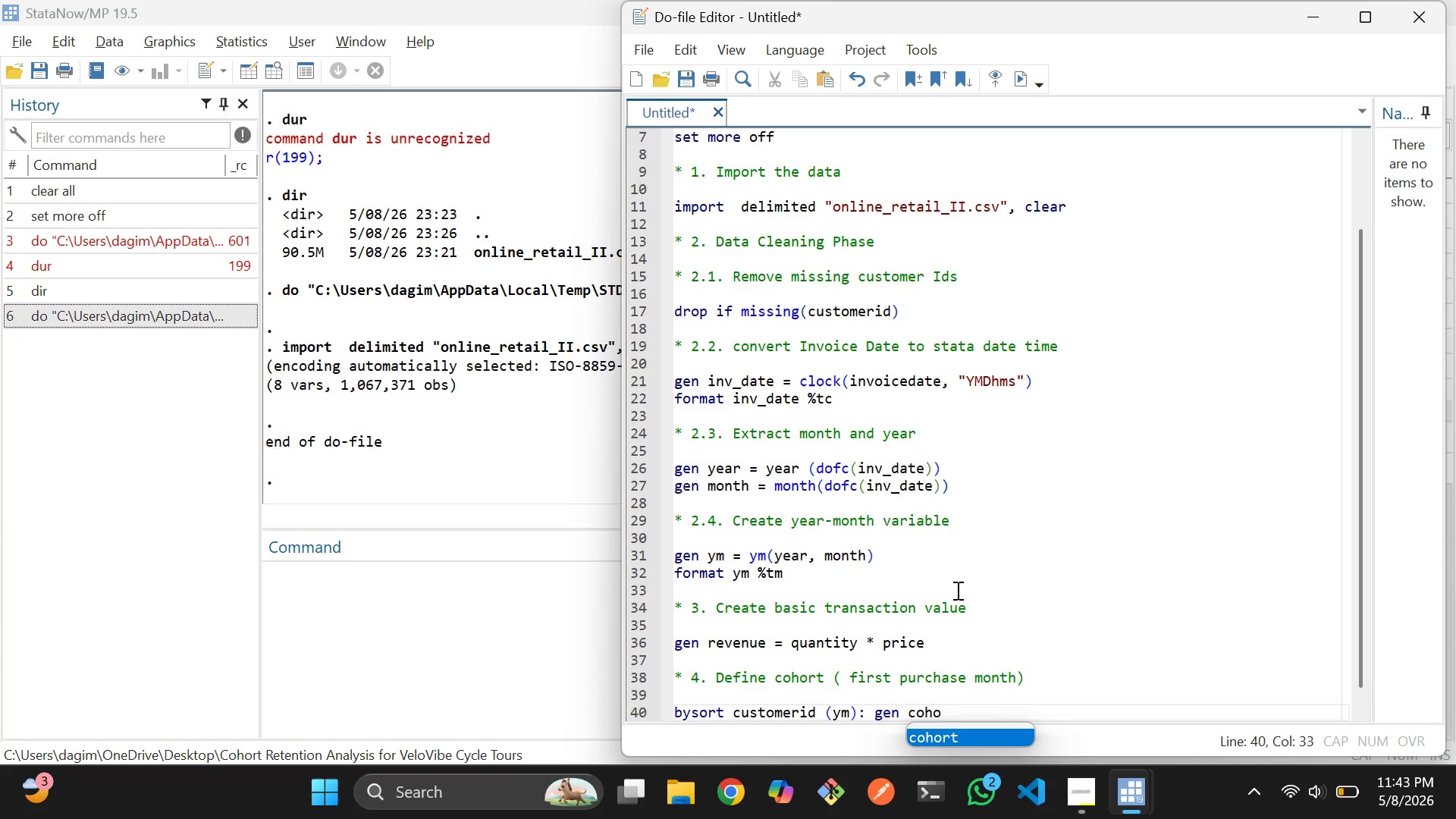 
key(Enter)
 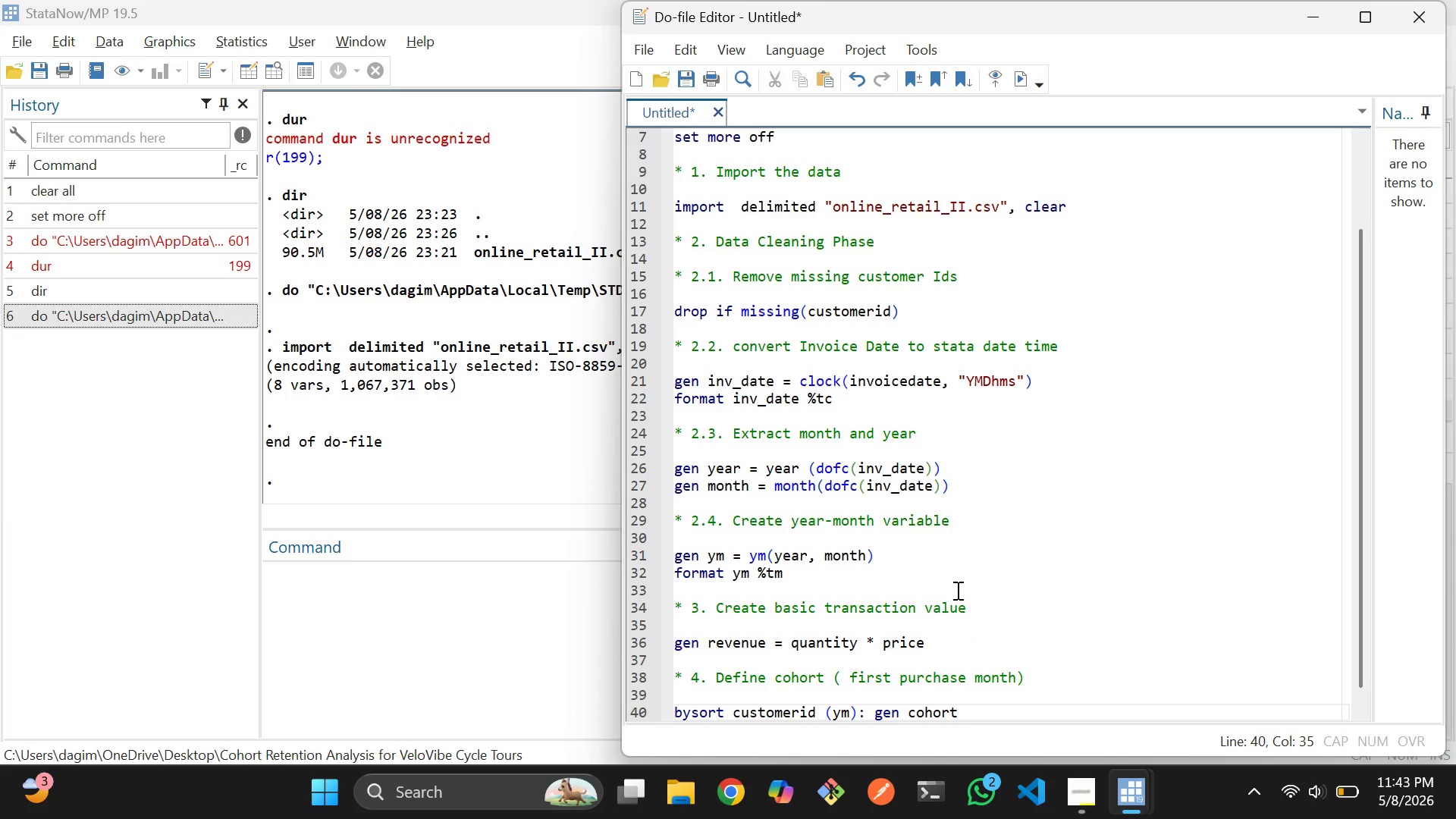 
type(_month = ym[1)
 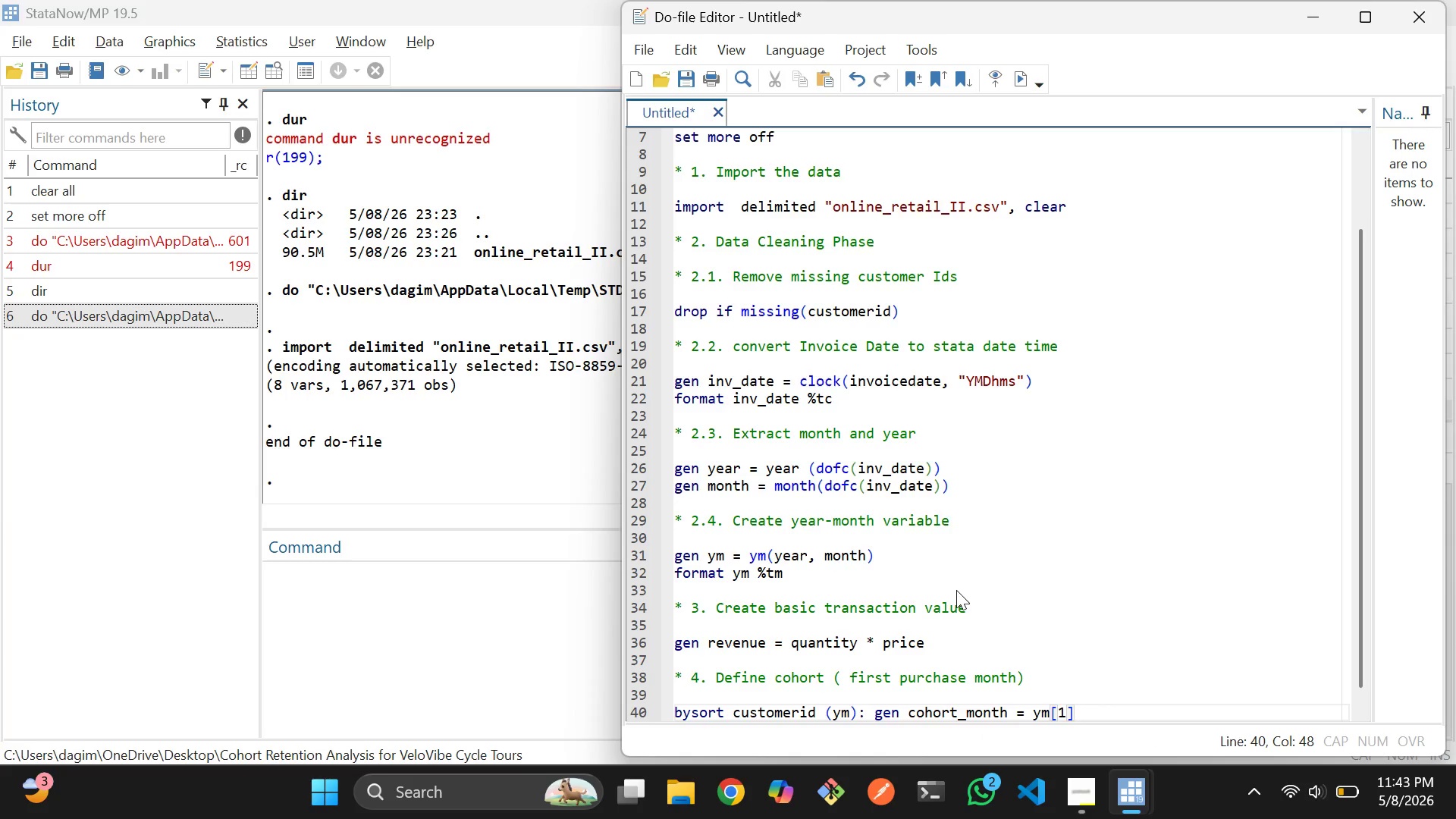 
key(ArrowRight)
 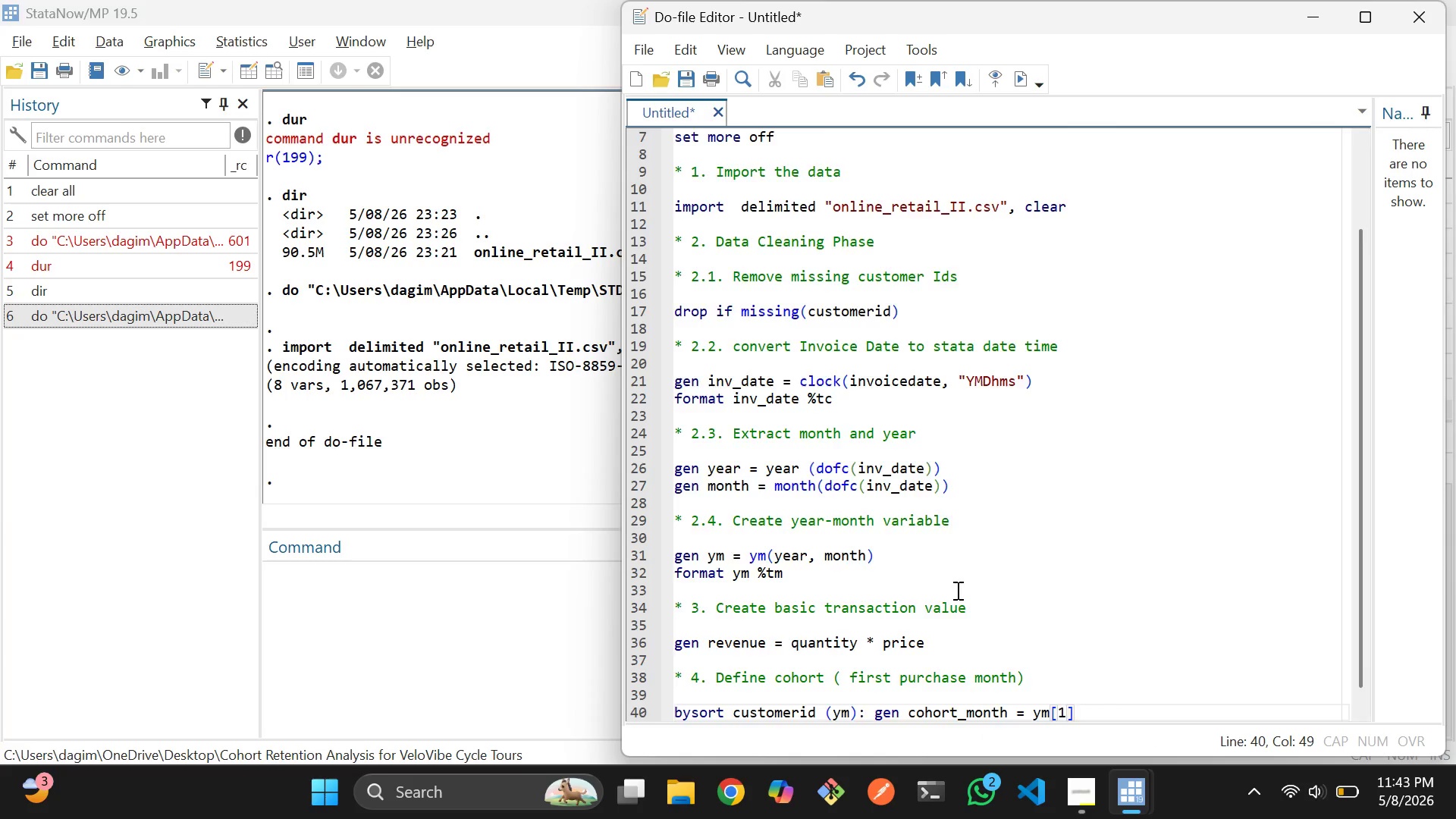 
key(Enter)
 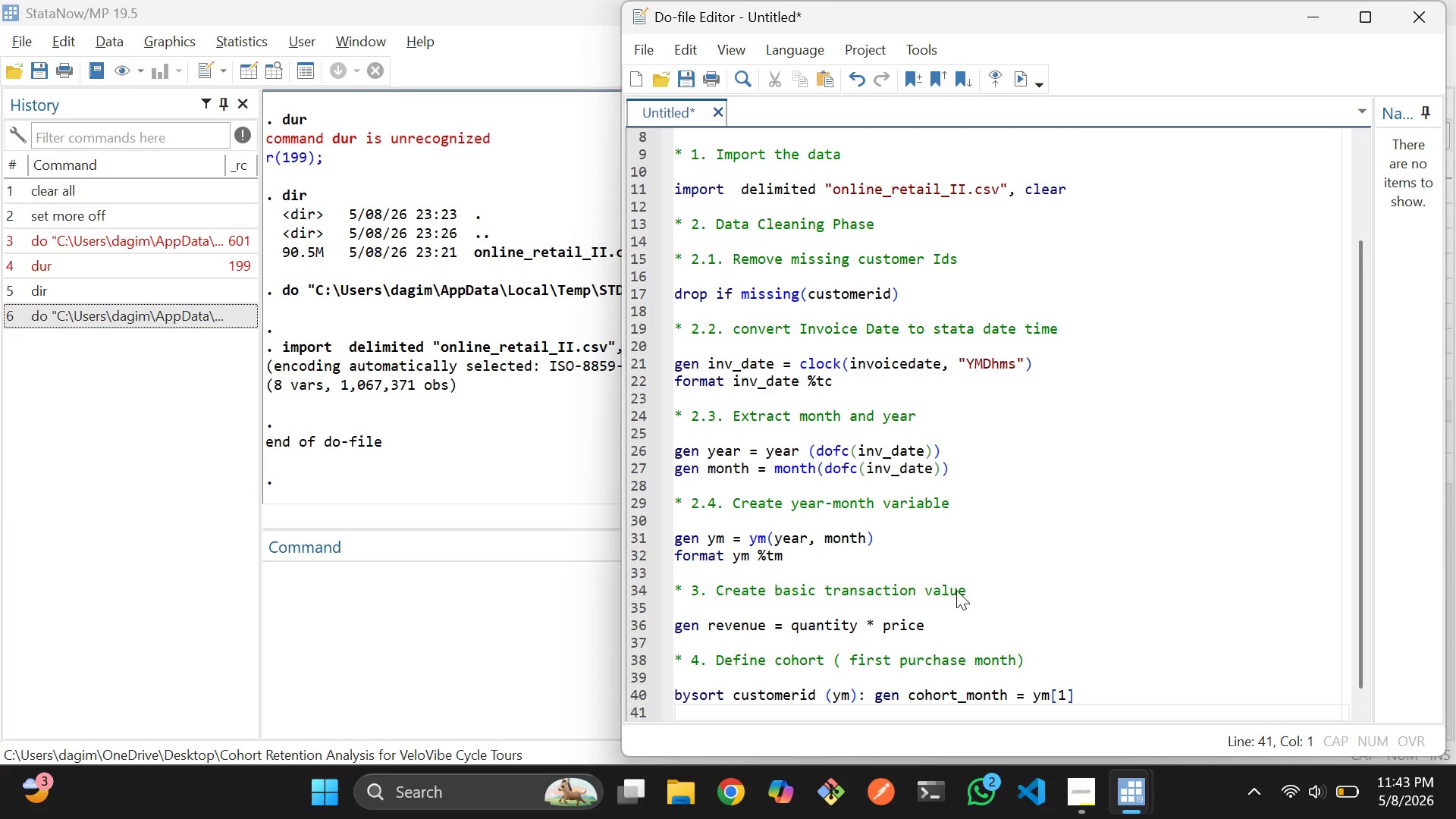 
type(forma)
key(Tab)
type( cohort)
 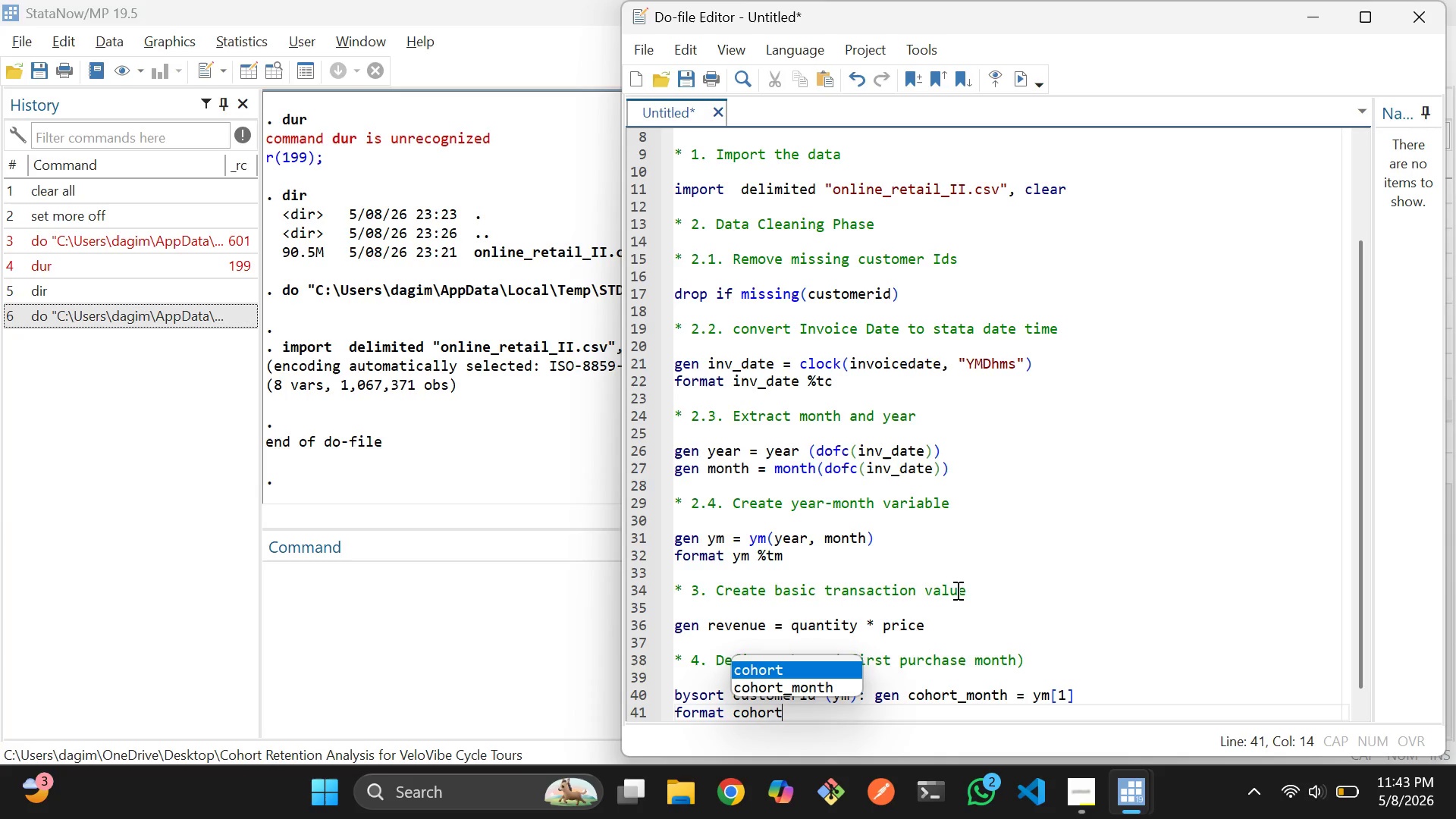 
key(ArrowDown)
 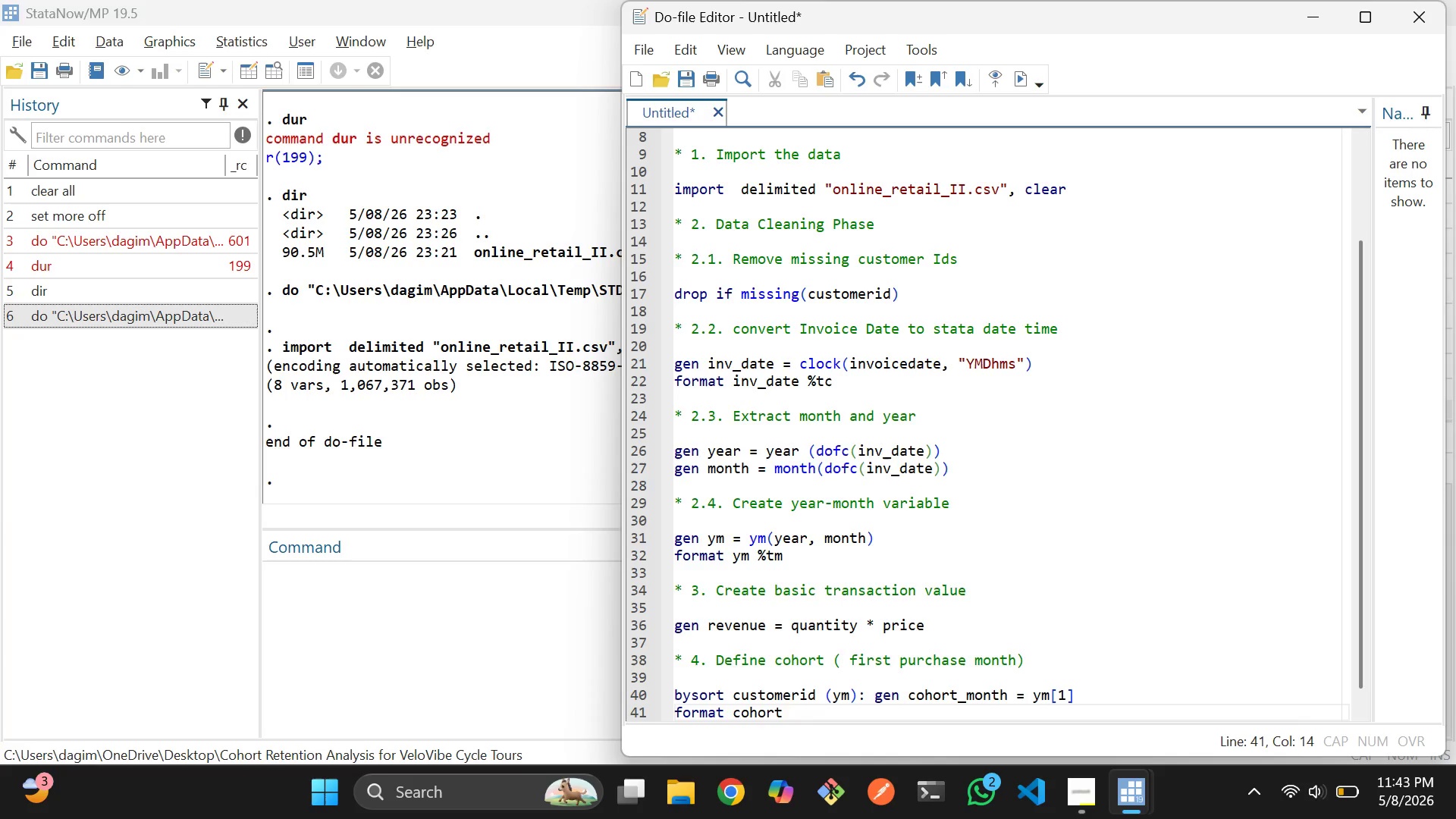 
key(Enter)
 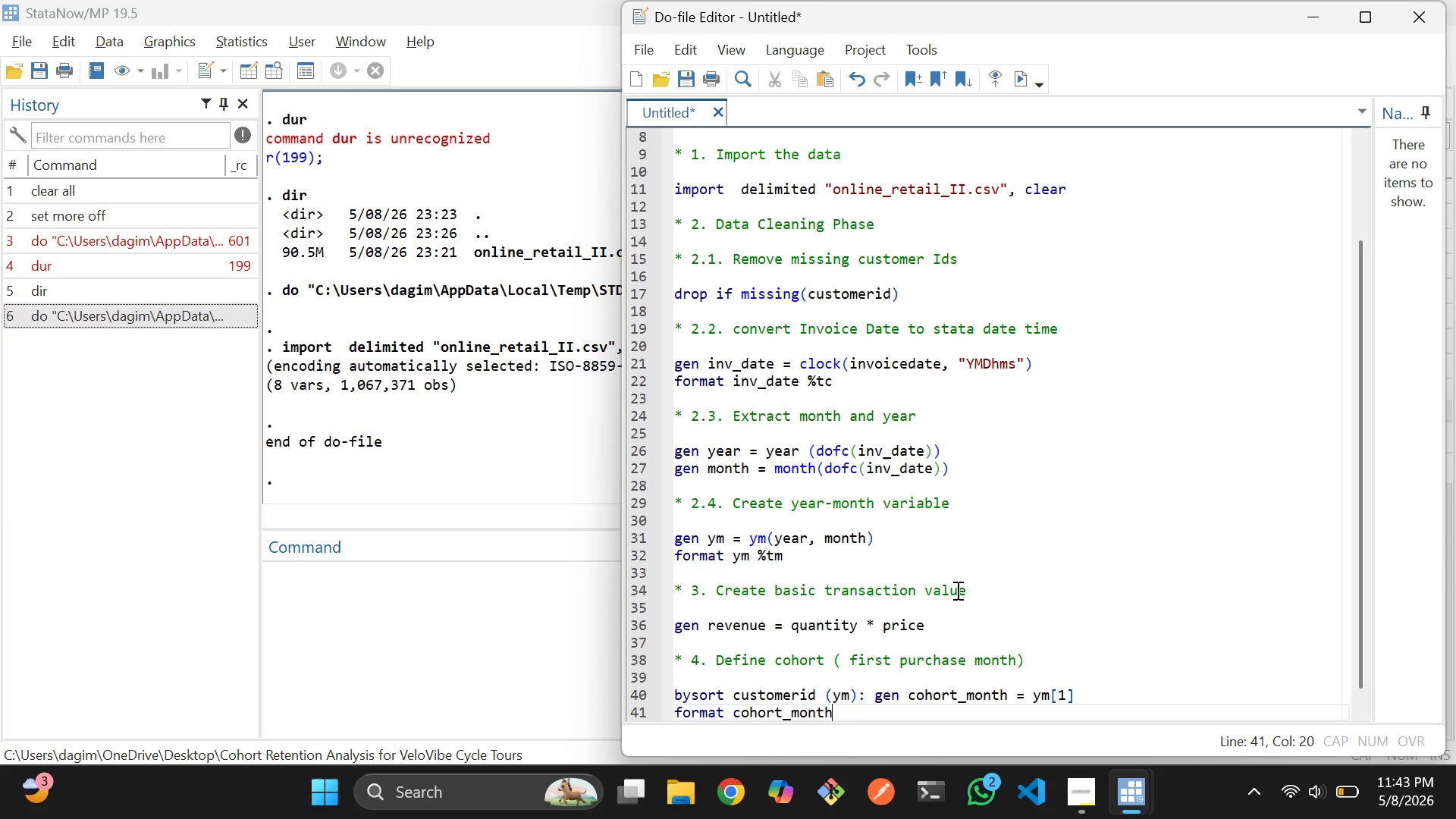 
type( %tm)
 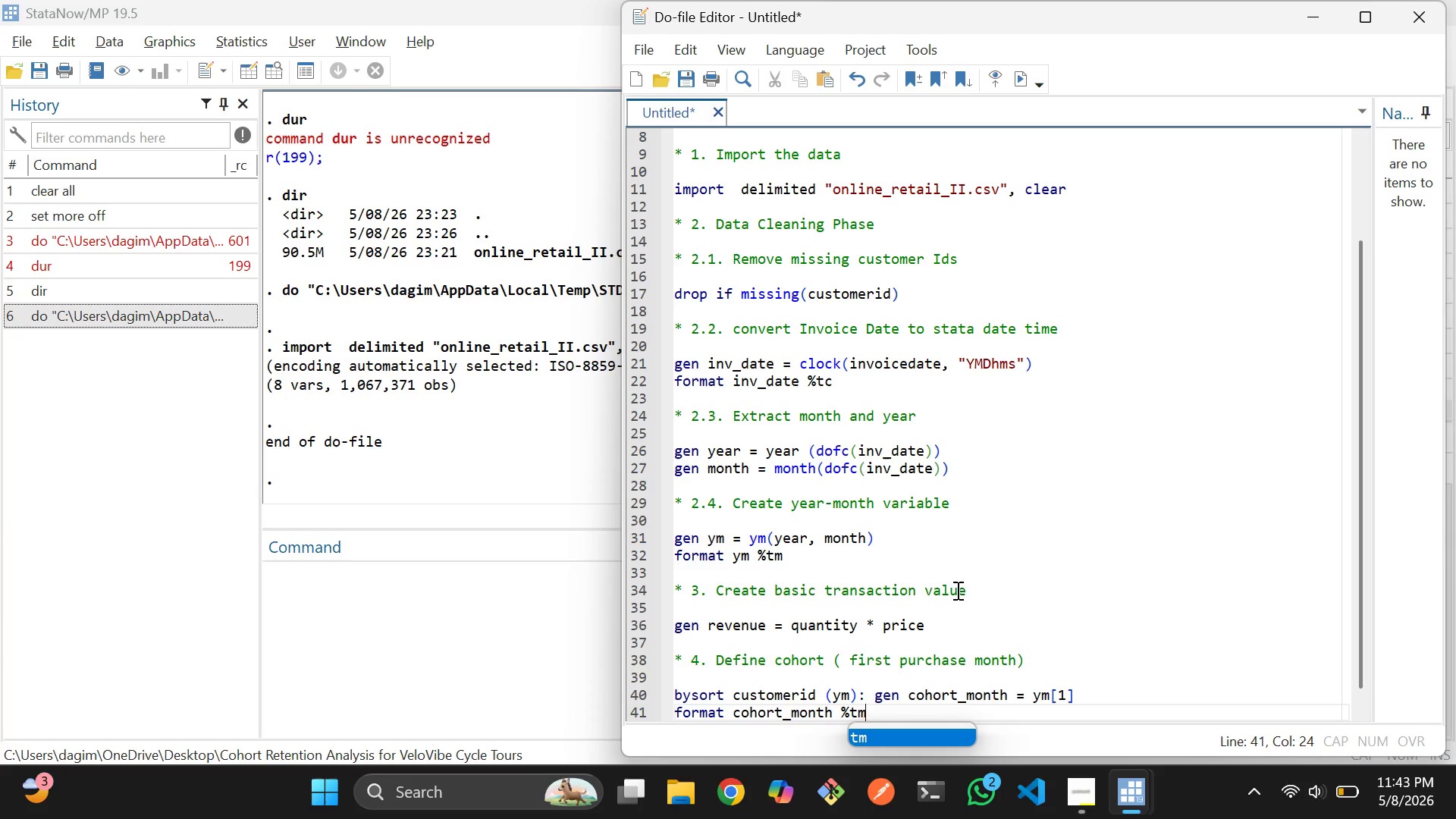 
key(Enter)
 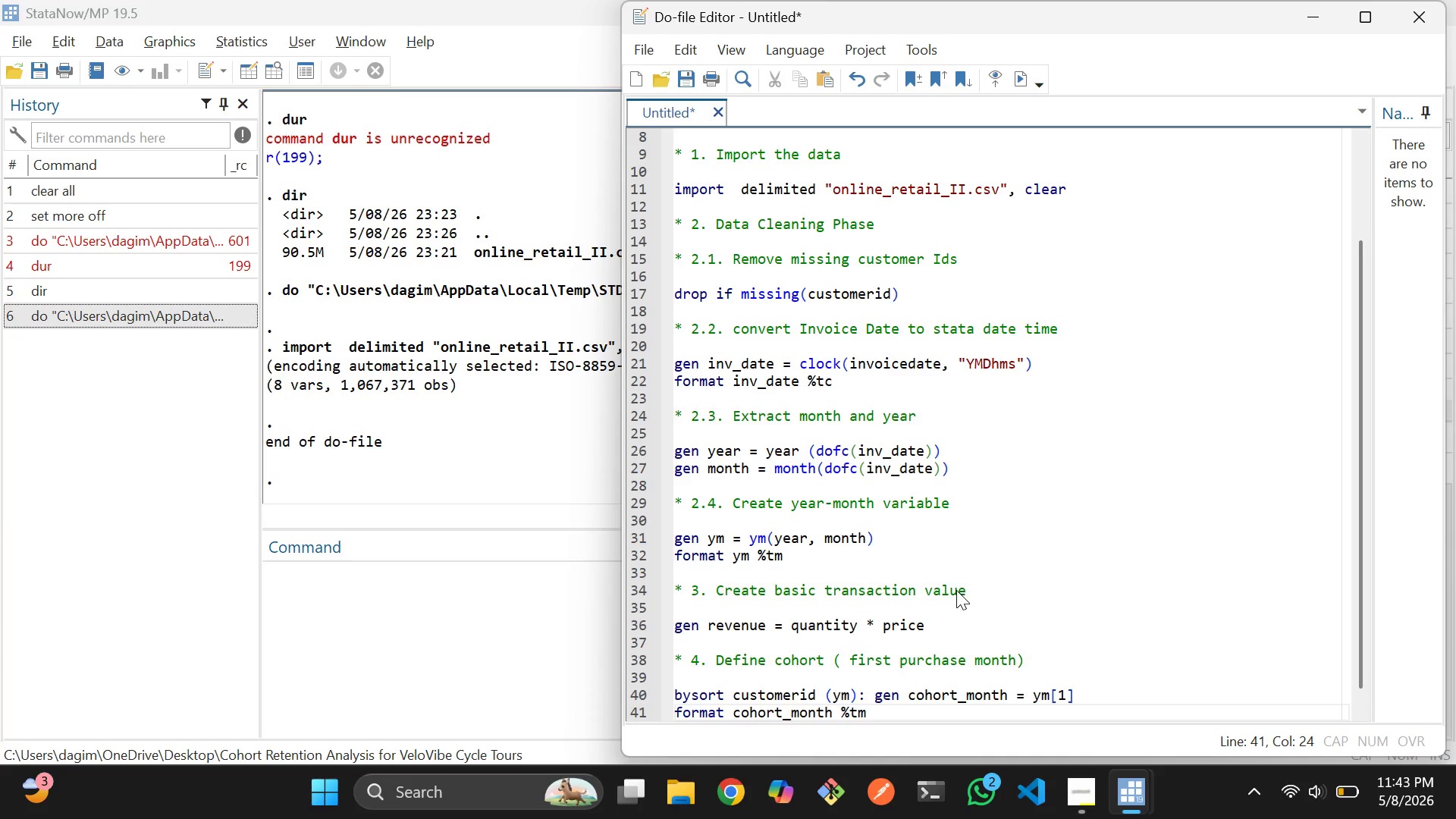 
key(Enter)
 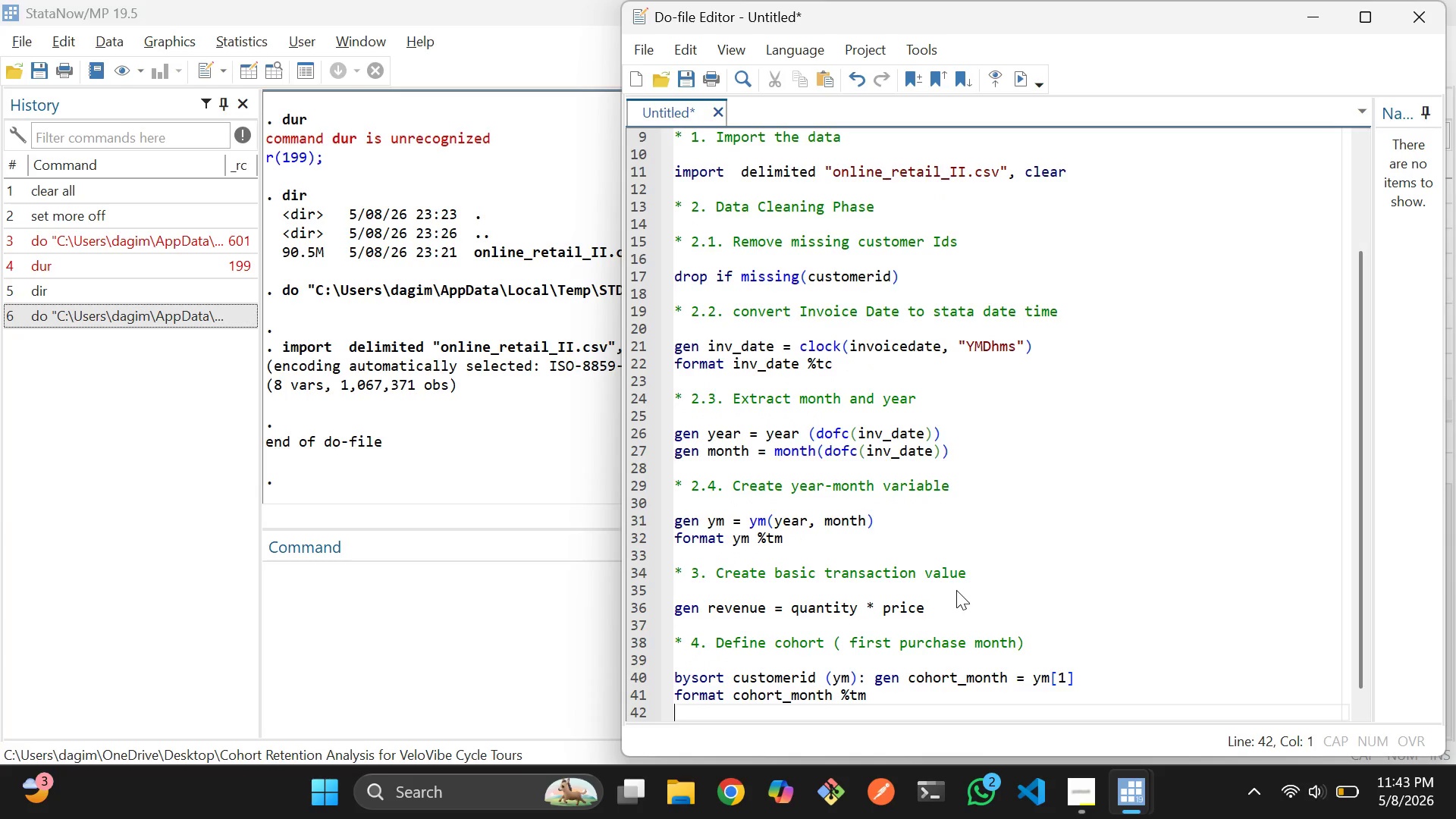 
key(Enter)
 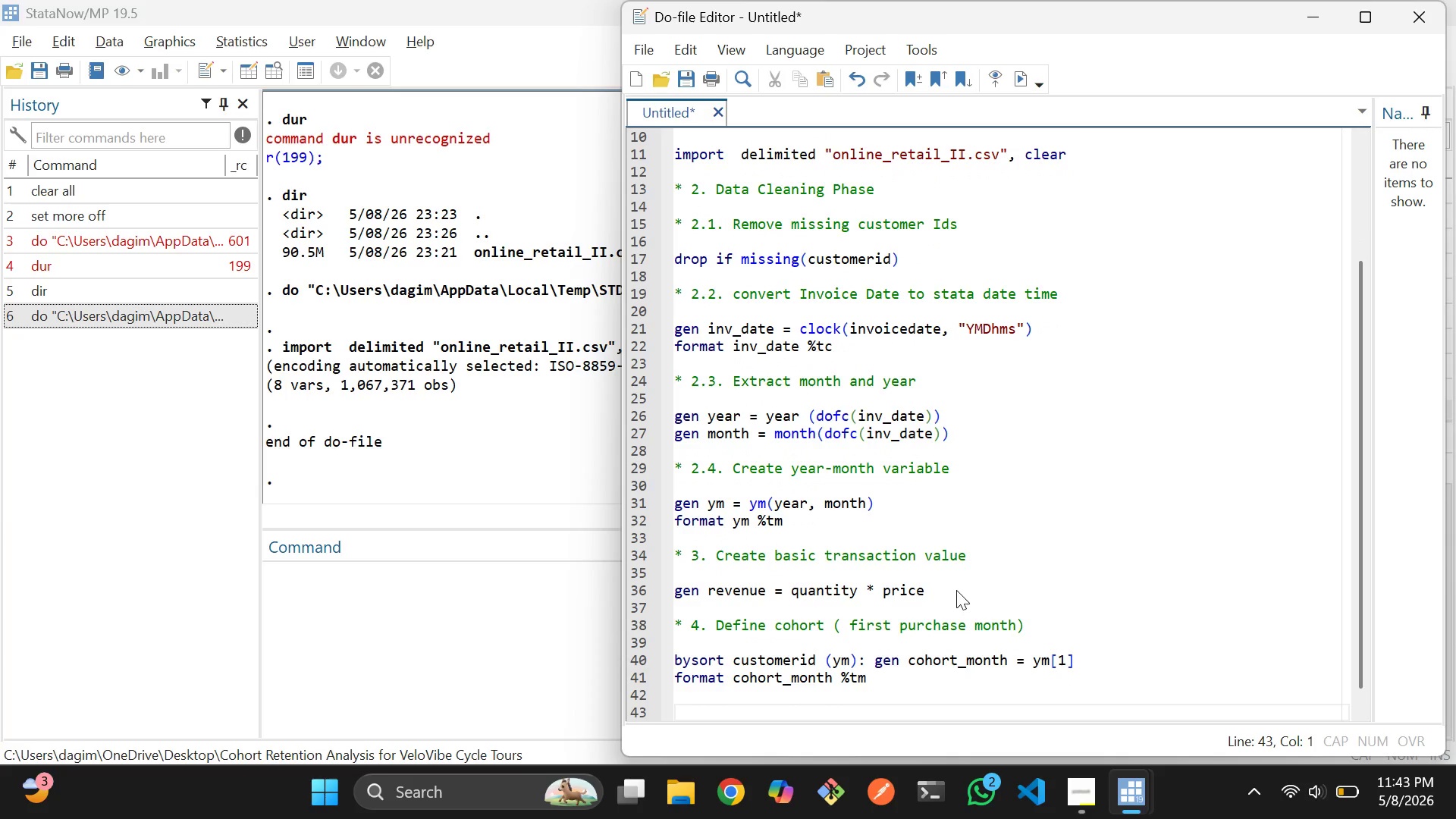 
type(*5)
key(Backspace)
type( 5. )
 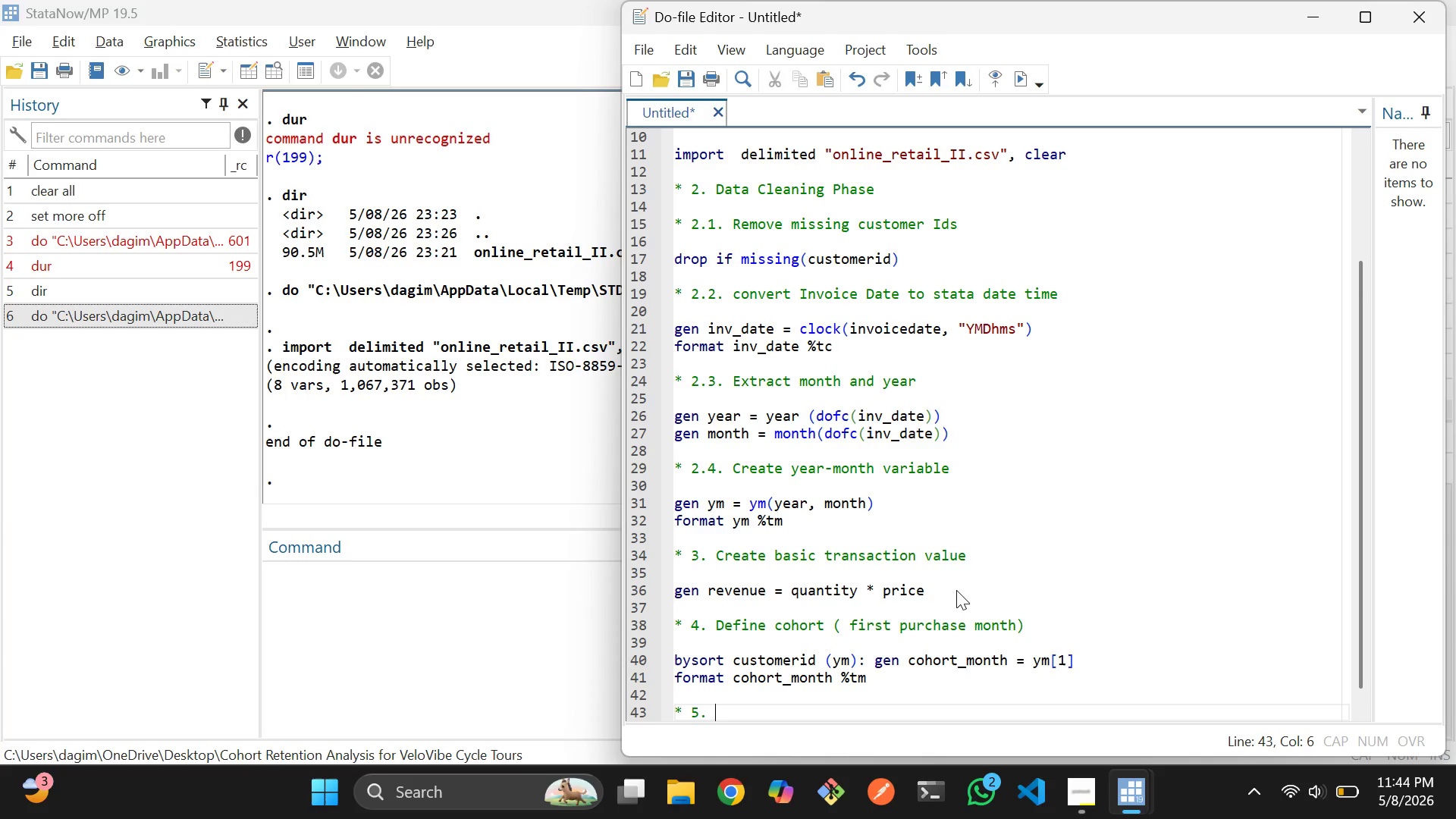 
type(Create cohort index (Time since First)
key(Backspace)
key(Backspace)
key(Backspace)
key(Backspace)
key(Backspace)
type(first purchase)
 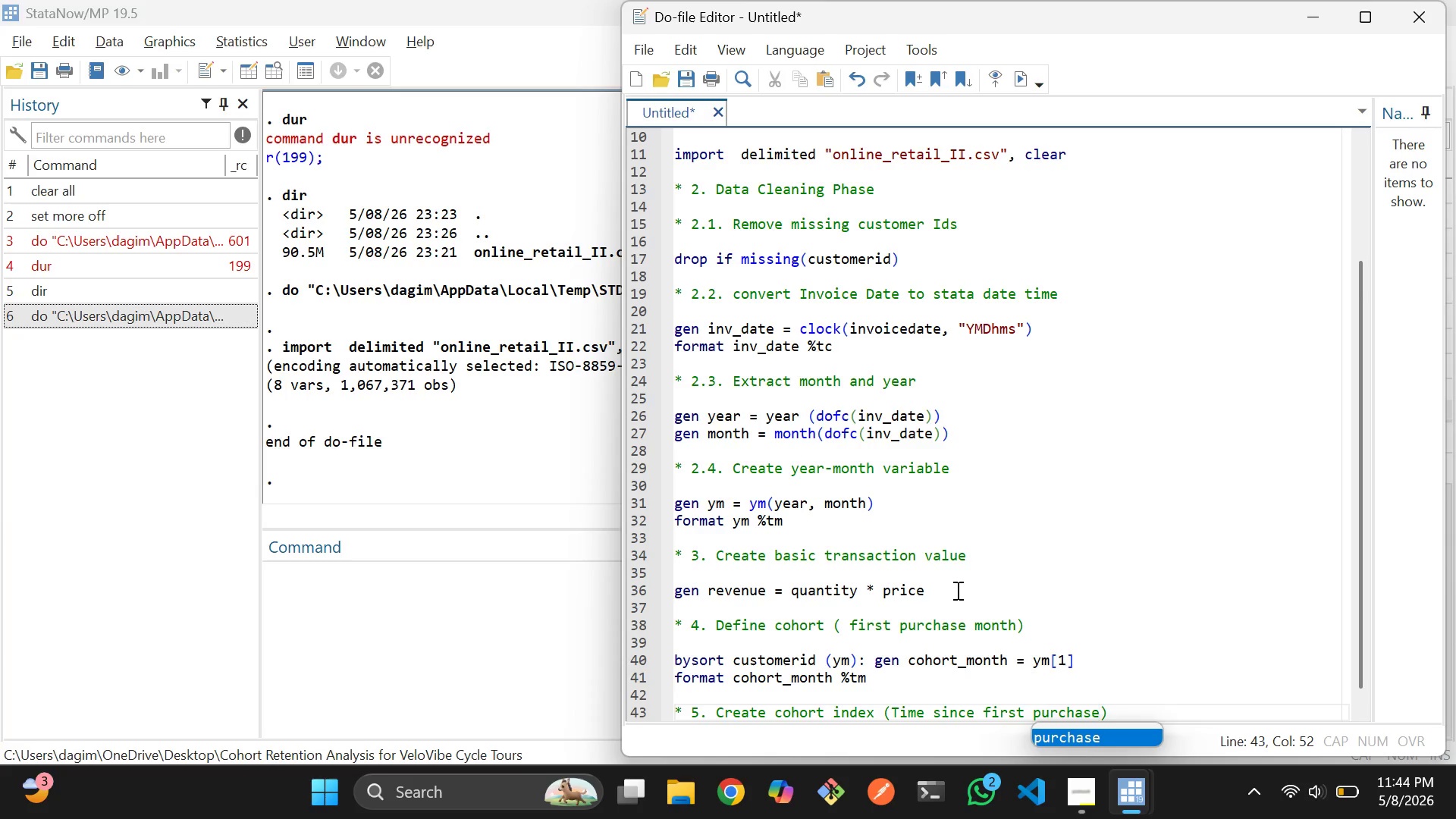 
key(ArrowRight)
 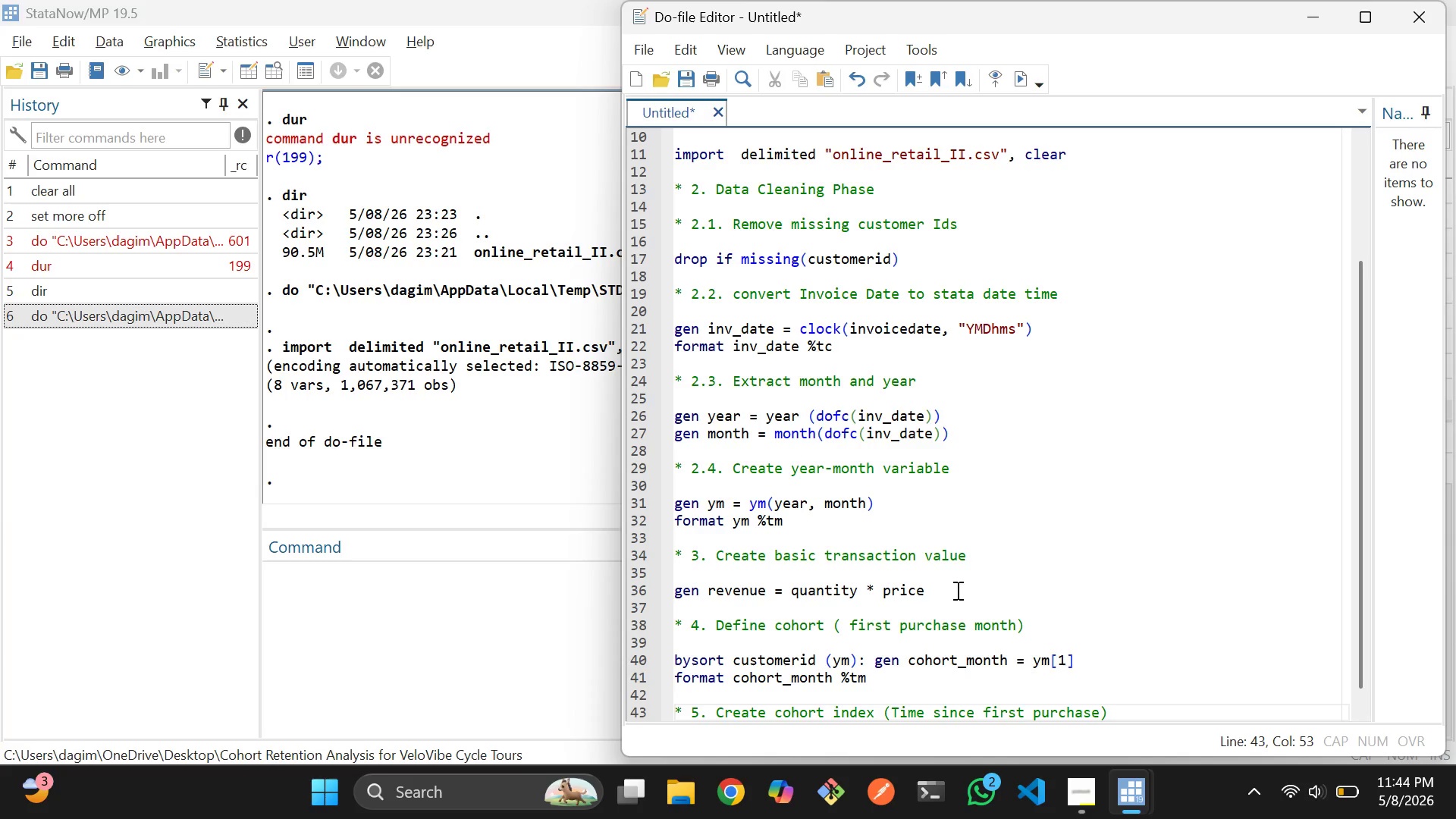 
key(Enter)
 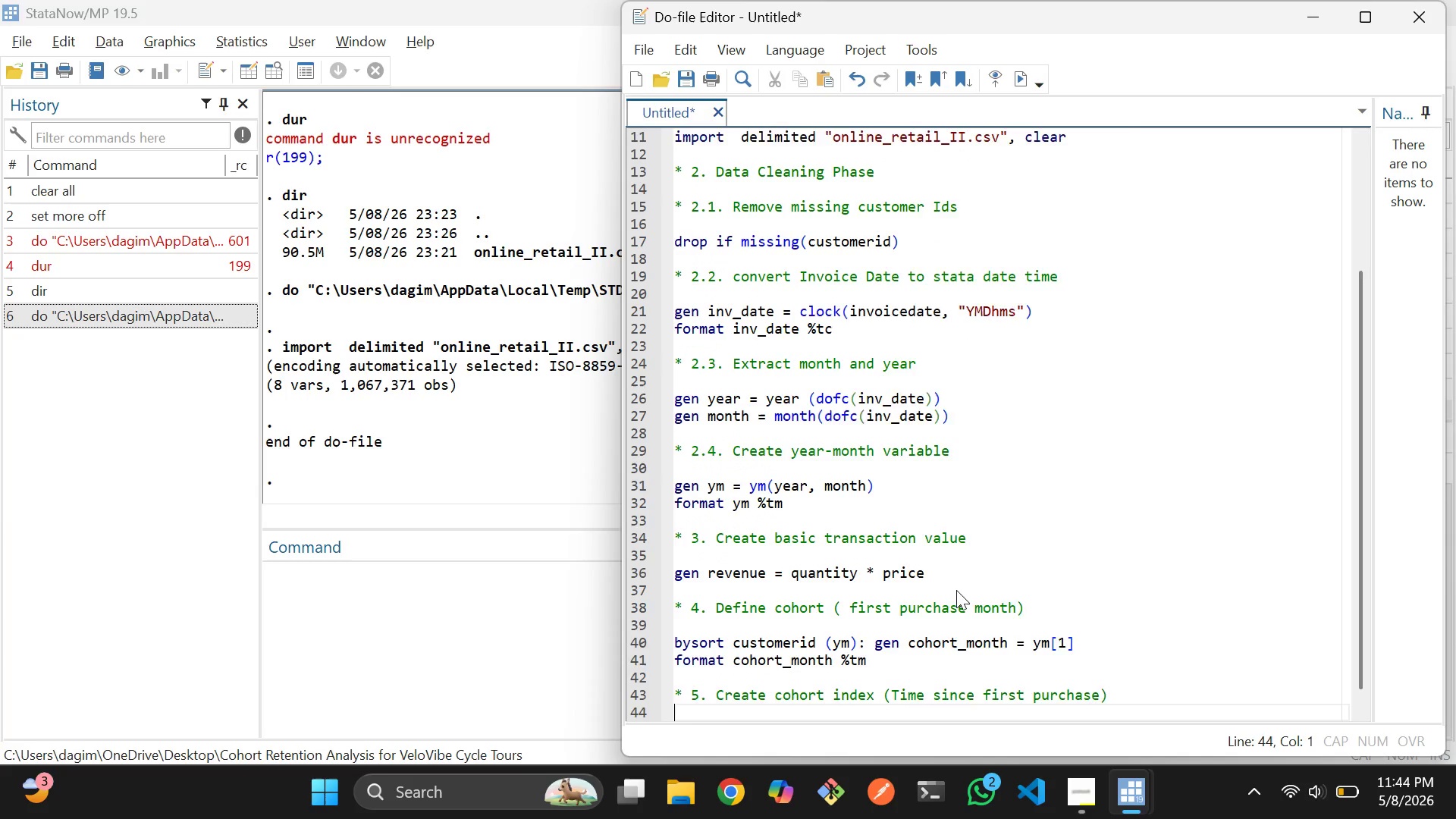 
key(Enter)
 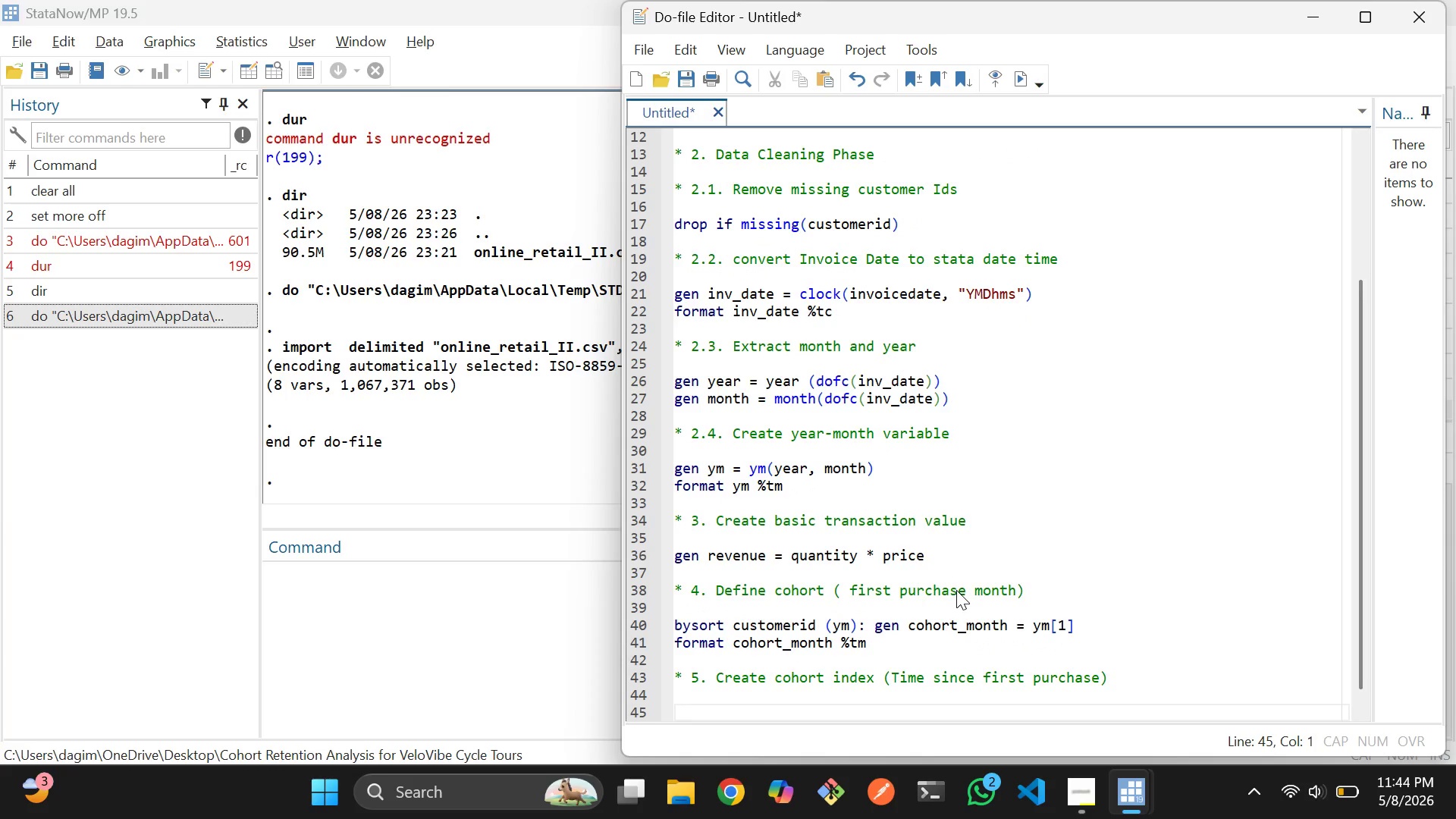 
type(gen cohort_index = ym - c)
 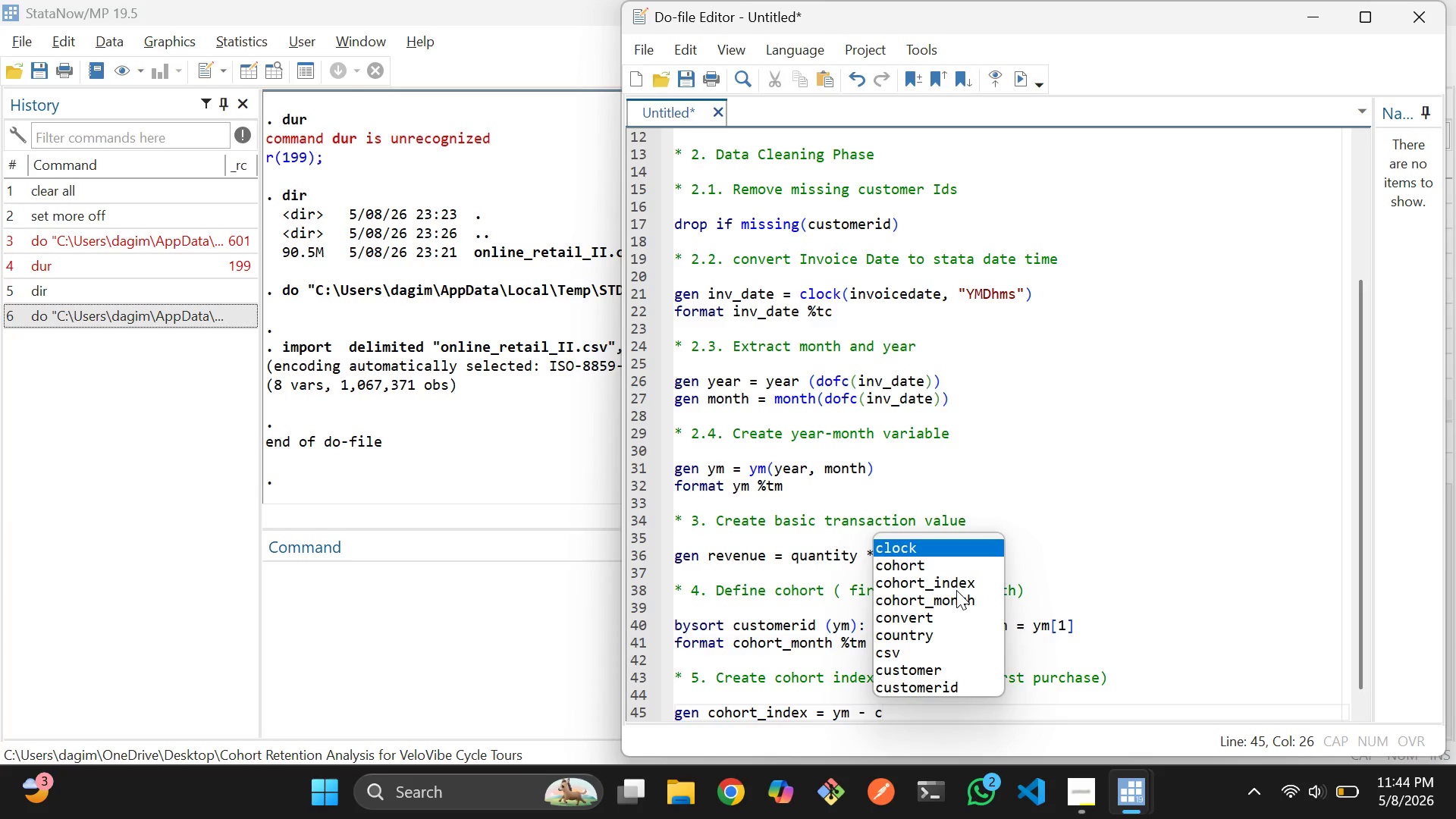 
key(ArrowDown)
 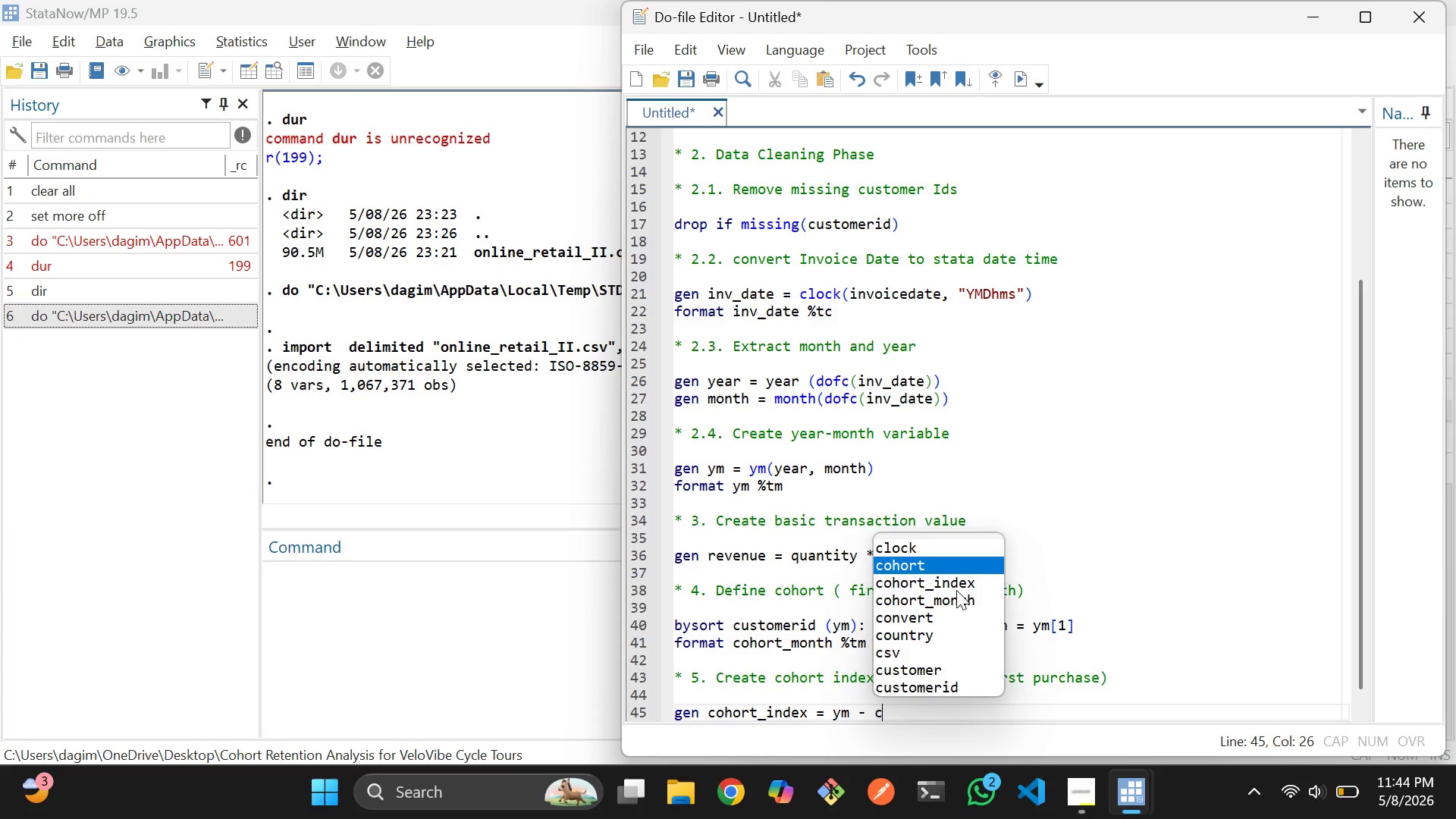 
key(ArrowDown)
 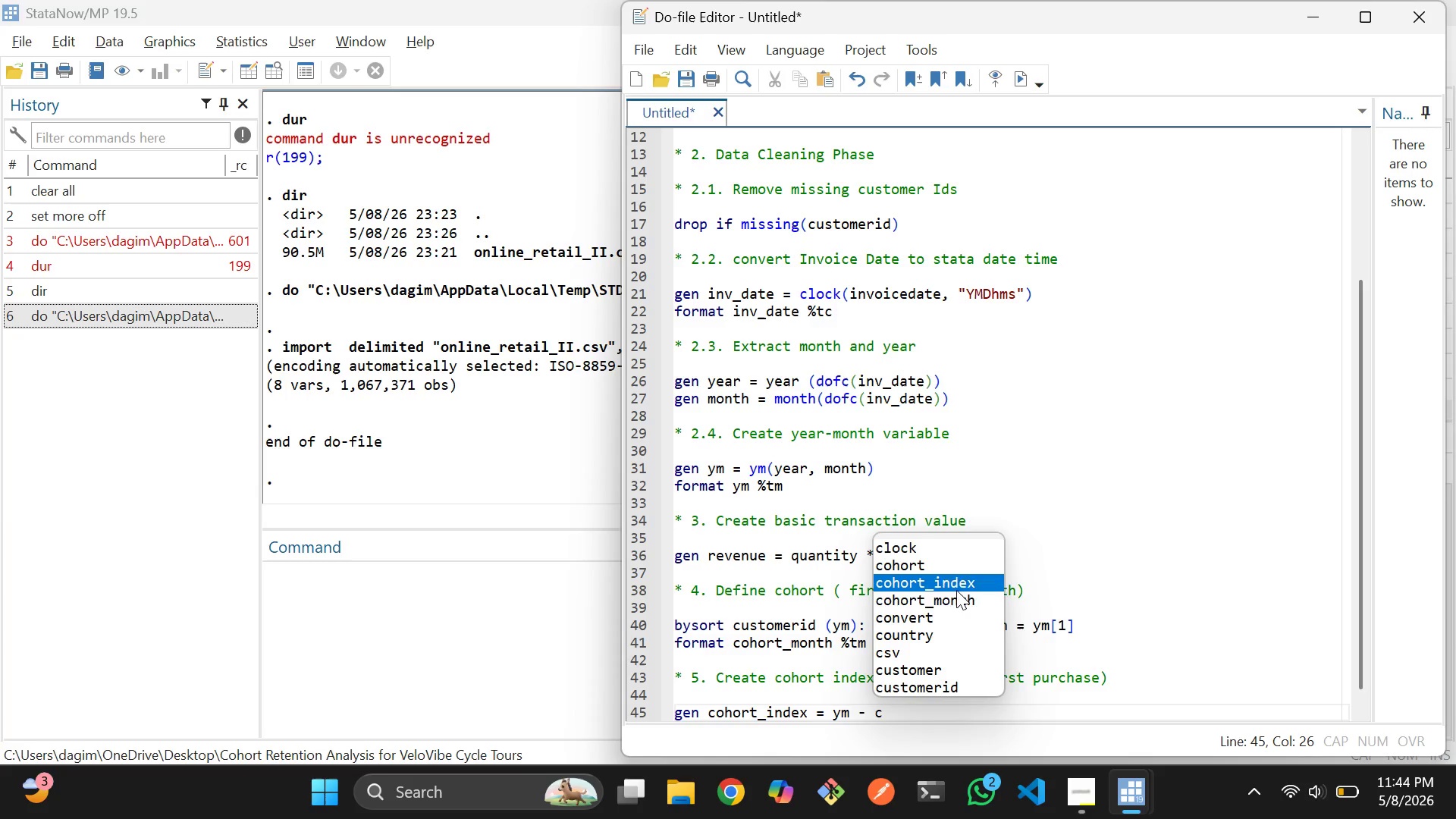 
key(ArrowDown)
 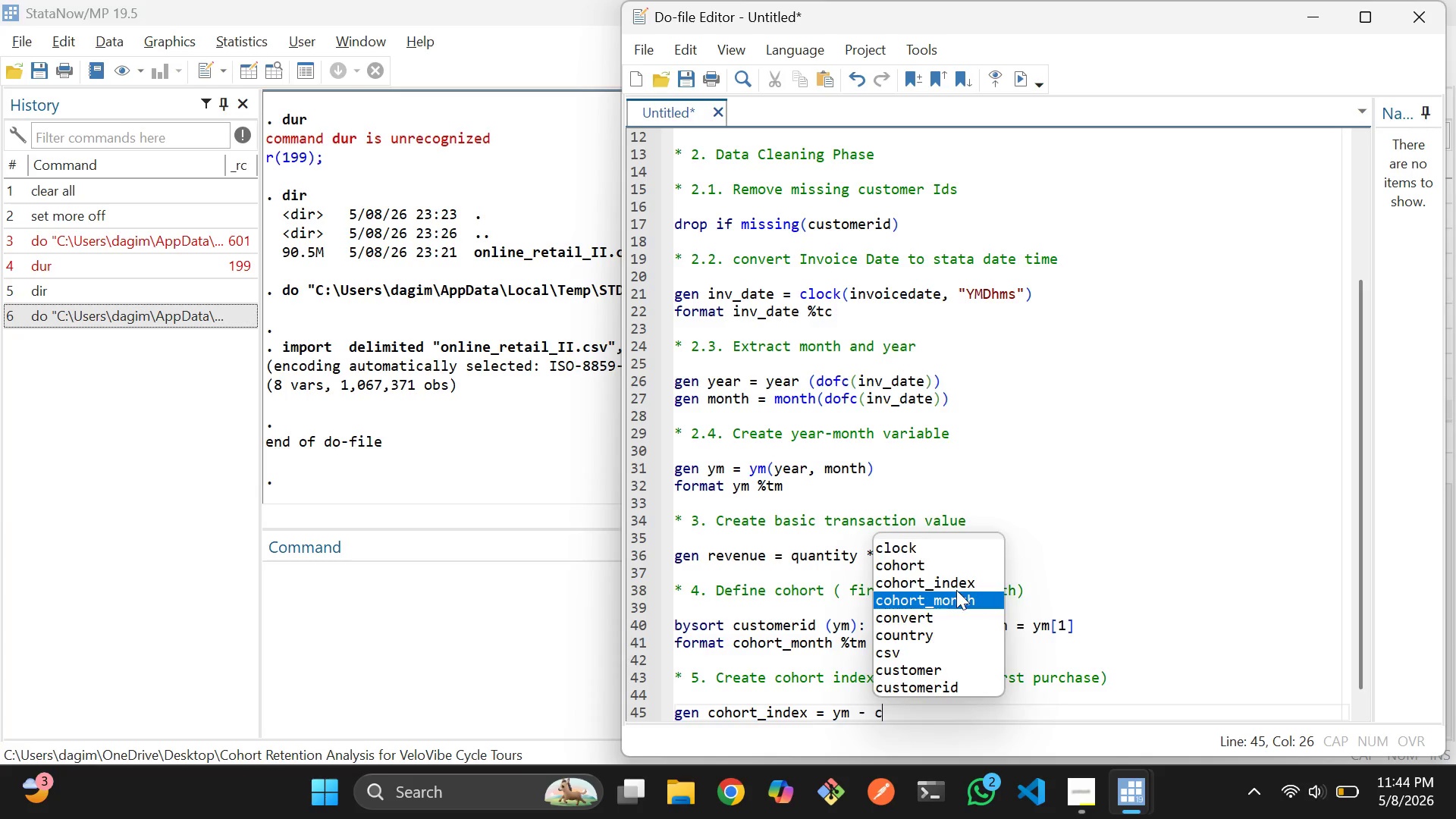 
key(Enter)
 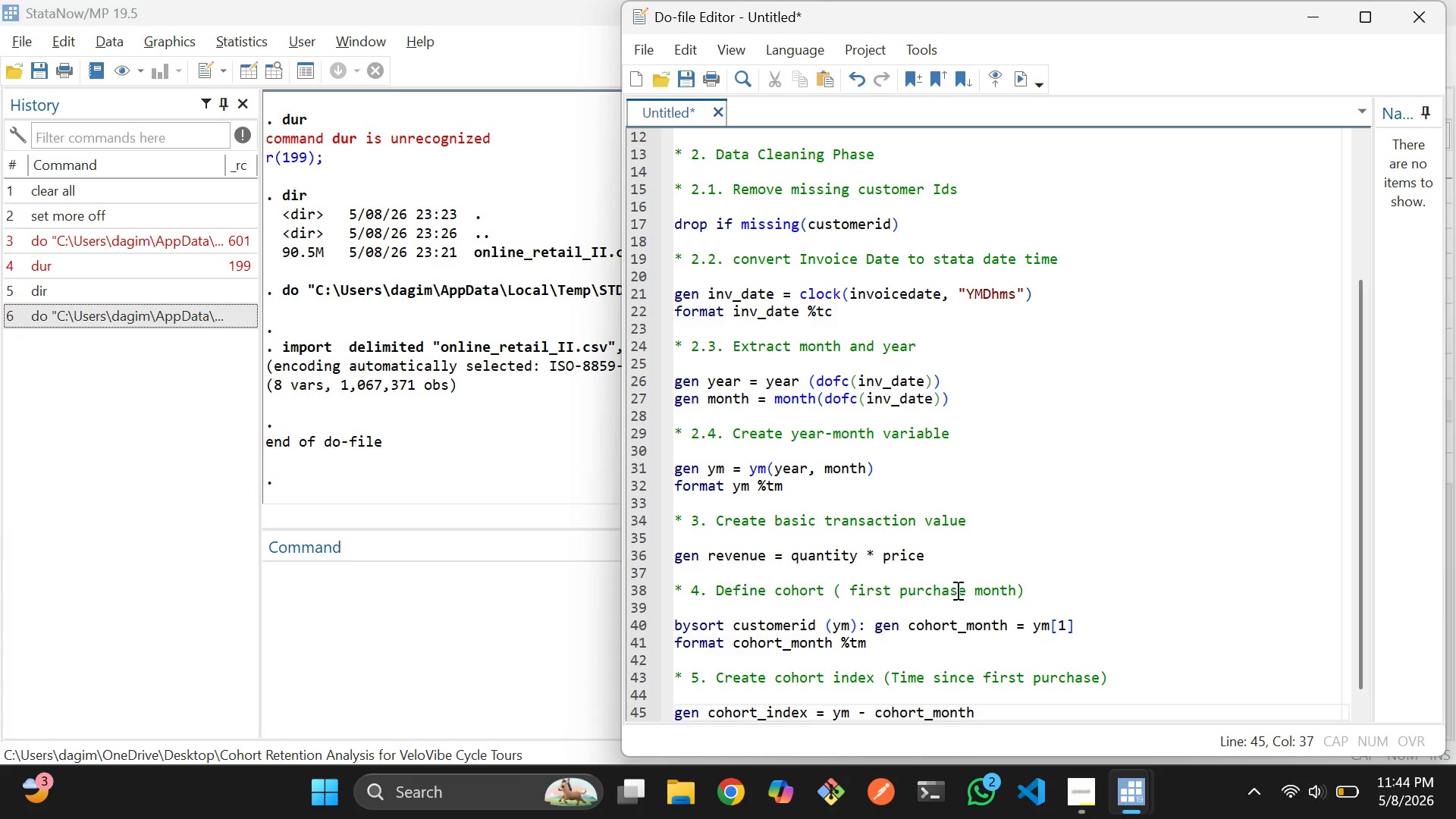 
wait(10.11)
 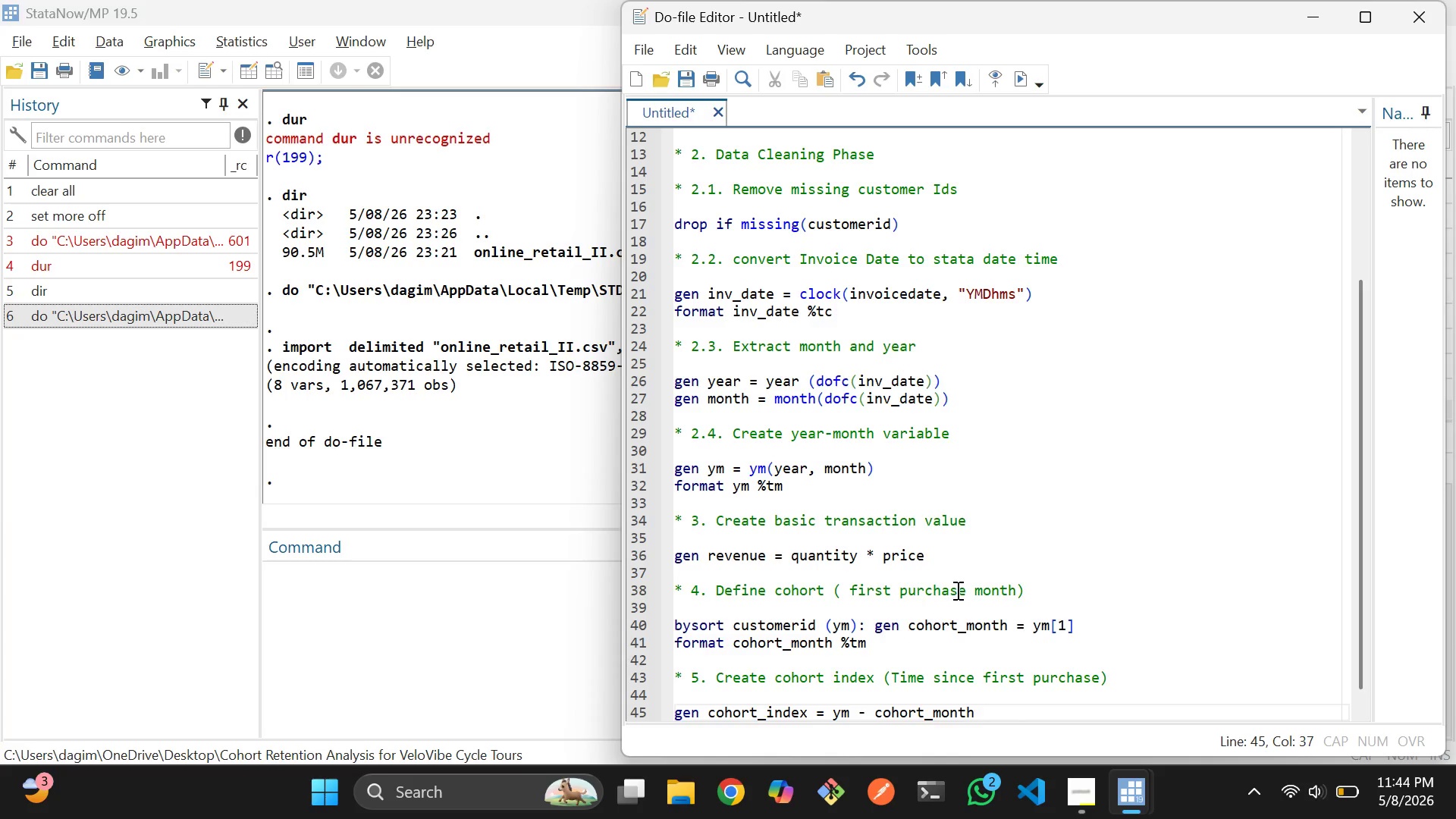 
key(Enter)
 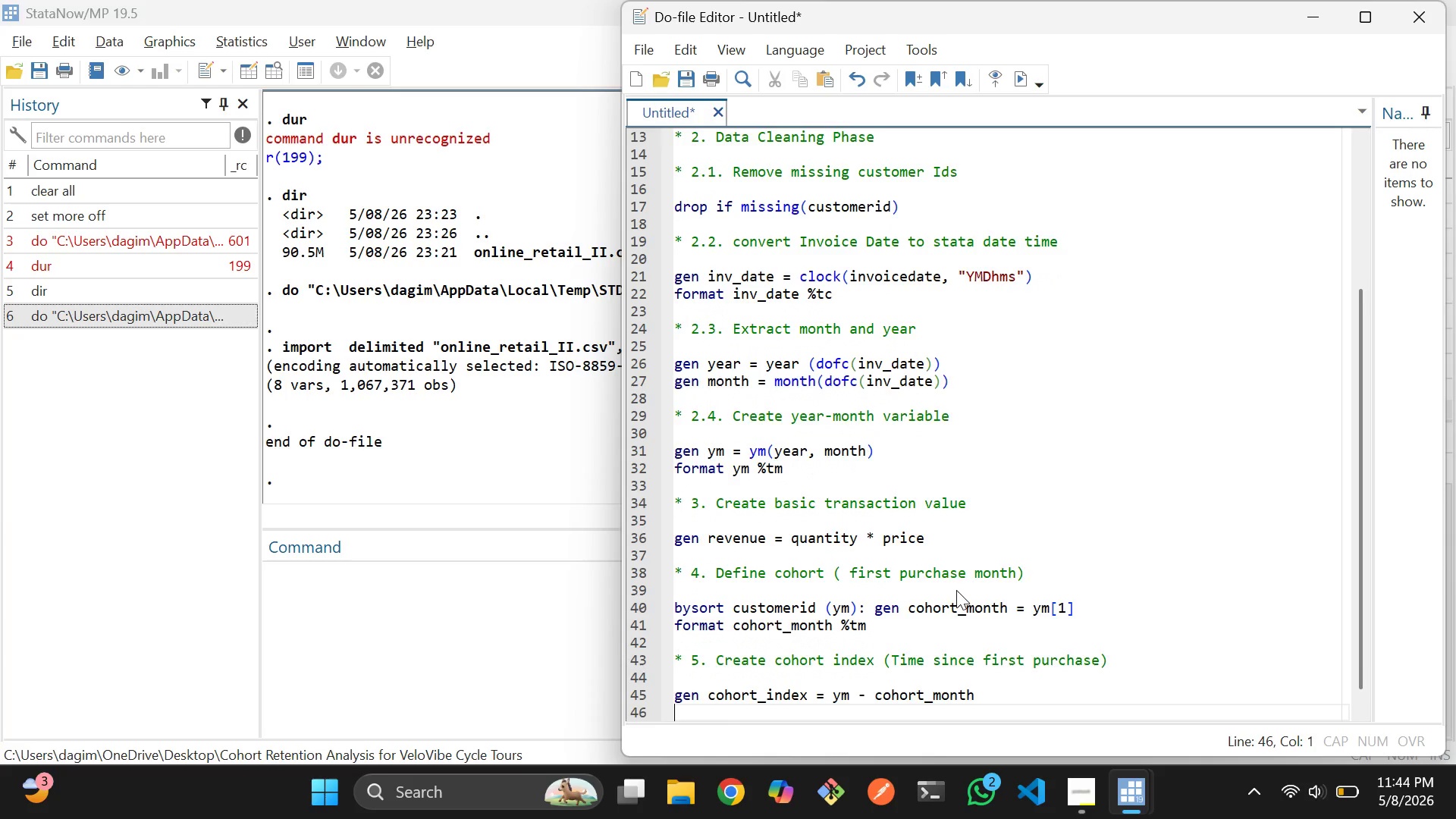 
key(Enter)
 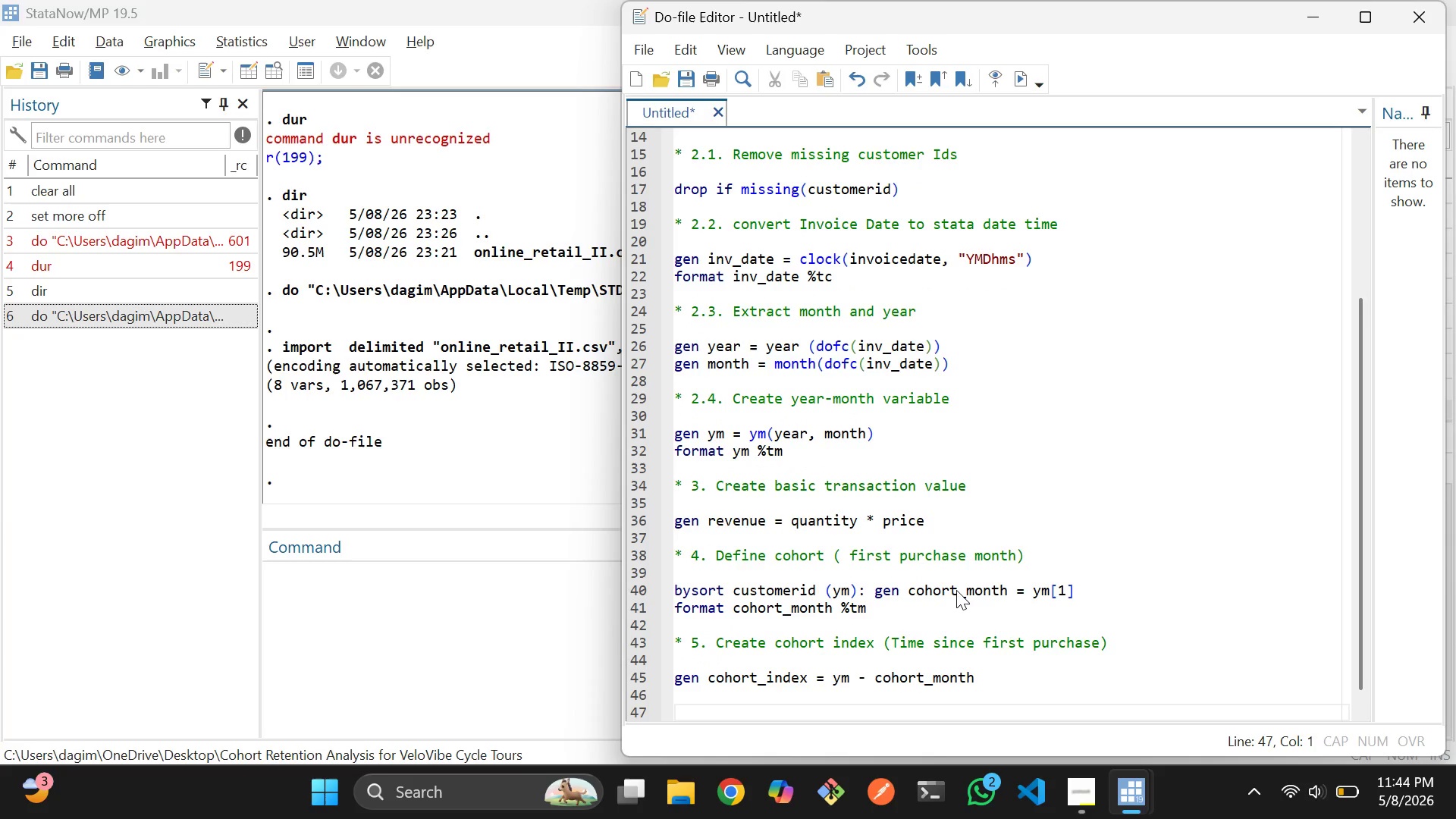 
type(* 6. Keep valid cohort window (0 -12 months)
 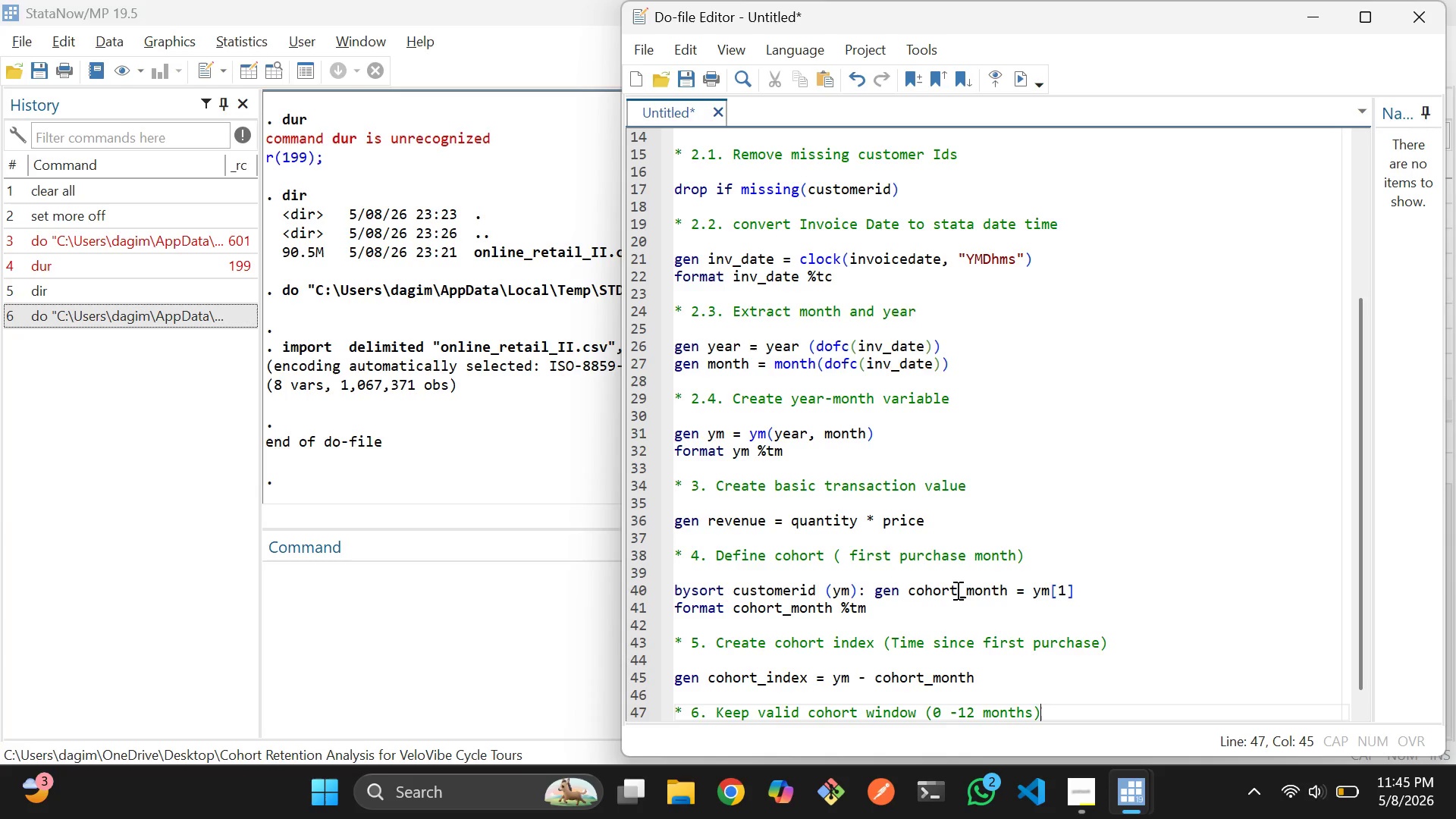 
 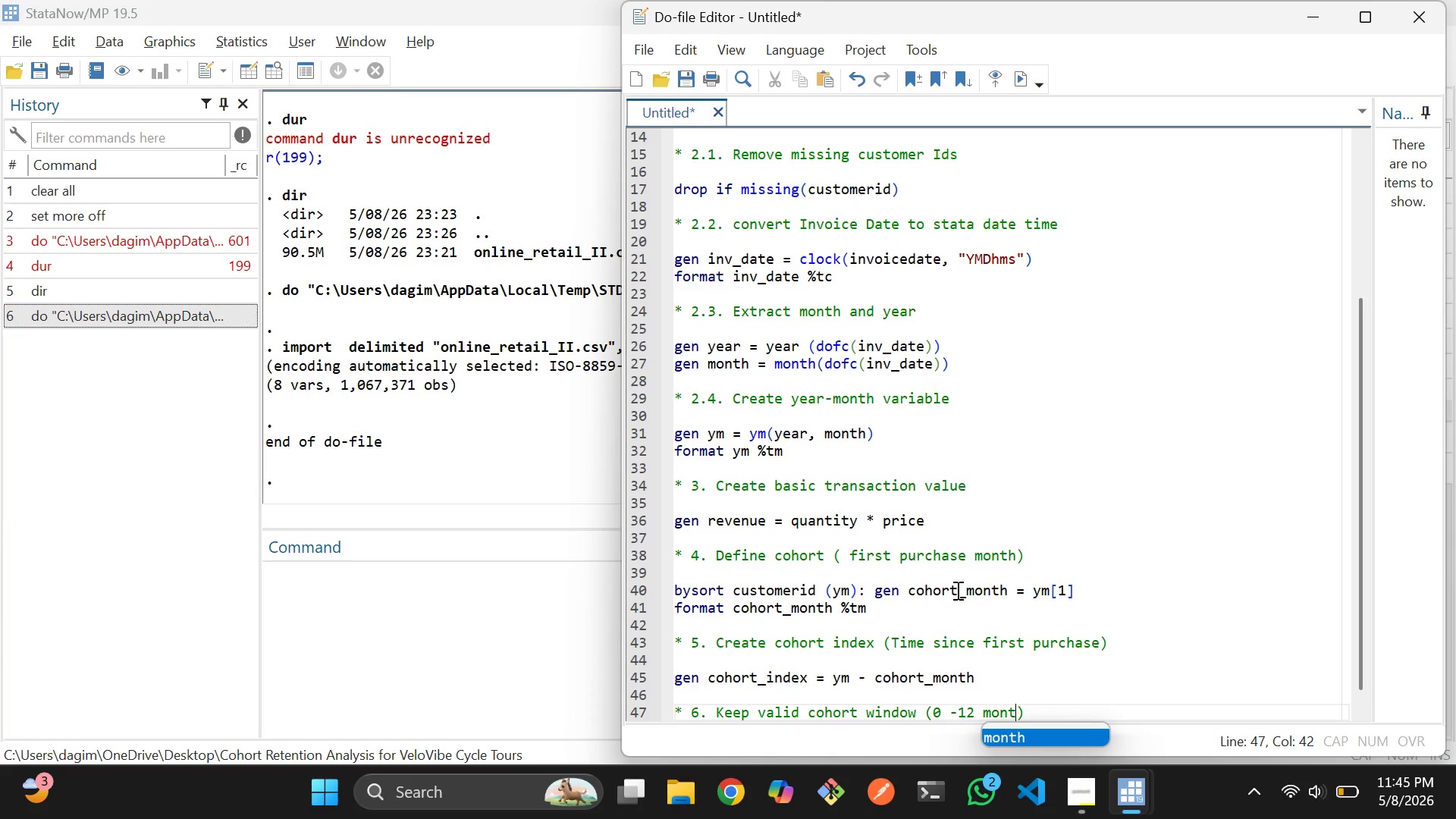 
key(ArrowRight)
 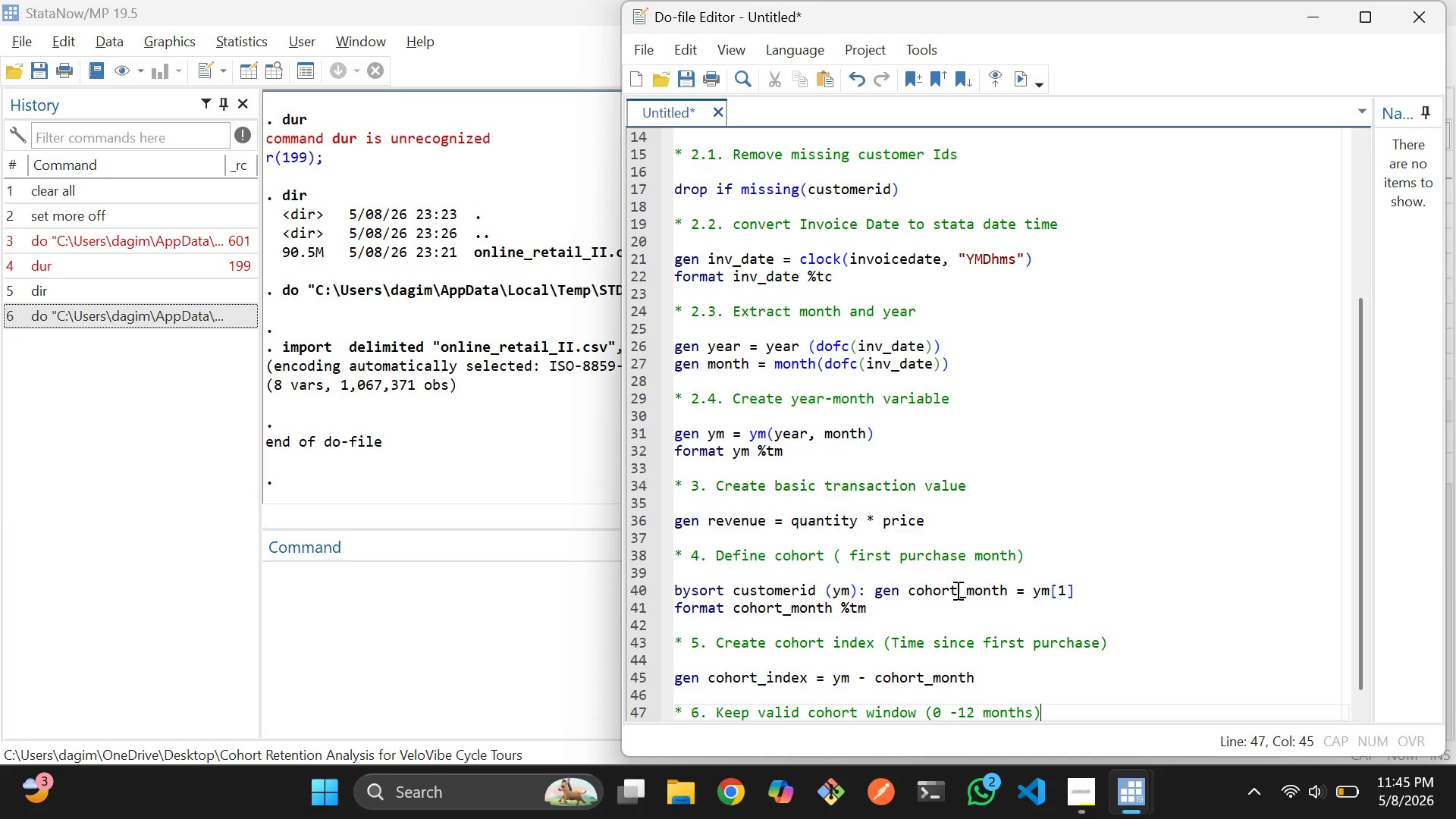 
key(Enter)
 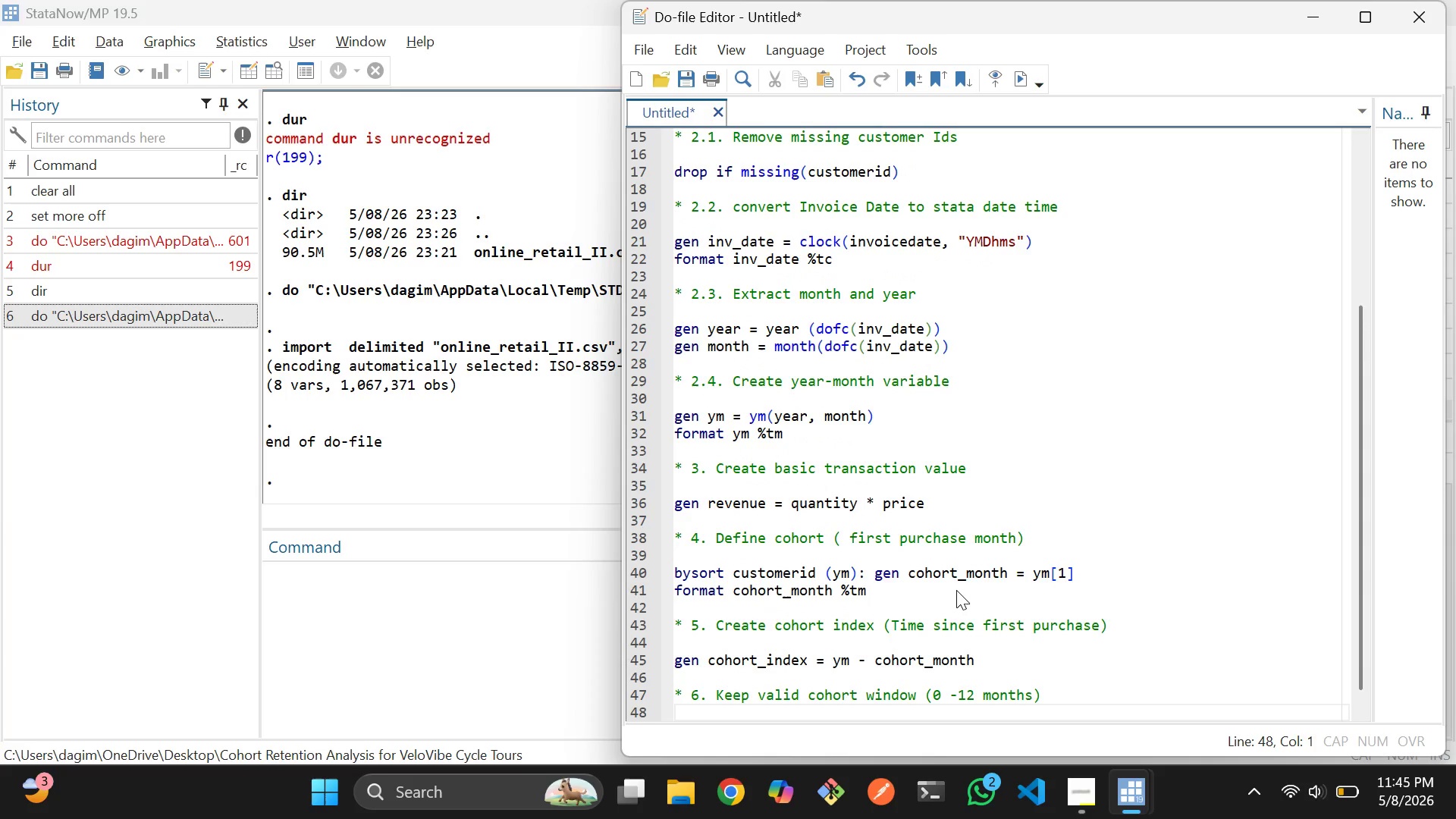 
key(Enter)
 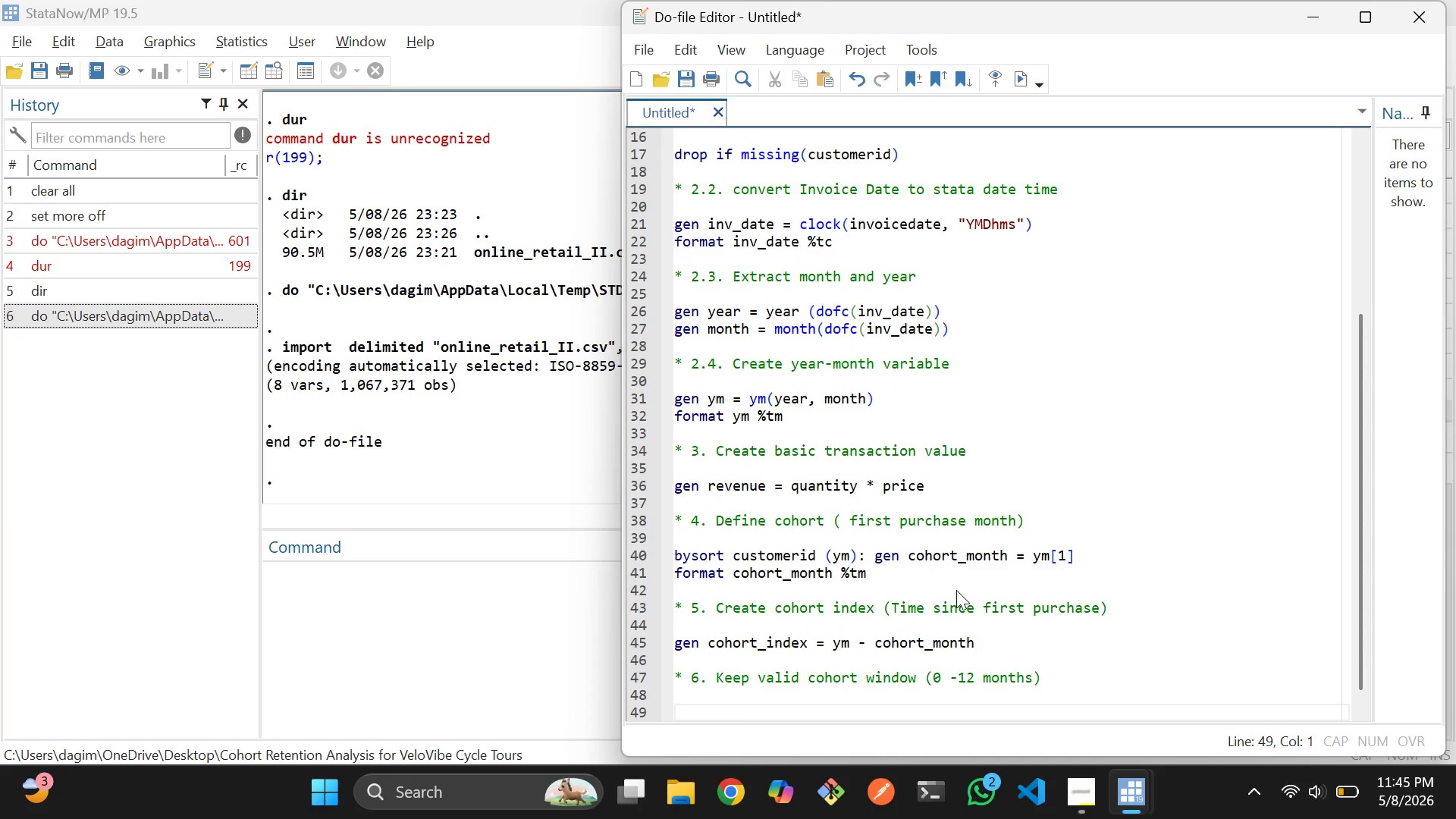 
type(keep if cohort_index >= 0 & cohort_)
key(Tab)
type( <= 12)
 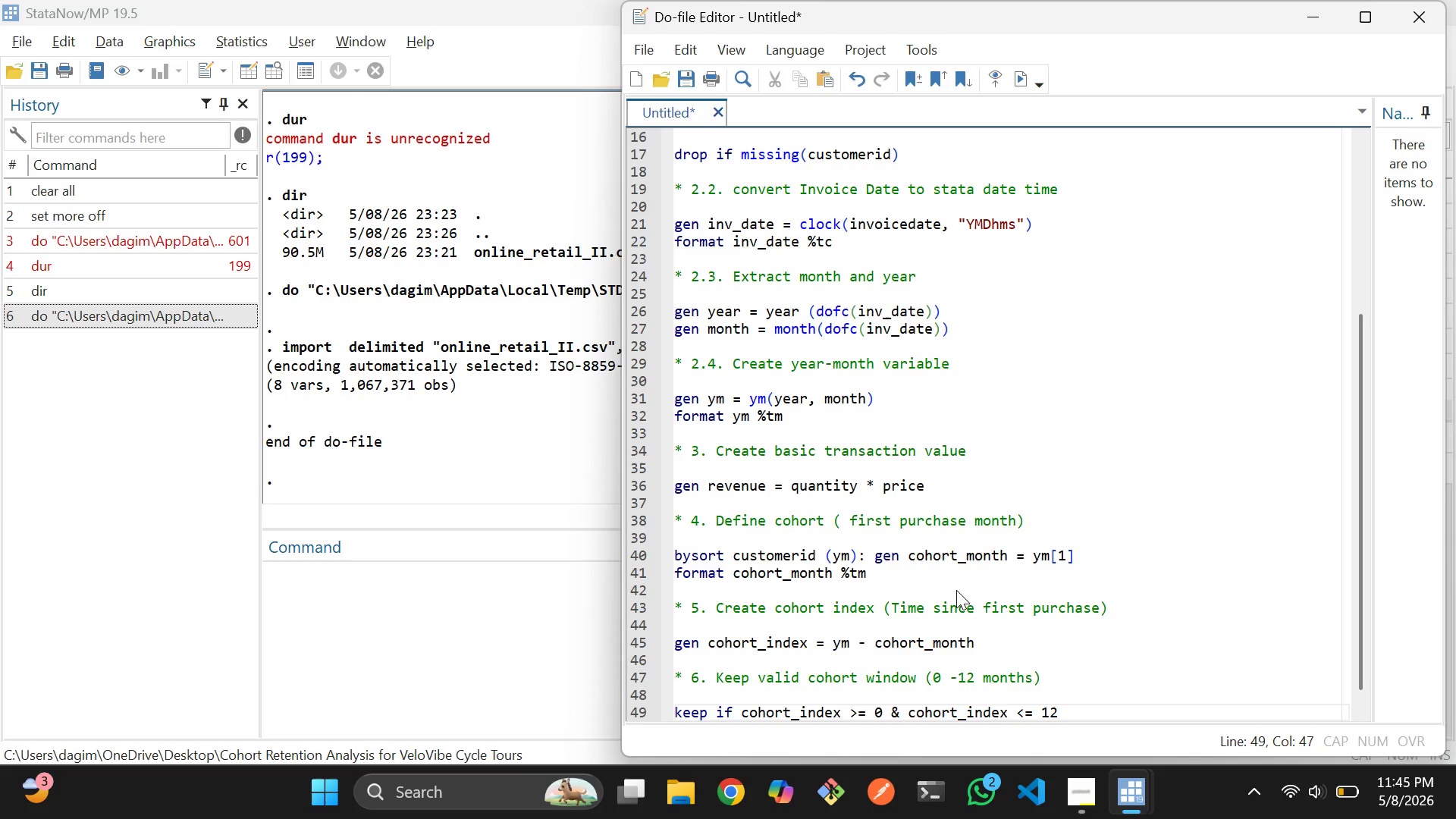 
key(Enter)
 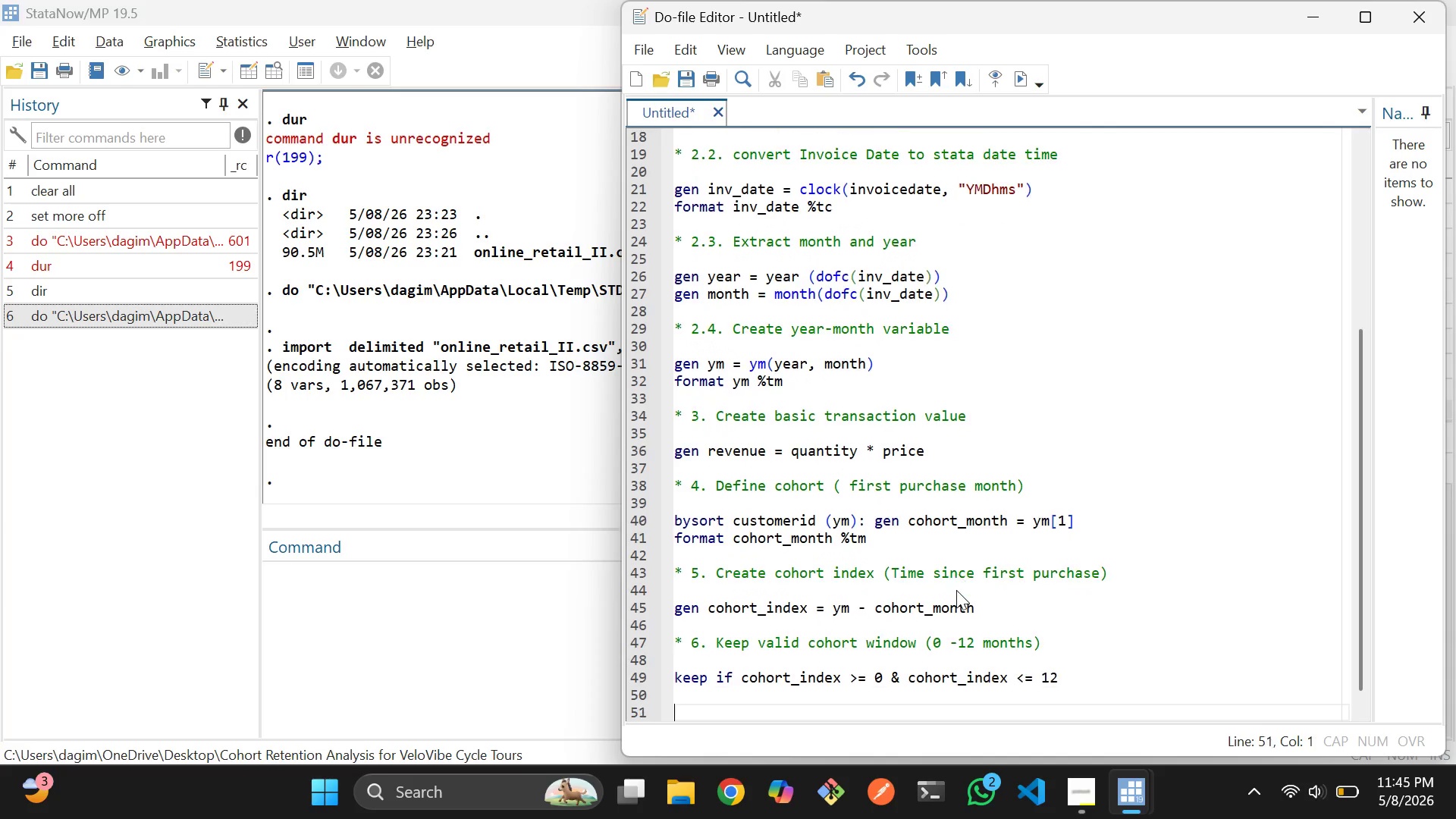 
key(Enter)
 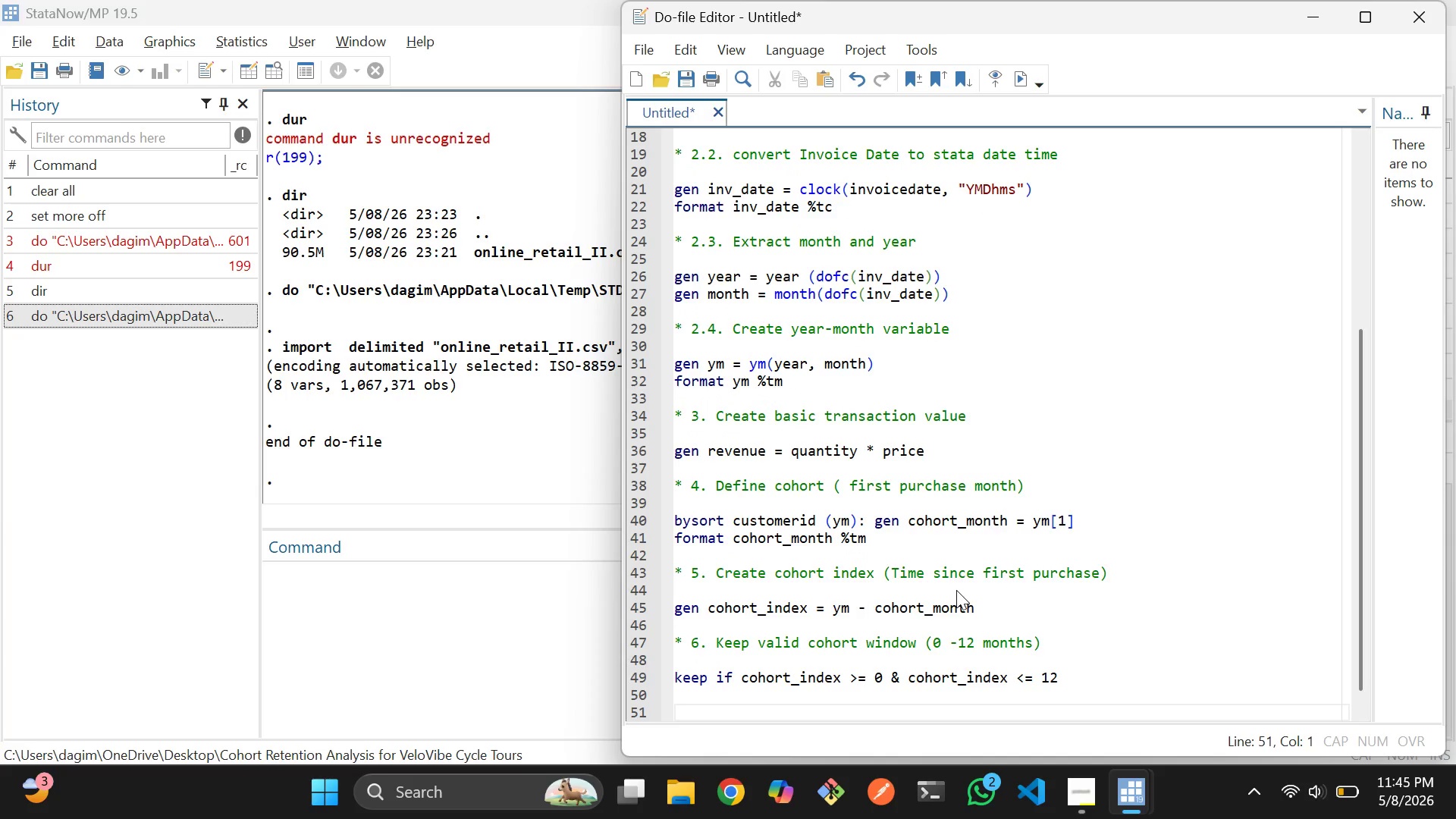 
type(* 7. Creae)
key(Backspace)
type(te user-month panel)
 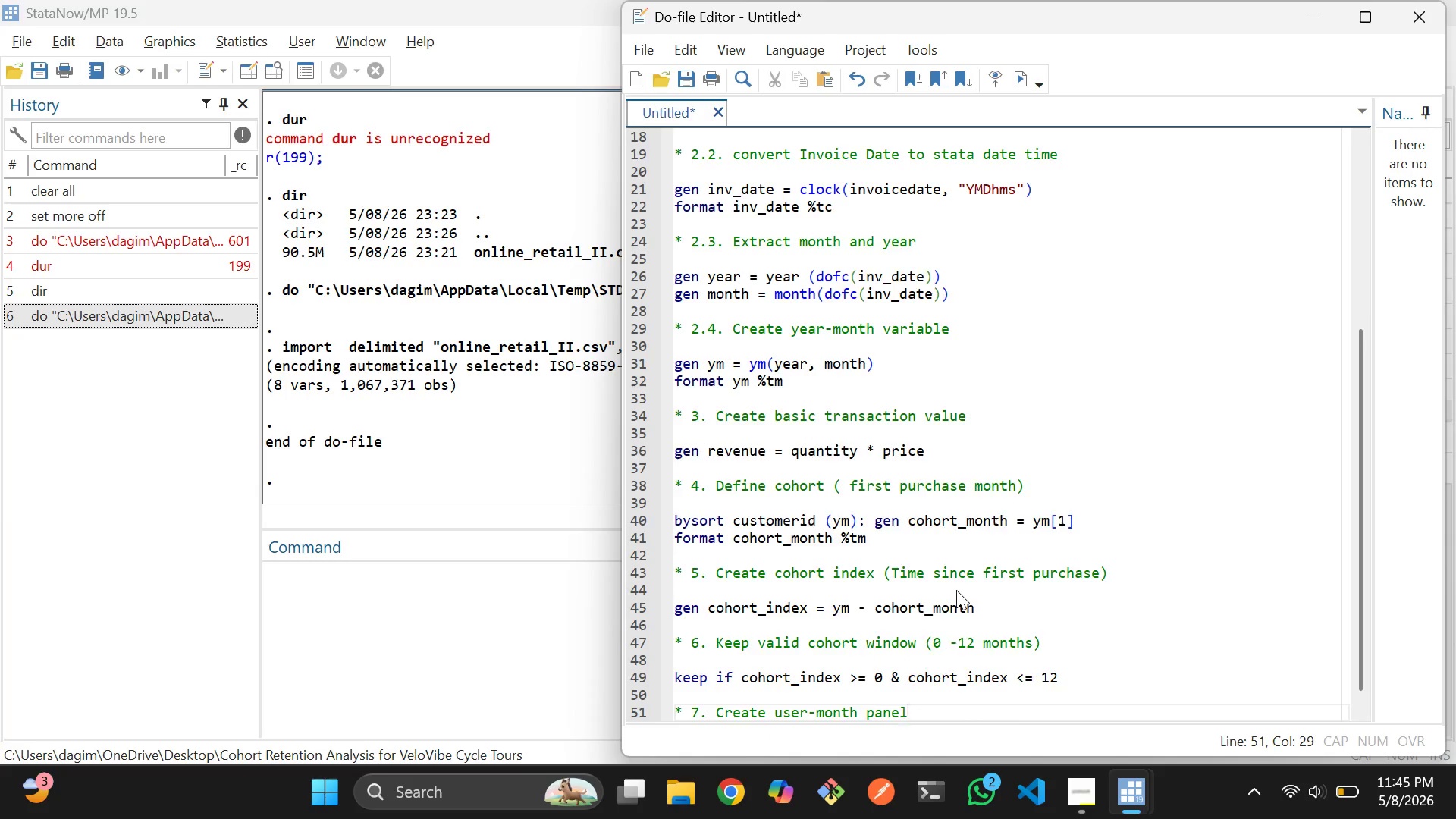 
 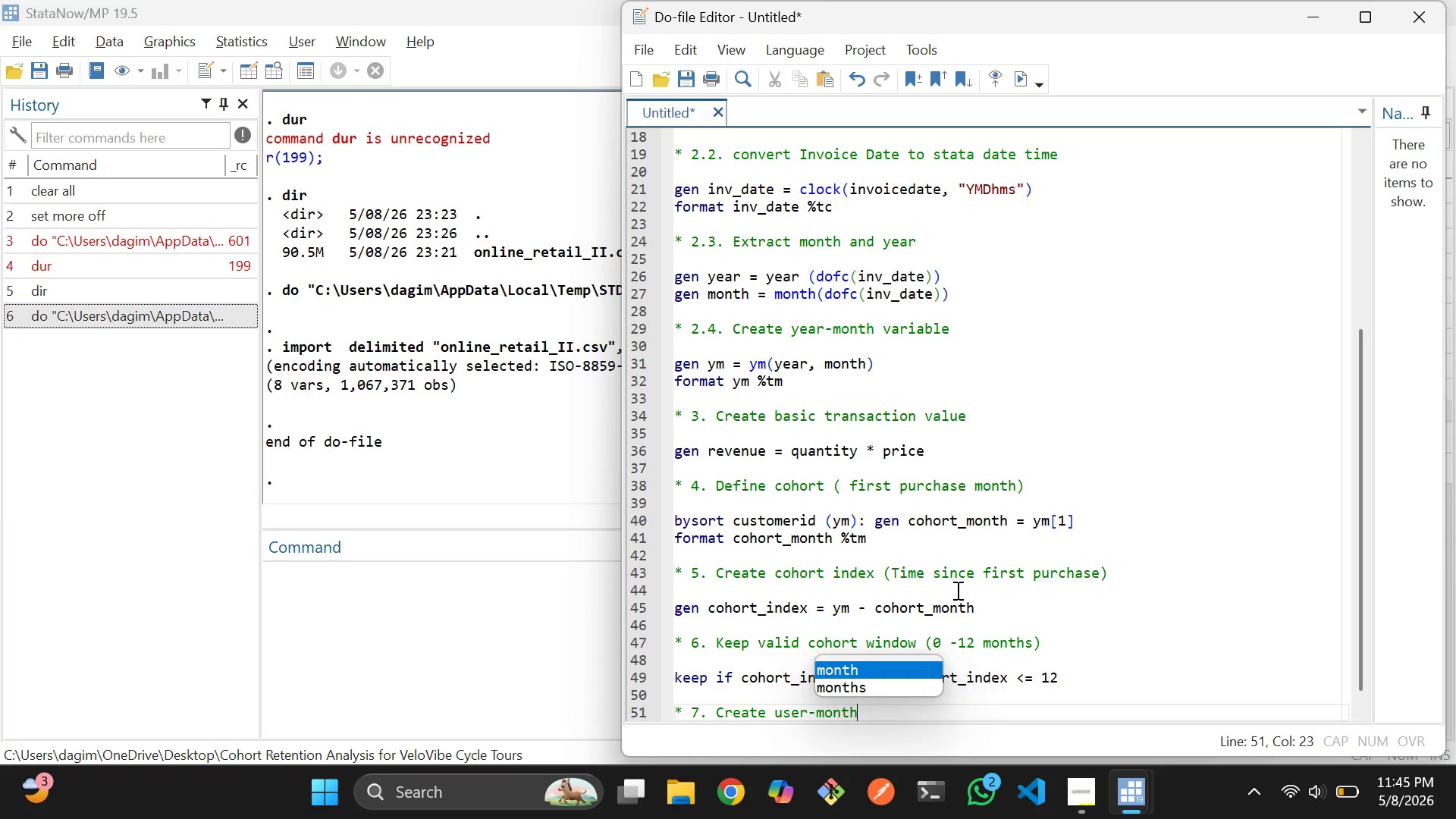 
key(Enter)
 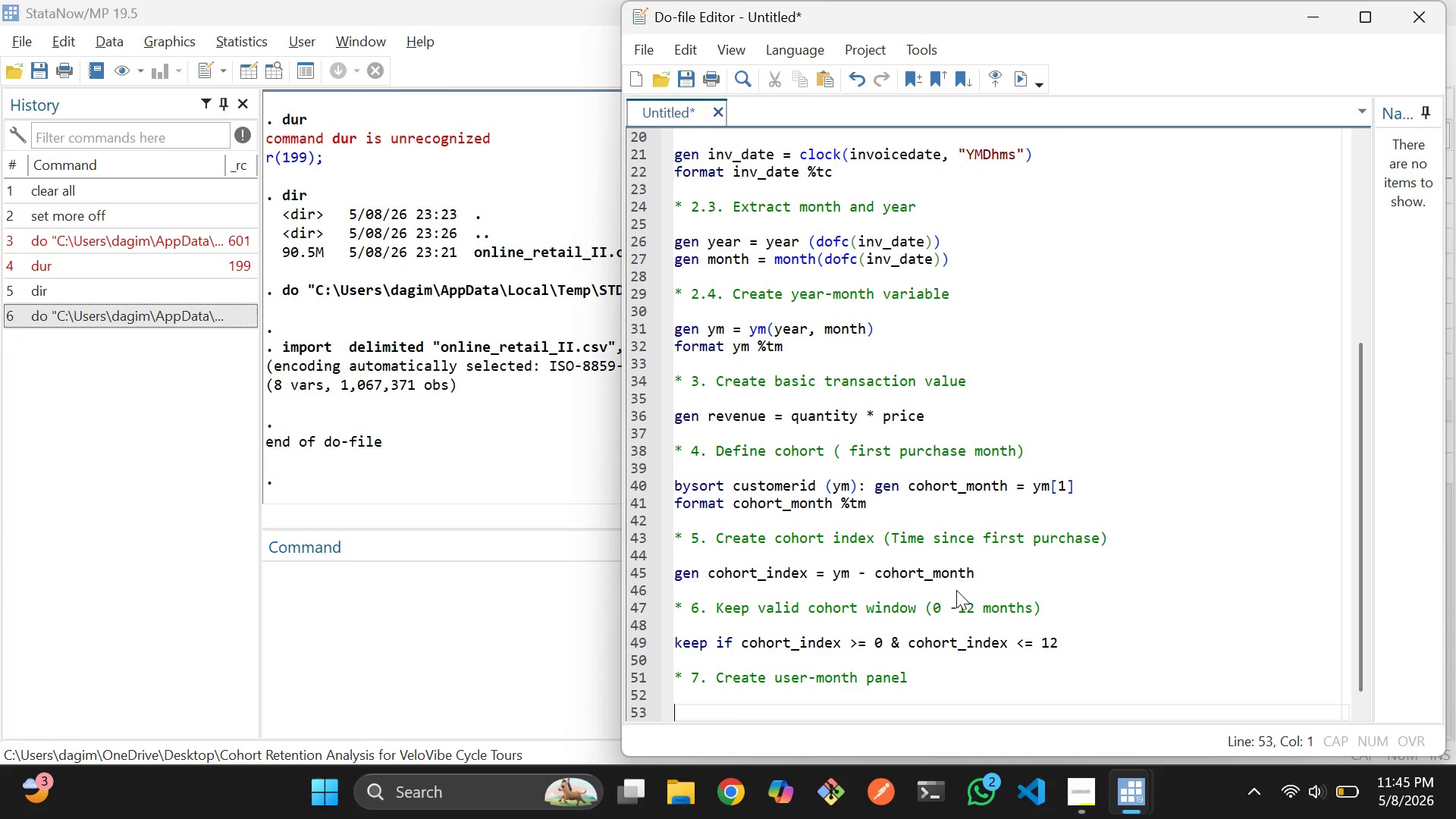 
key(Enter)
 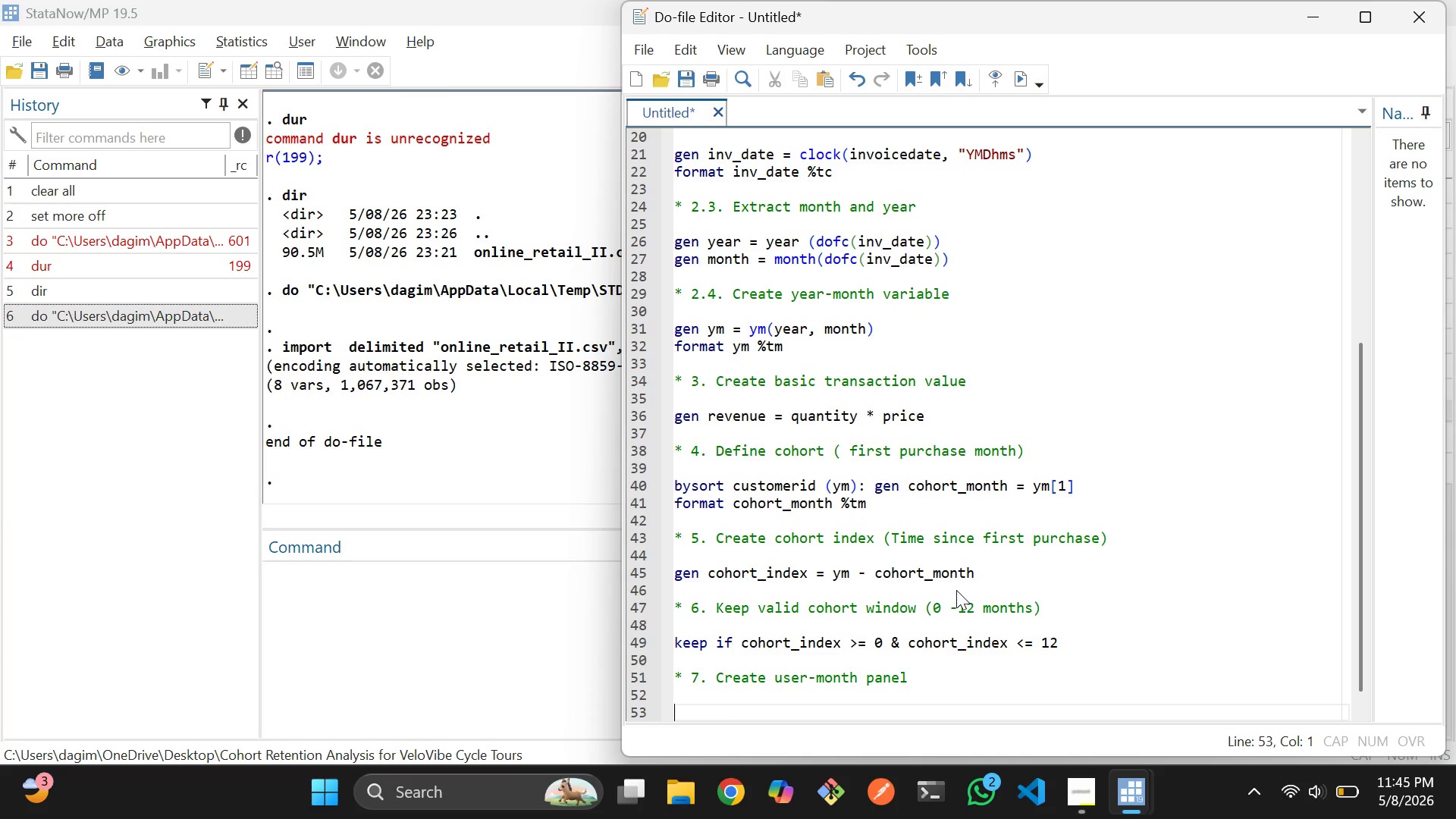 
type(collap)
key(Tab)
type( (count)
 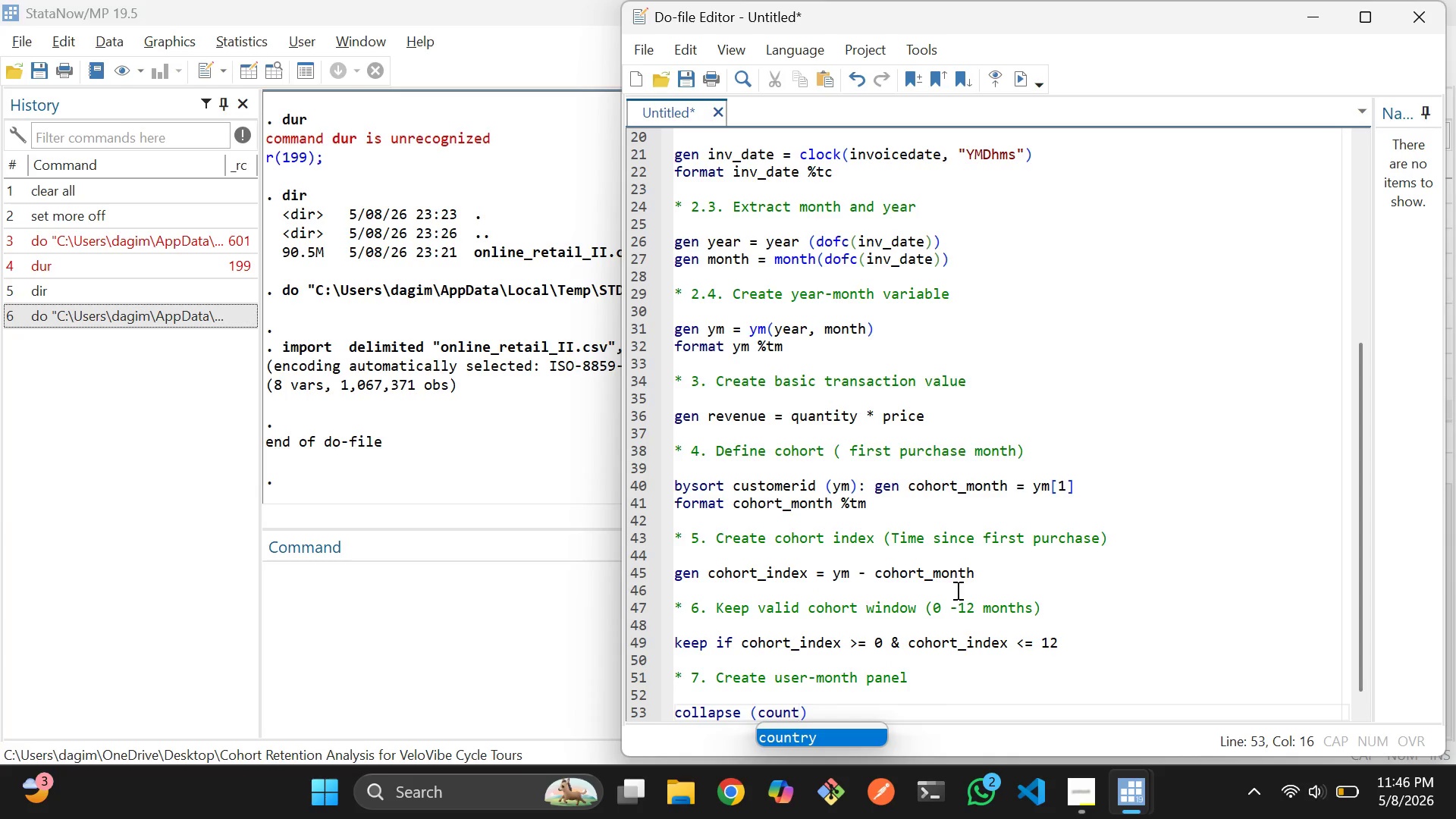 
key(ArrowRight)
 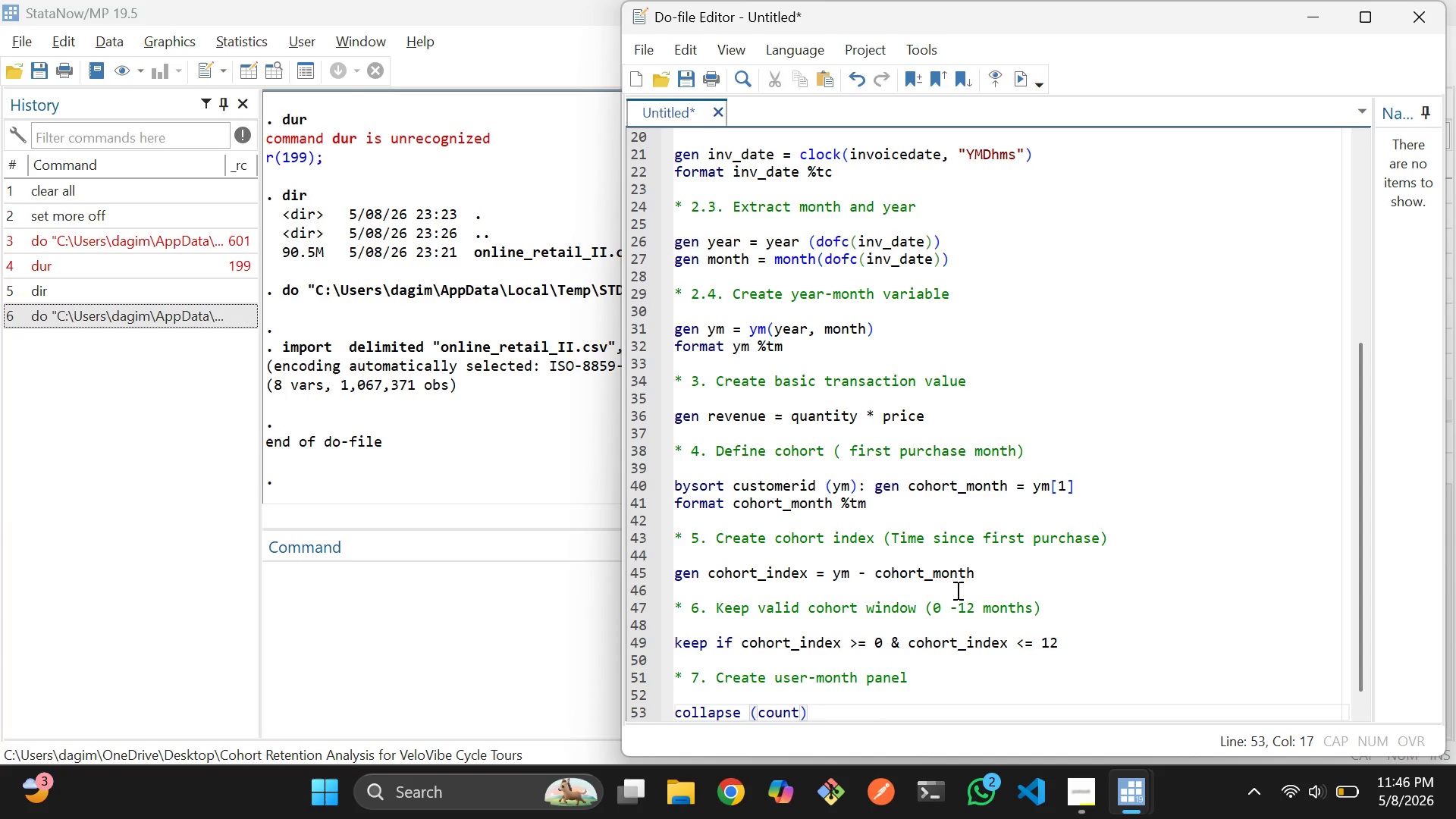 
key(Space)
 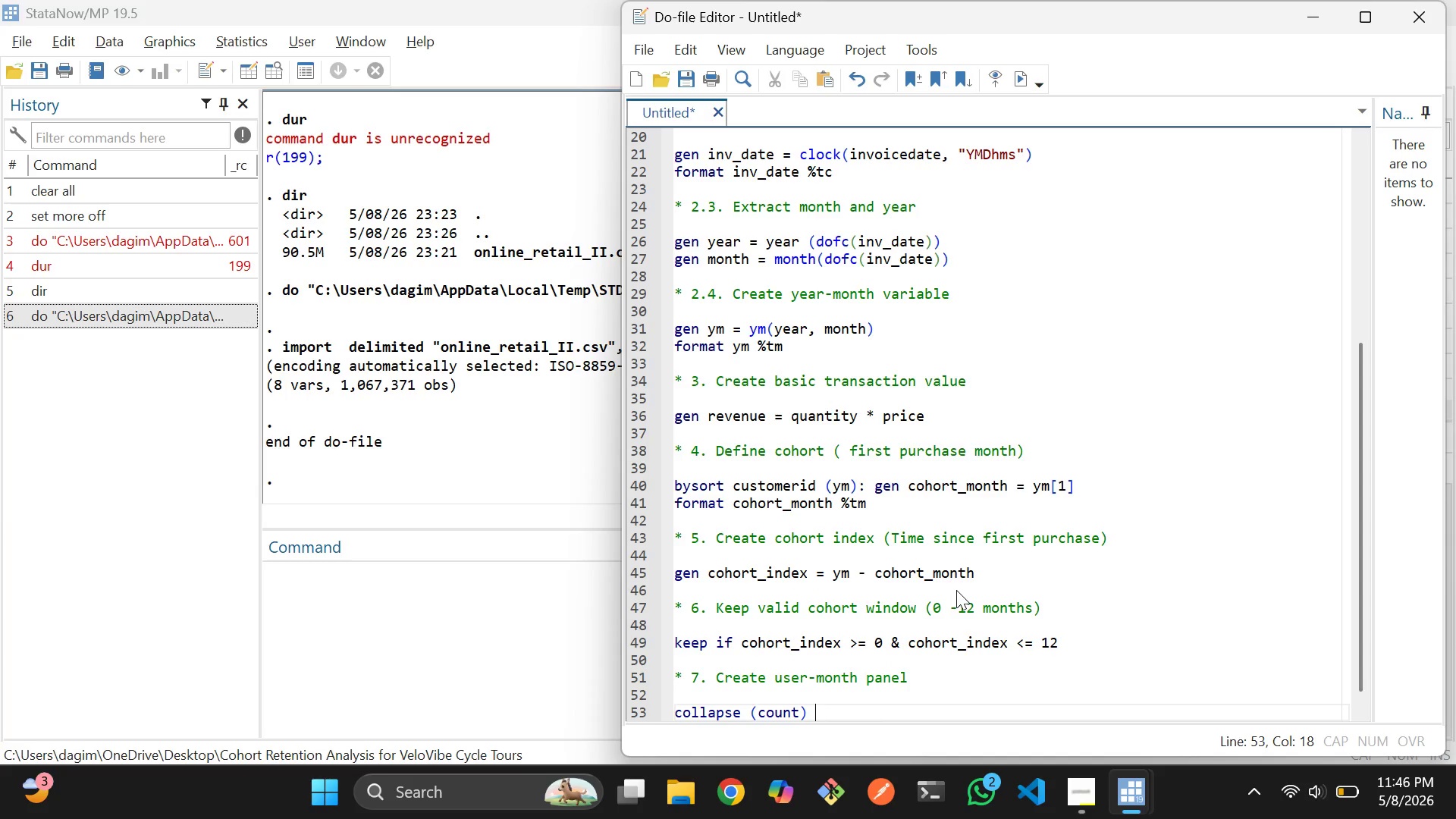 
key(P)
 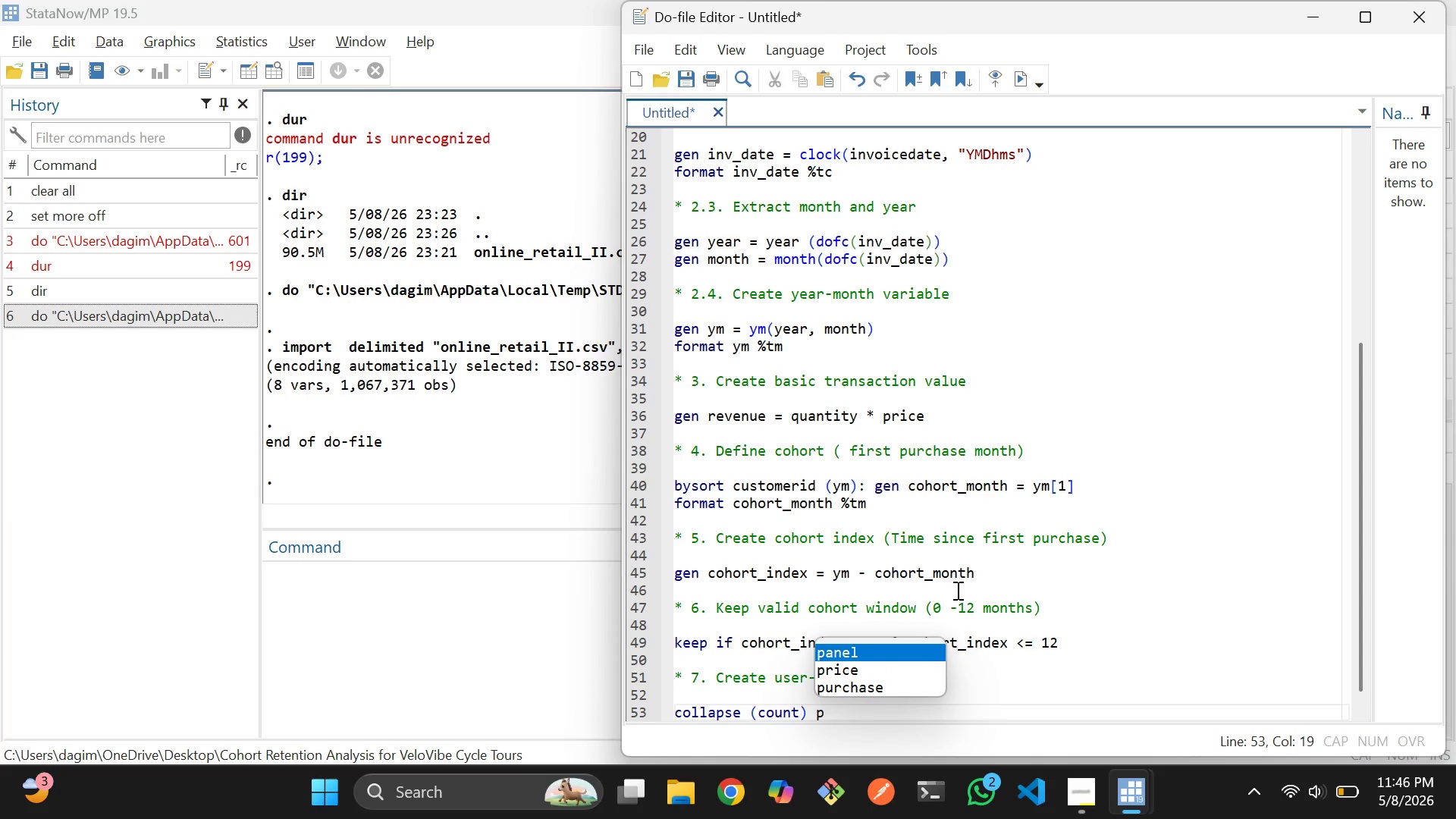 
key(ArrowDown)
 